 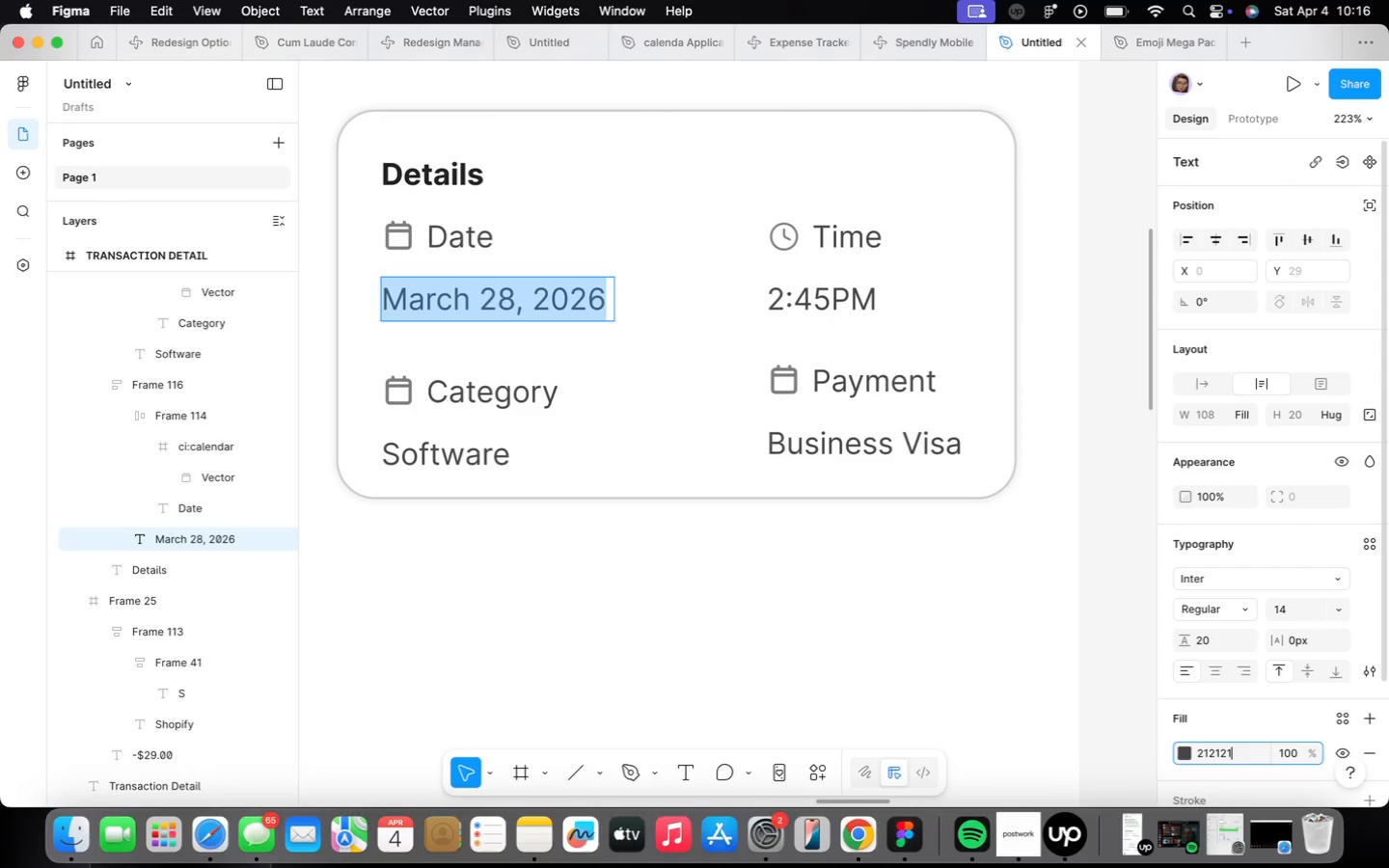 
key(Enter)
 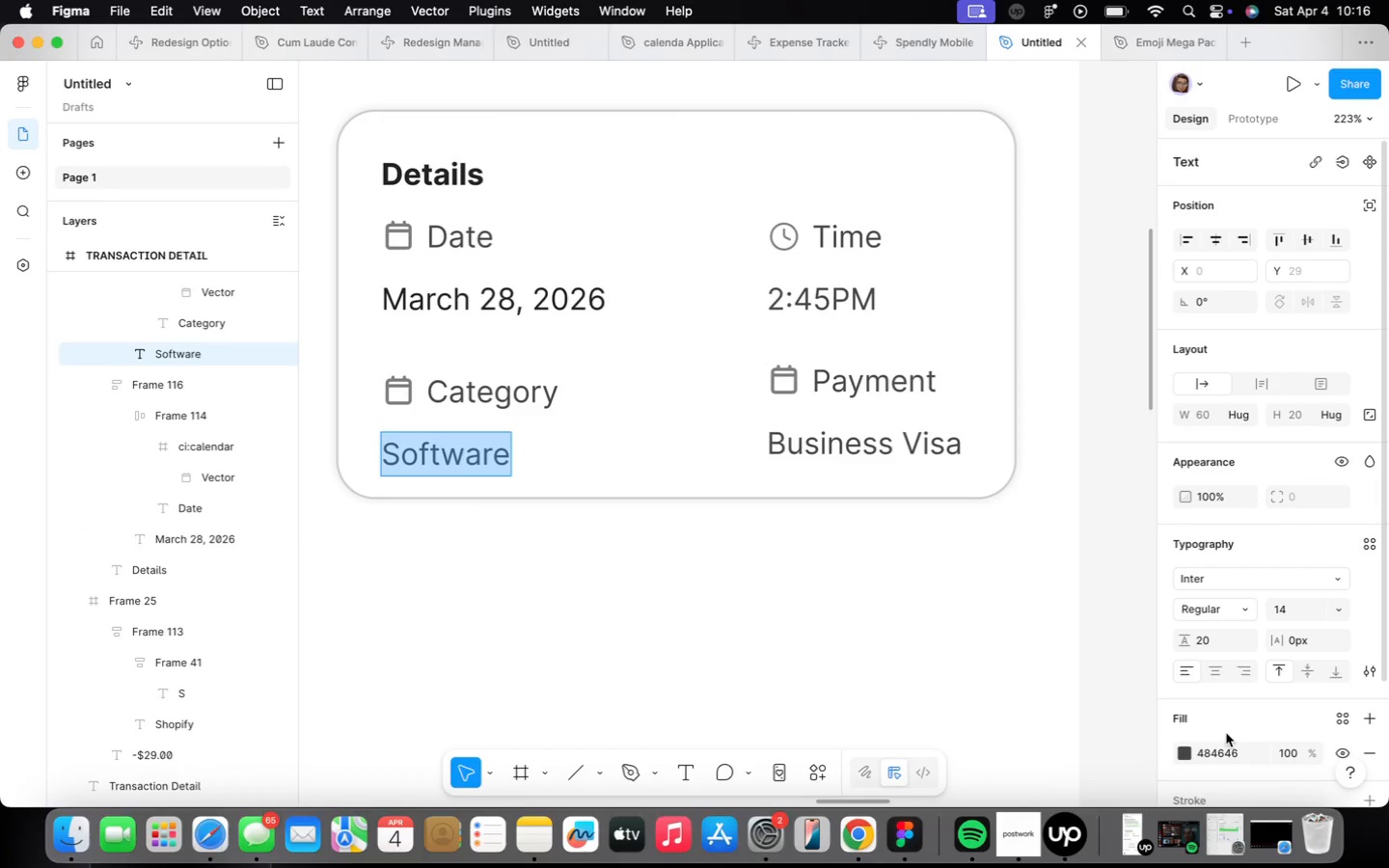 
wait(5.06)
 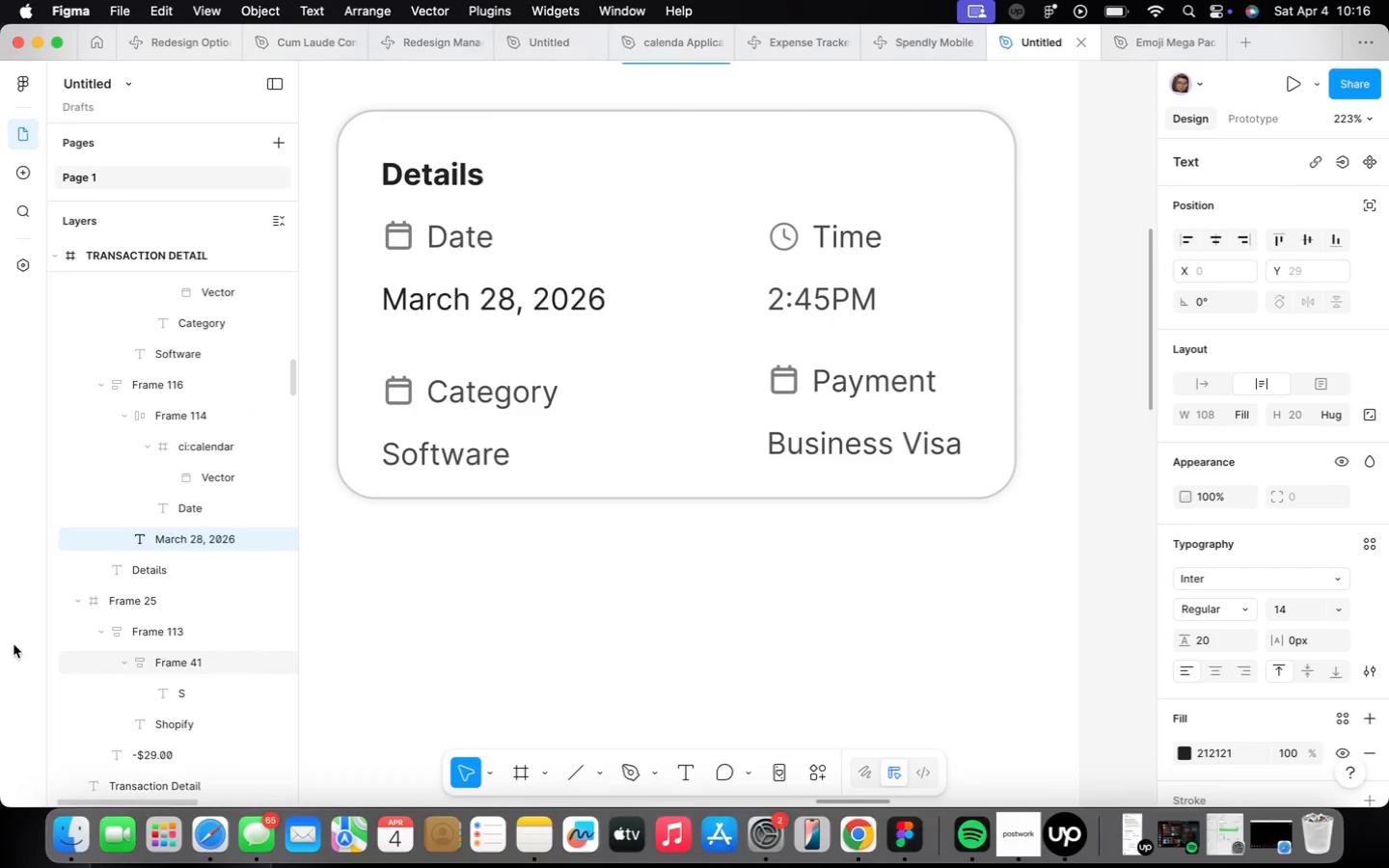 
type(212121)
 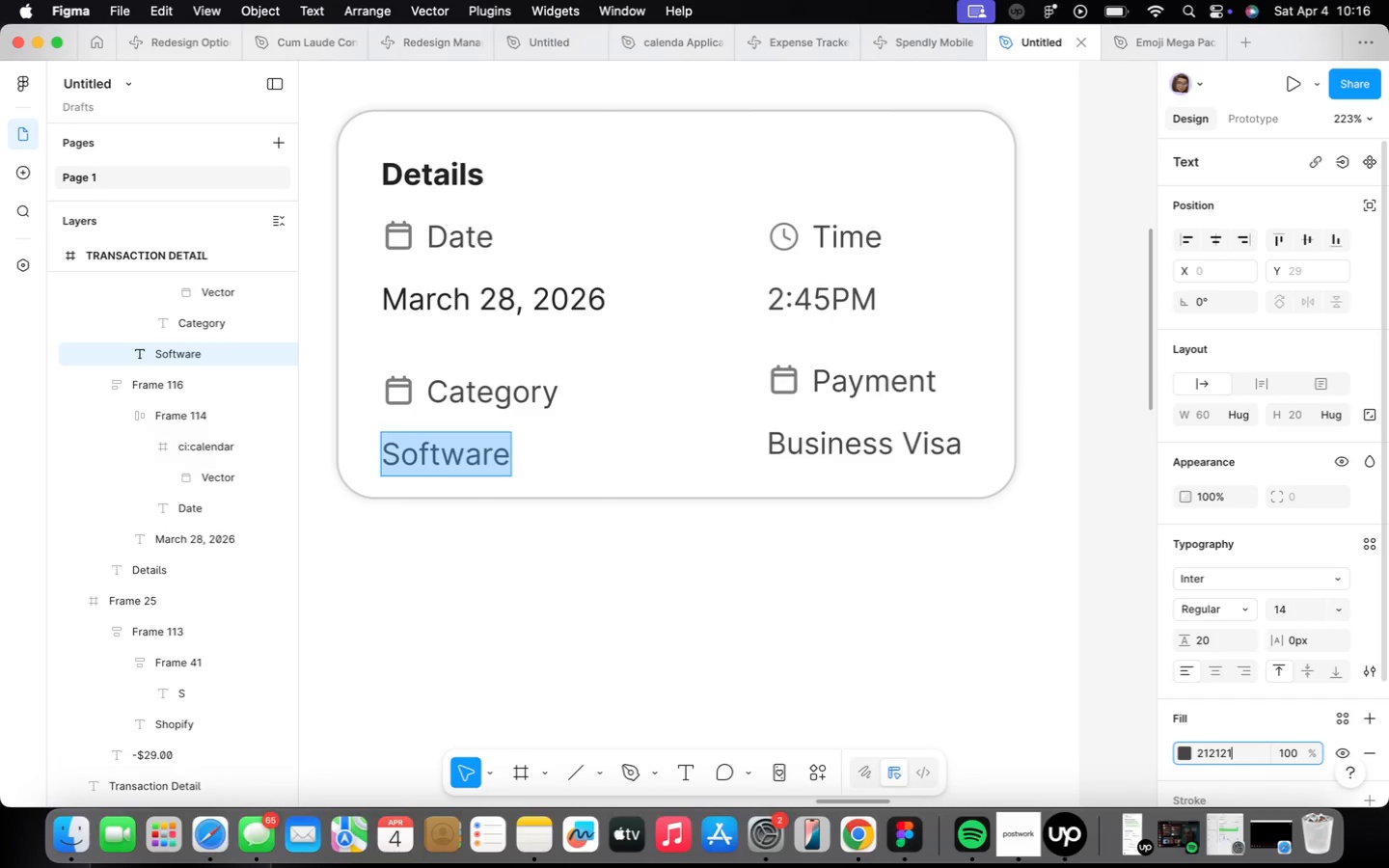 
key(Enter)
 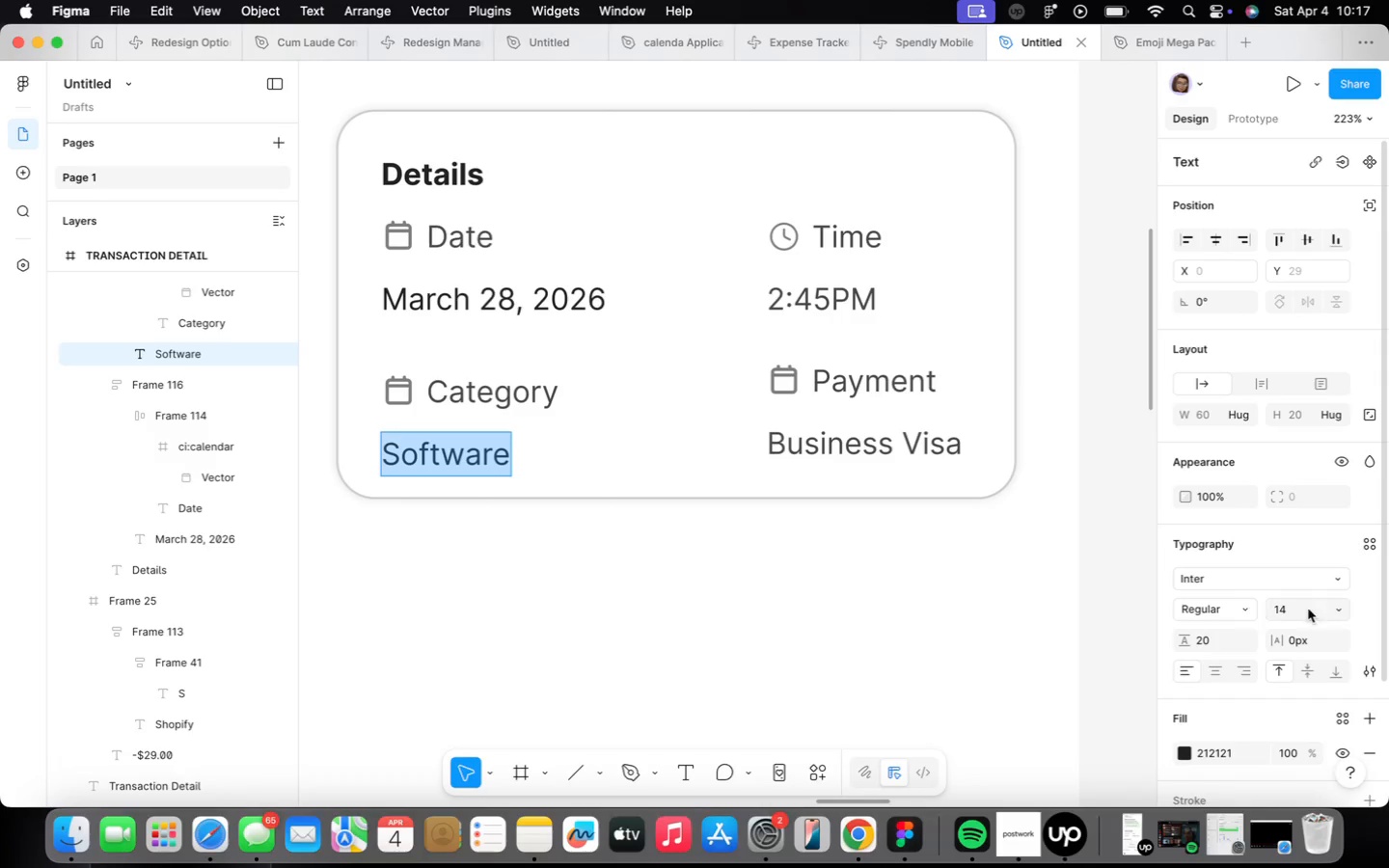 
wait(5.24)
 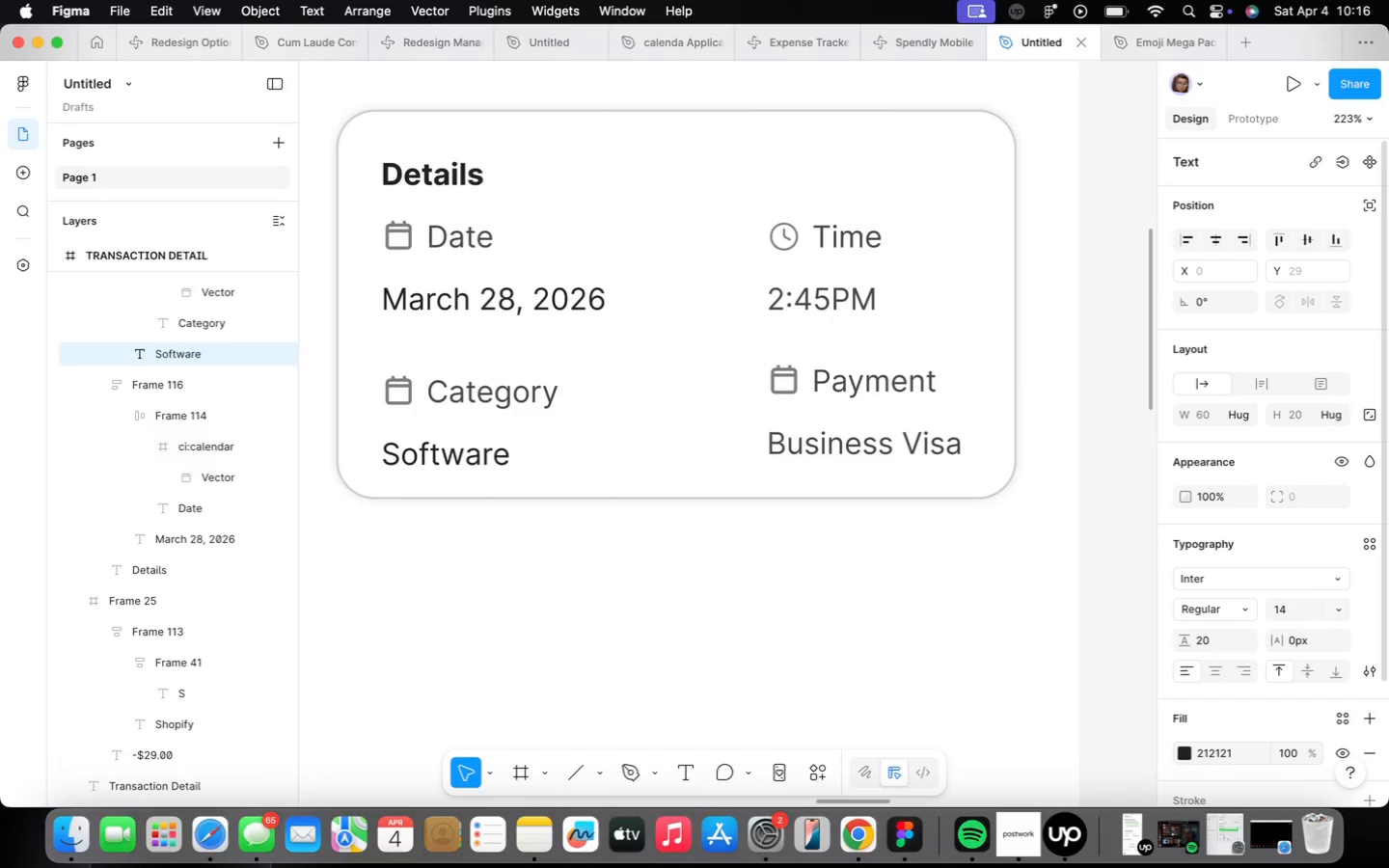 
double_click([1247, 608])
 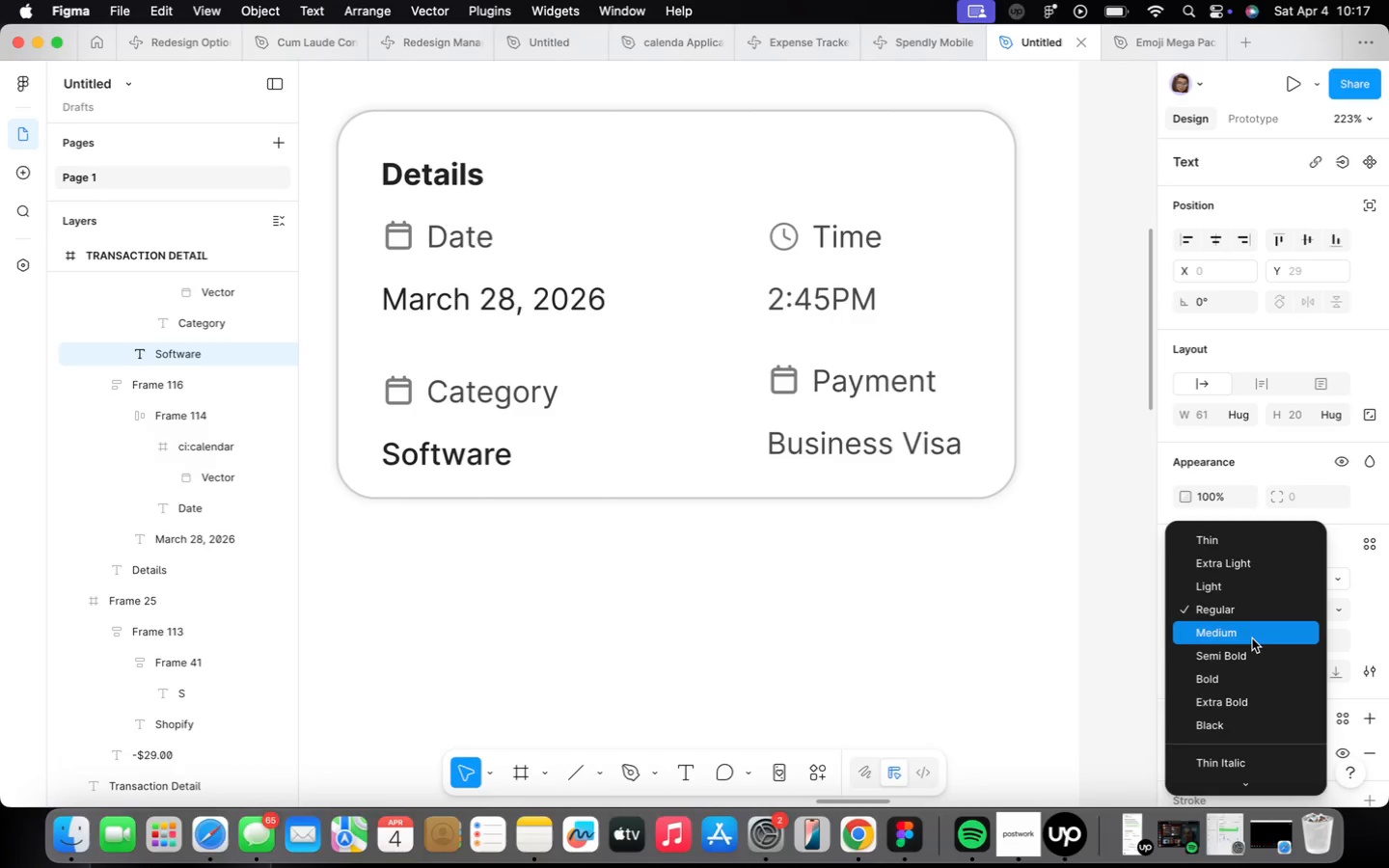 
left_click([1251, 638])
 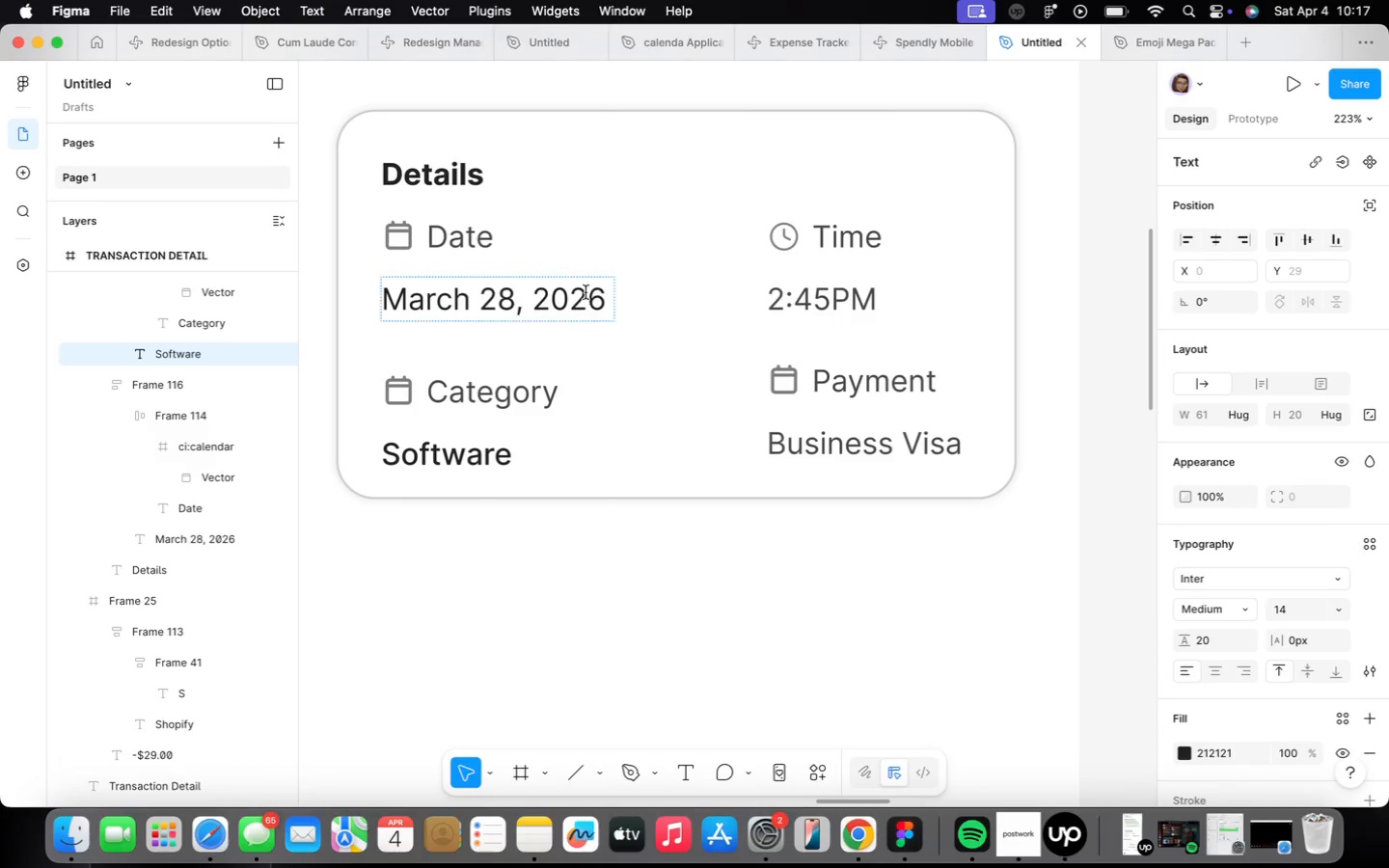 
double_click([584, 295])
 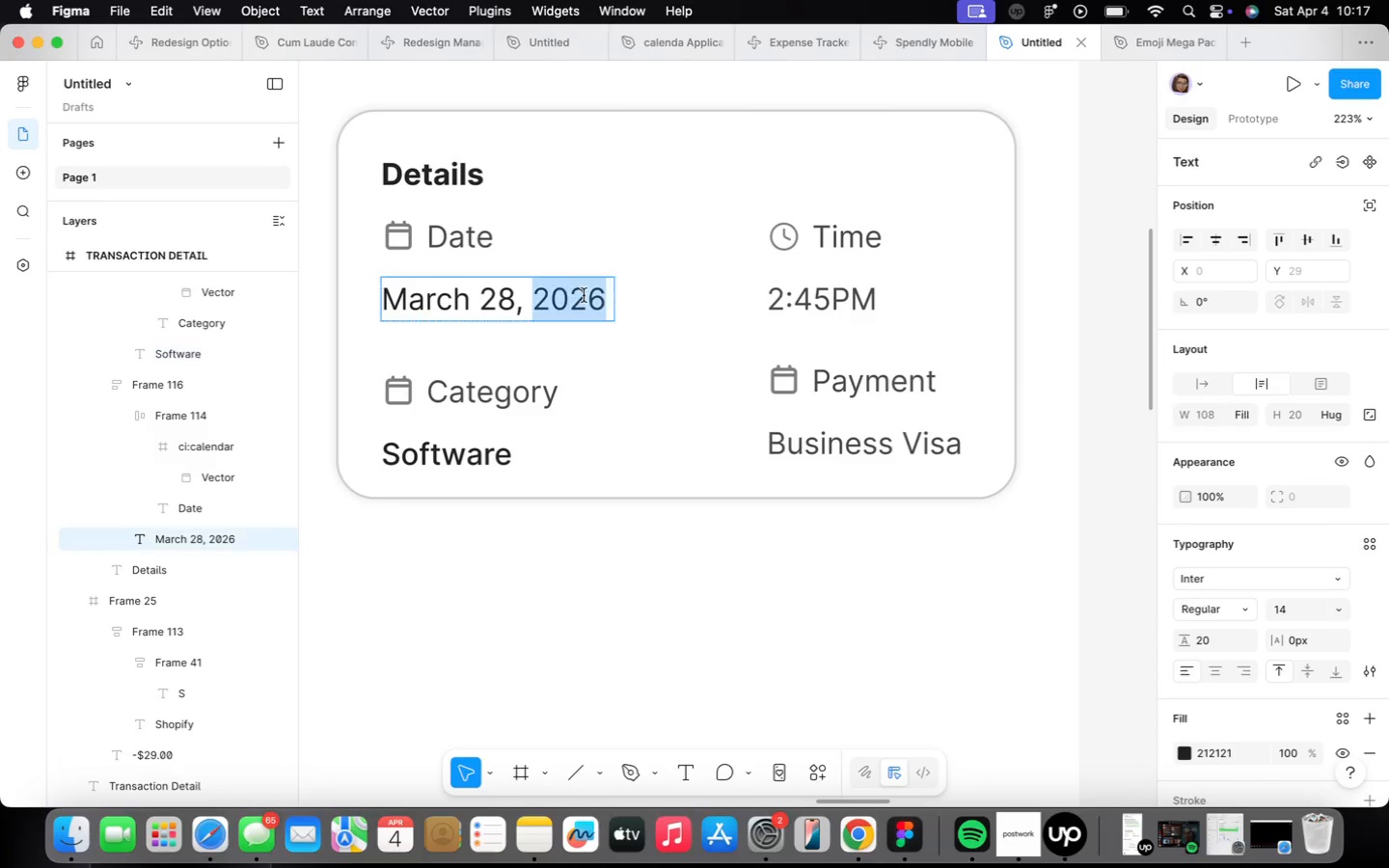 
triple_click([584, 295])
 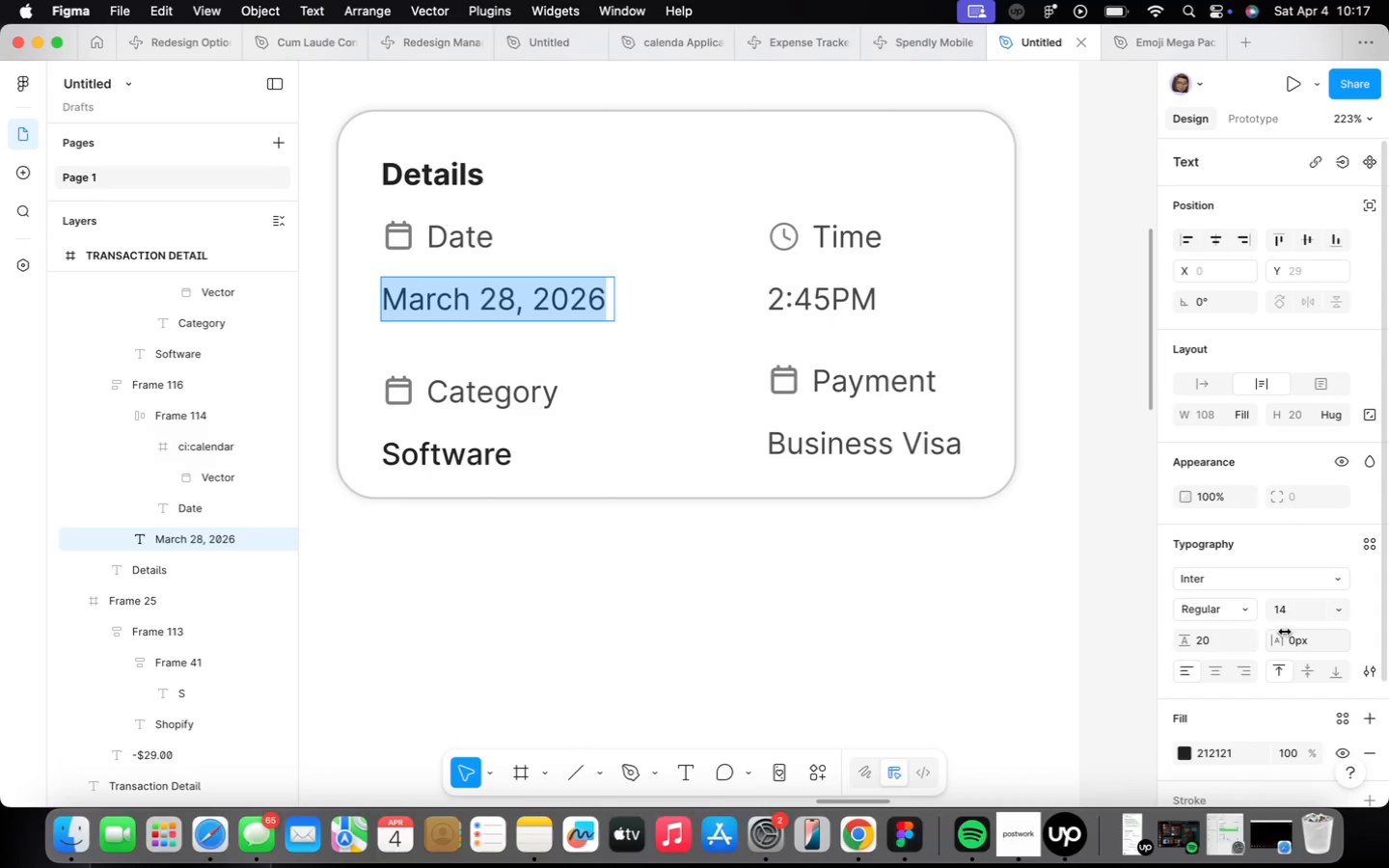 
left_click([1243, 615])
 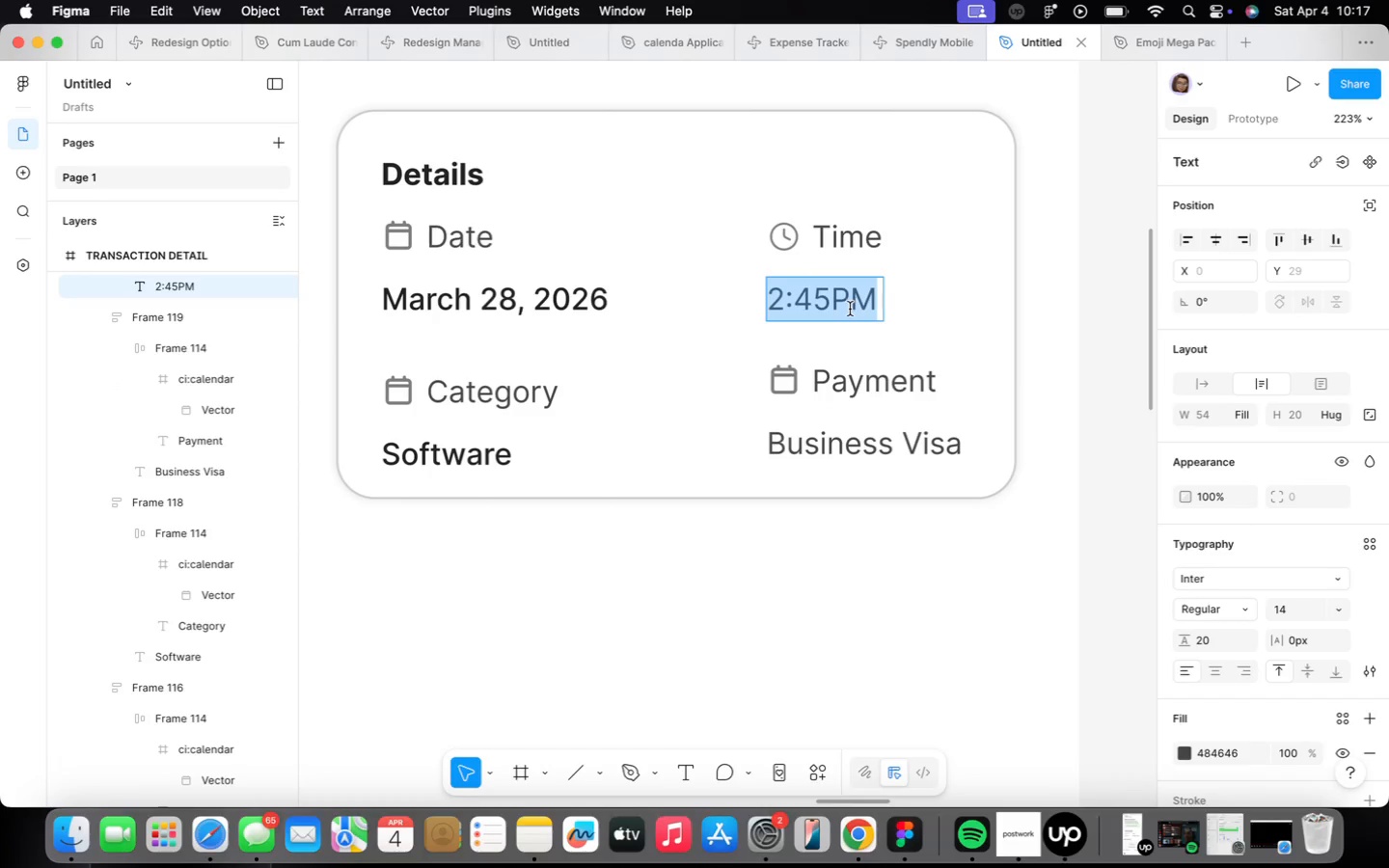 
left_click([1222, 601])
 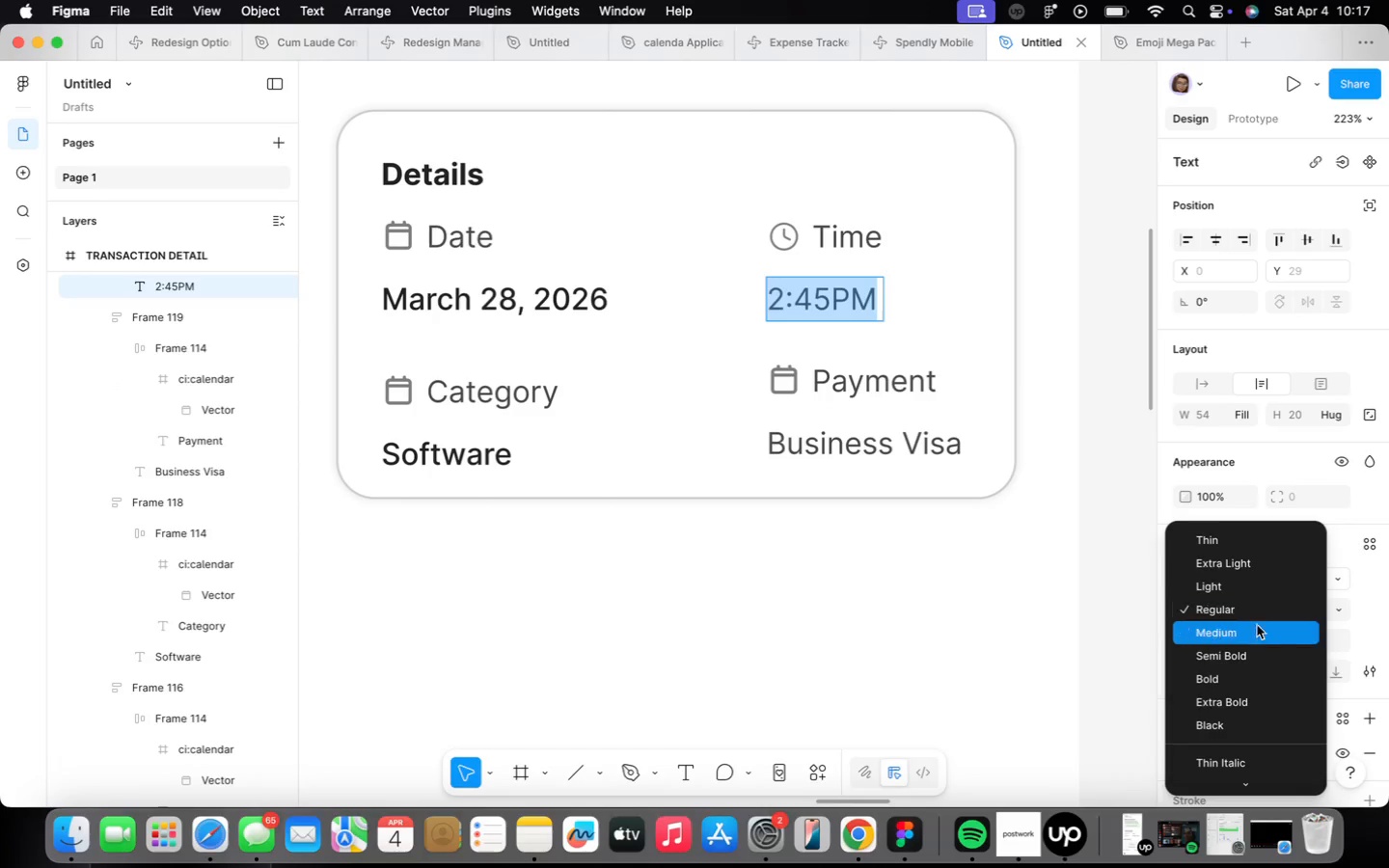 
left_click([1257, 629])
 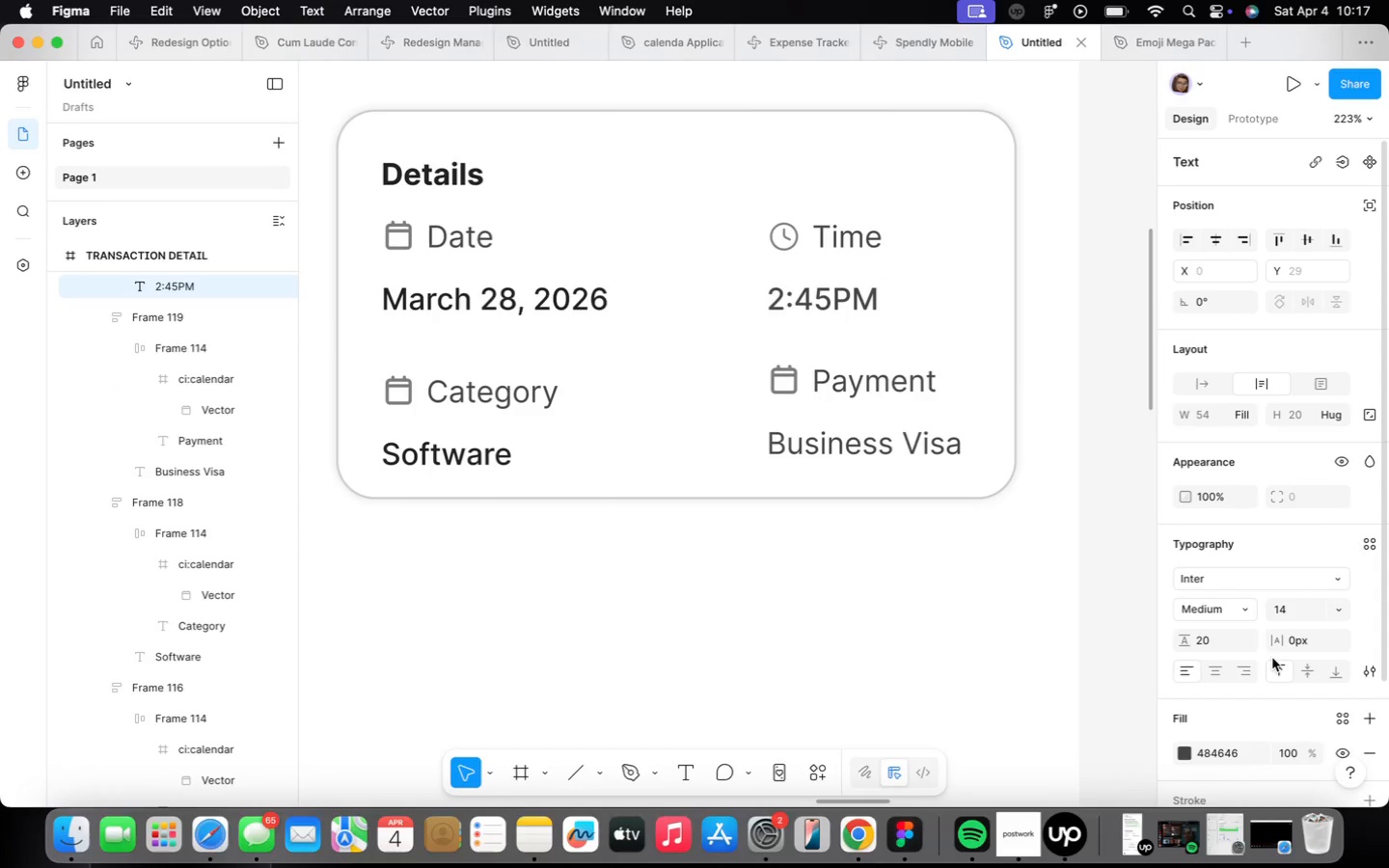 
scroll: coordinate [1271, 637], scroll_direction: down, amount: 6.0
 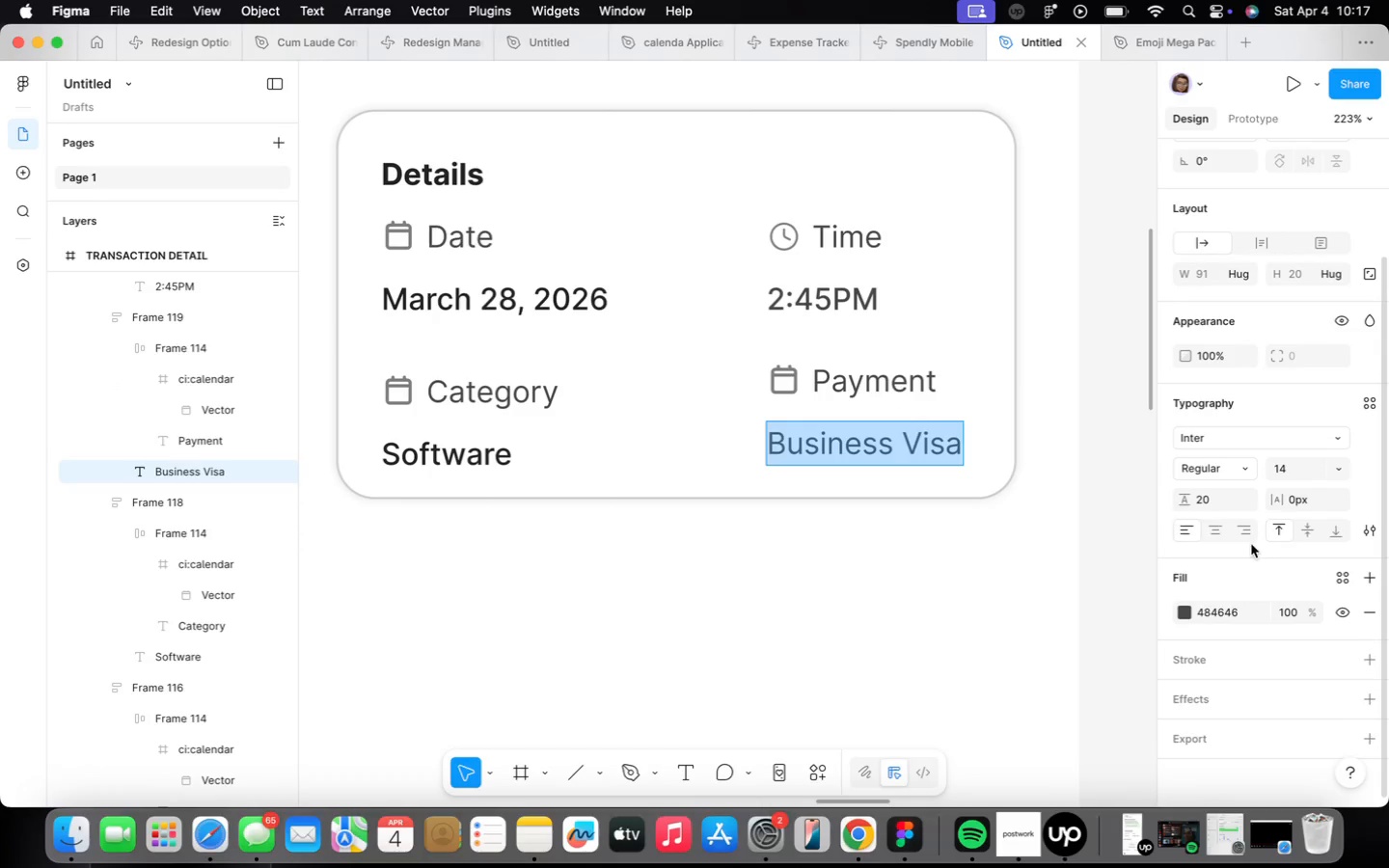 
left_click([1243, 470])
 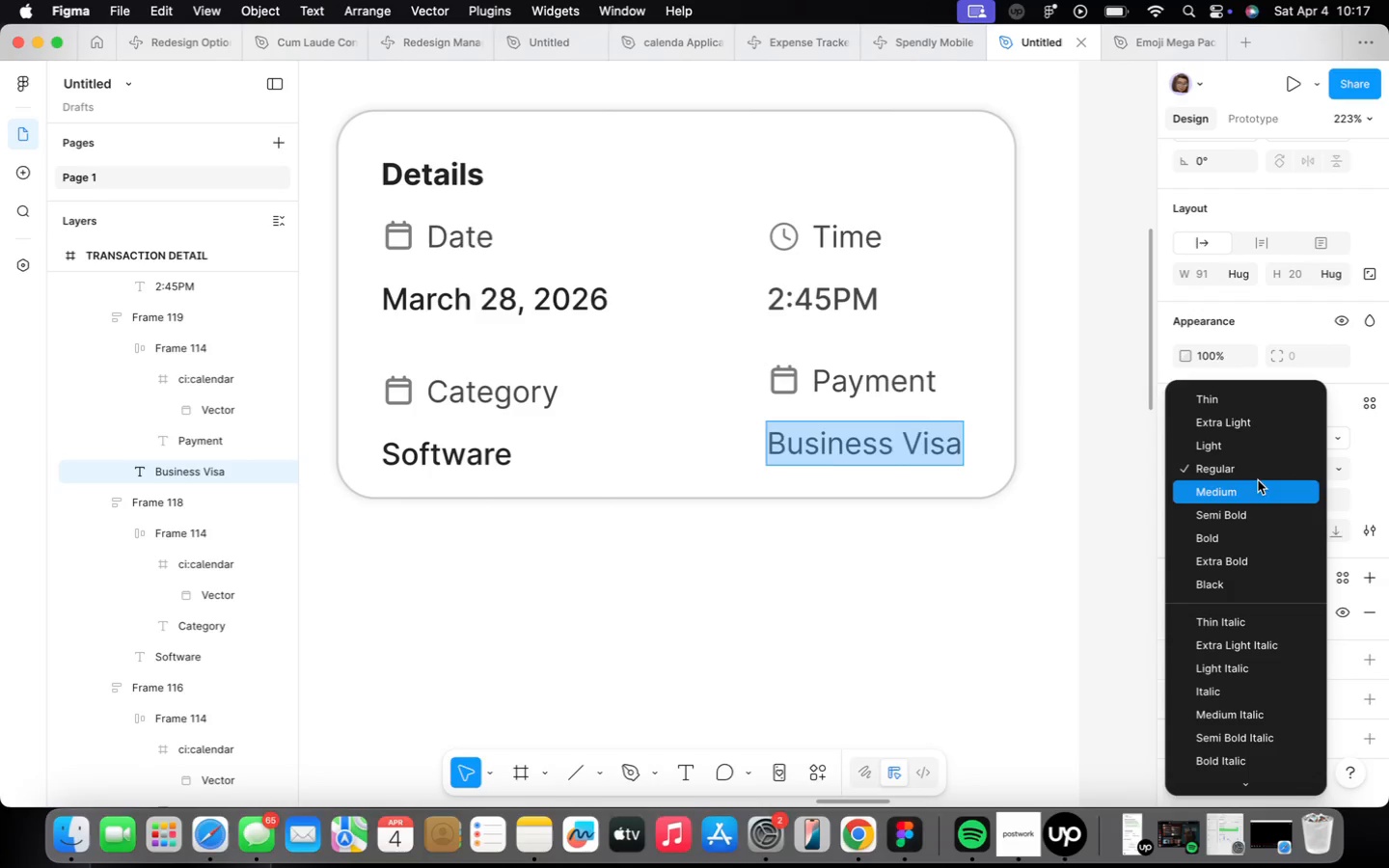 
left_click([1258, 480])
 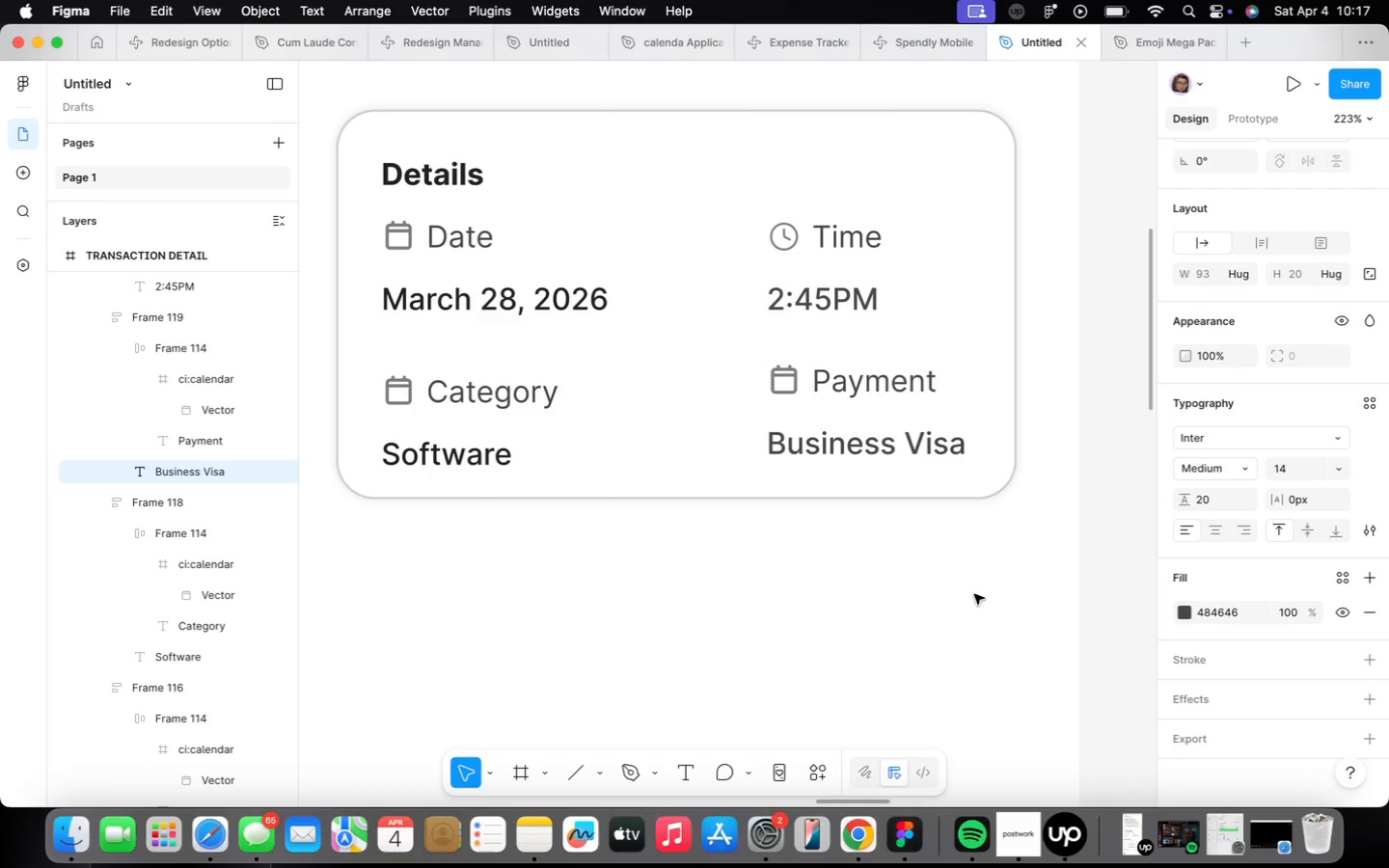 
scroll: coordinate [792, 568], scroll_direction: down, amount: 8.0
 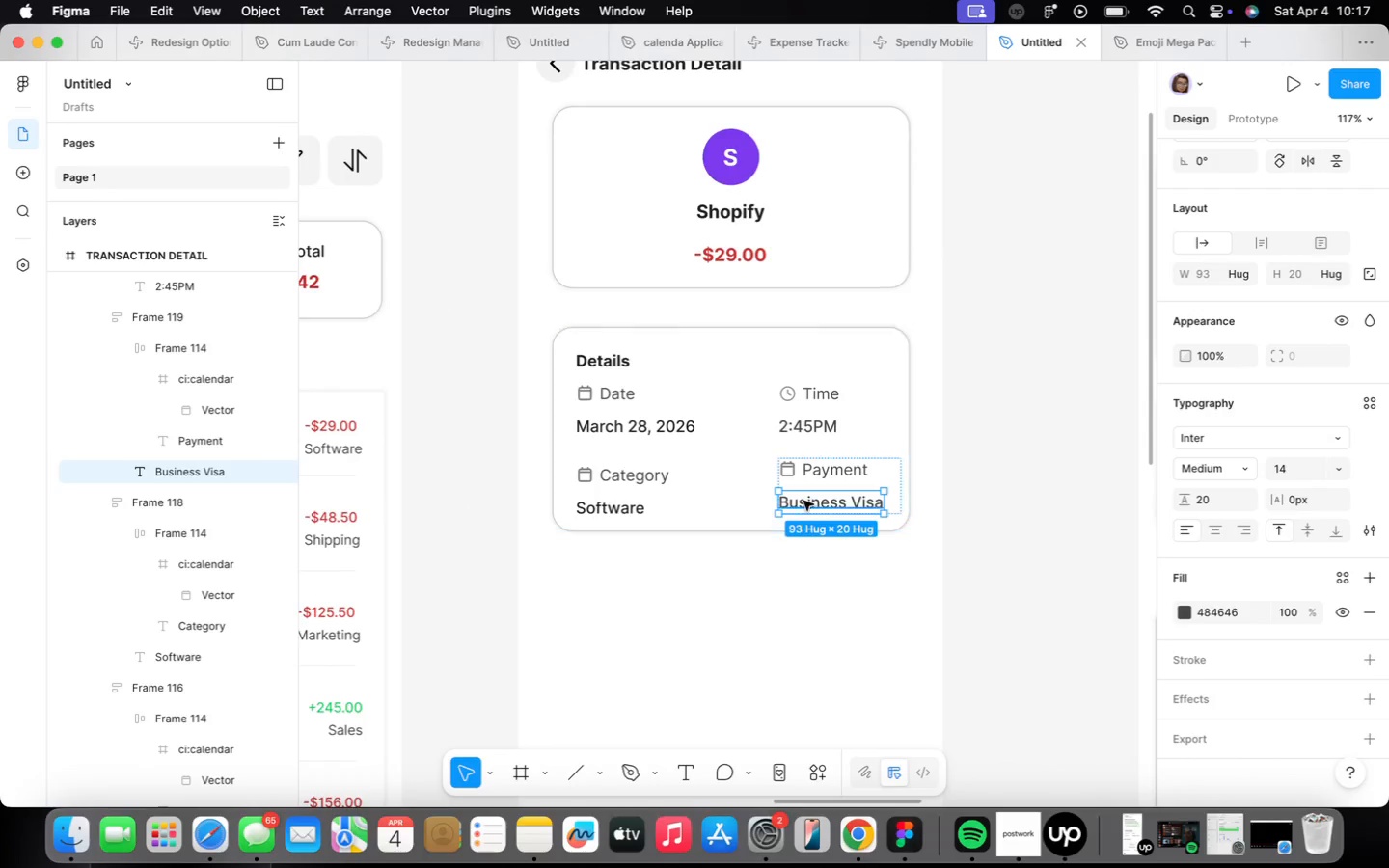 
scroll: coordinate [805, 500], scroll_direction: up, amount: 3.0
 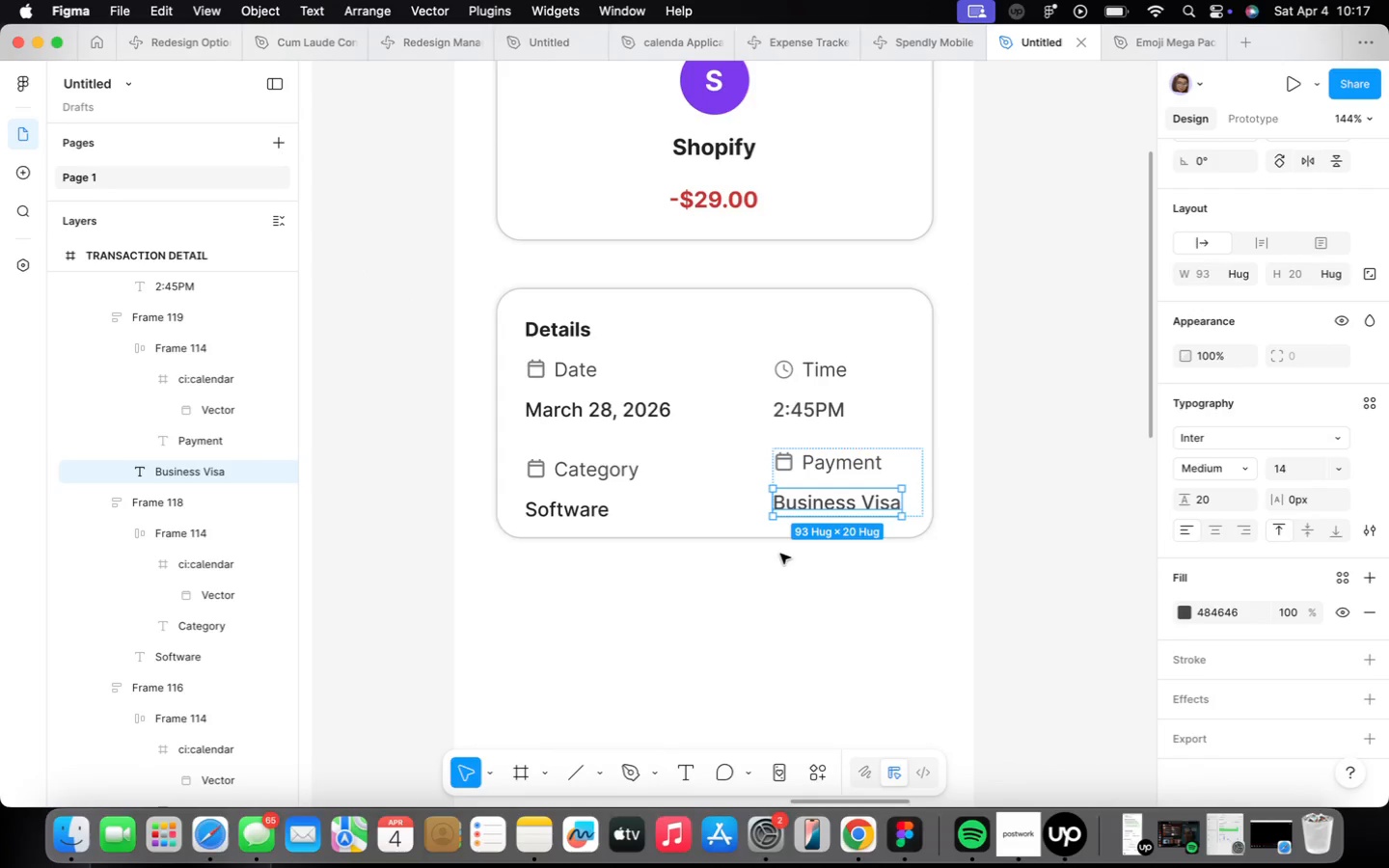 
left_click_drag(start_coordinate=[742, 540], to_coordinate=[766, 577])
 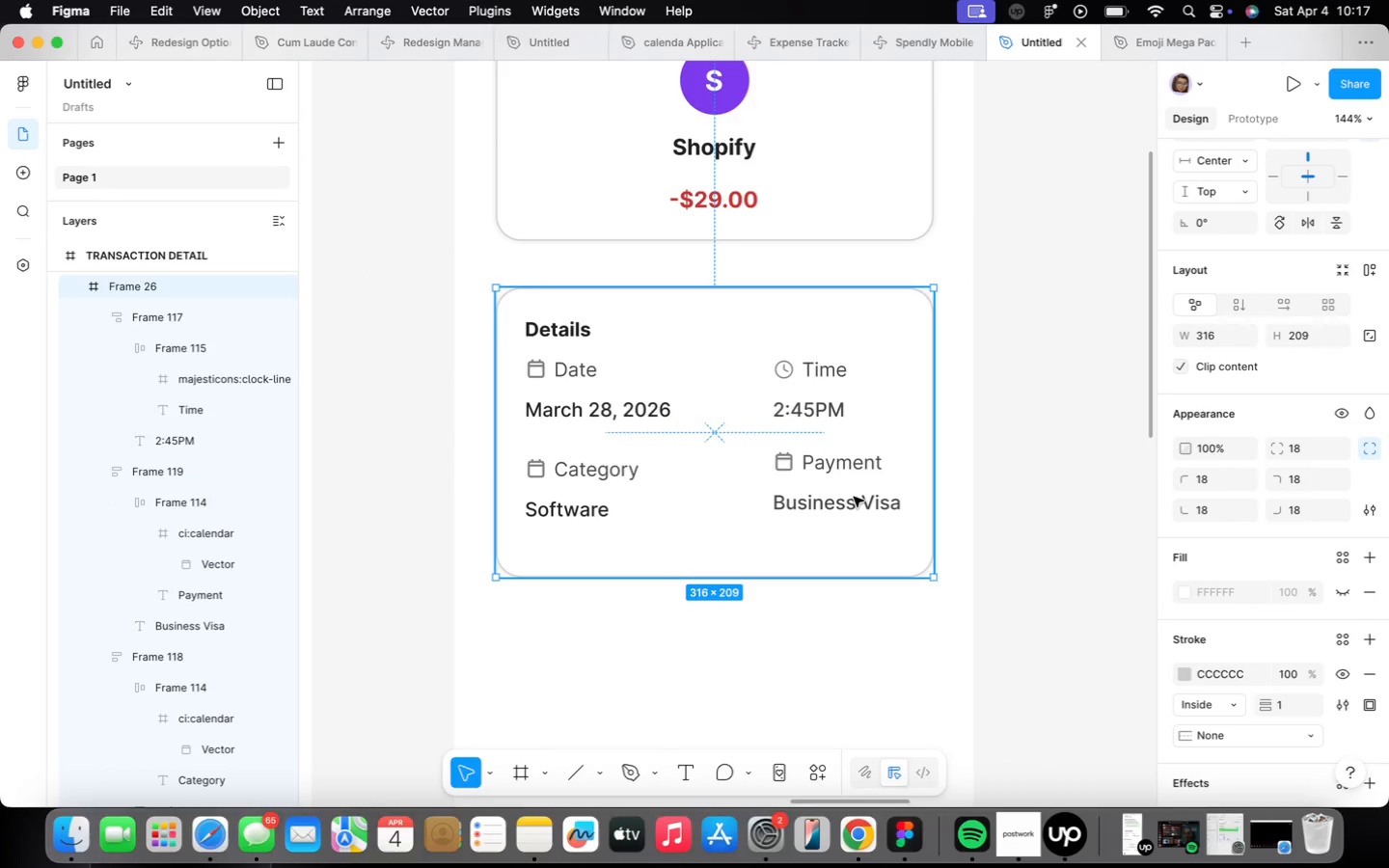 
left_click([854, 497])
 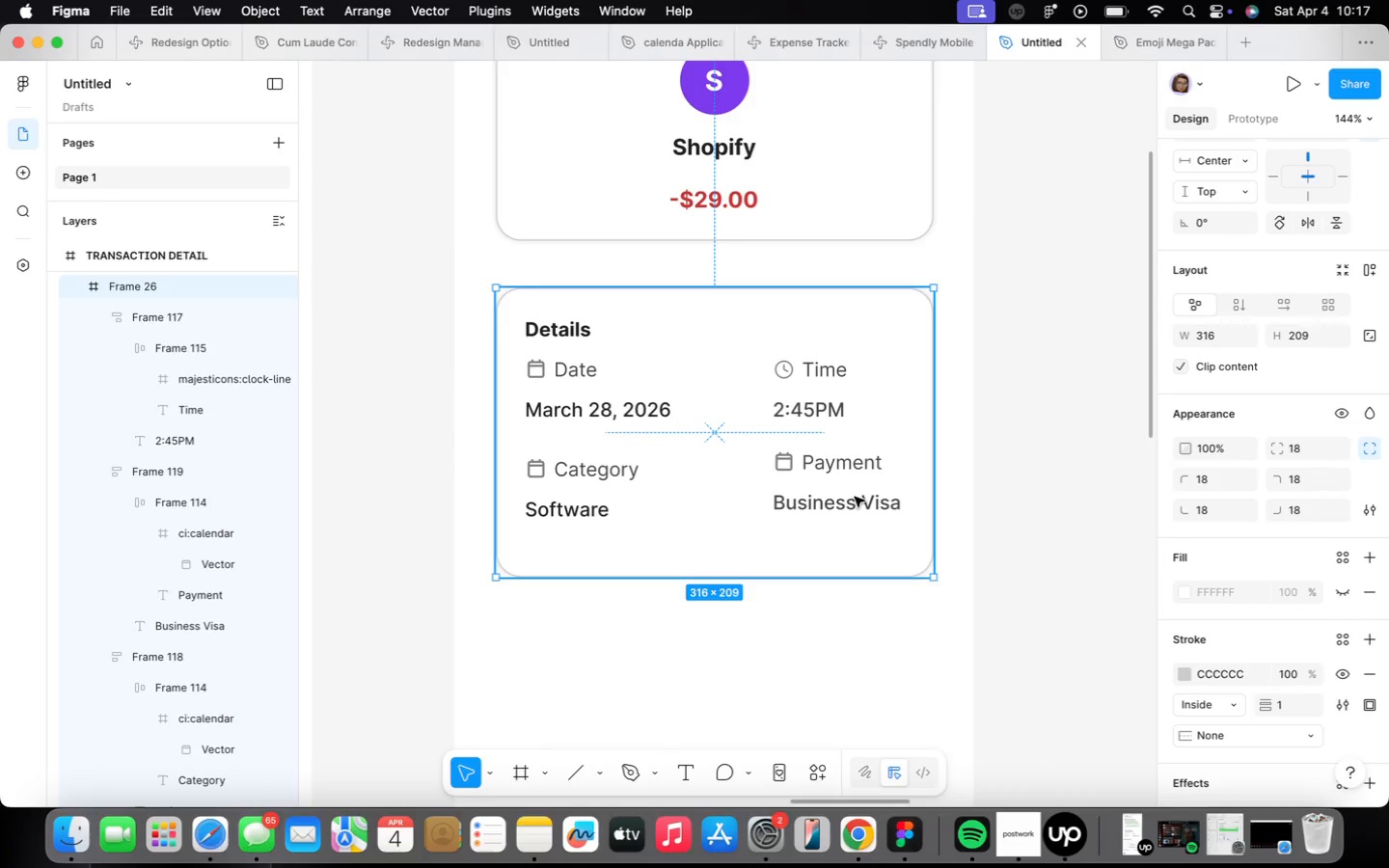 
triple_click([856, 497])
 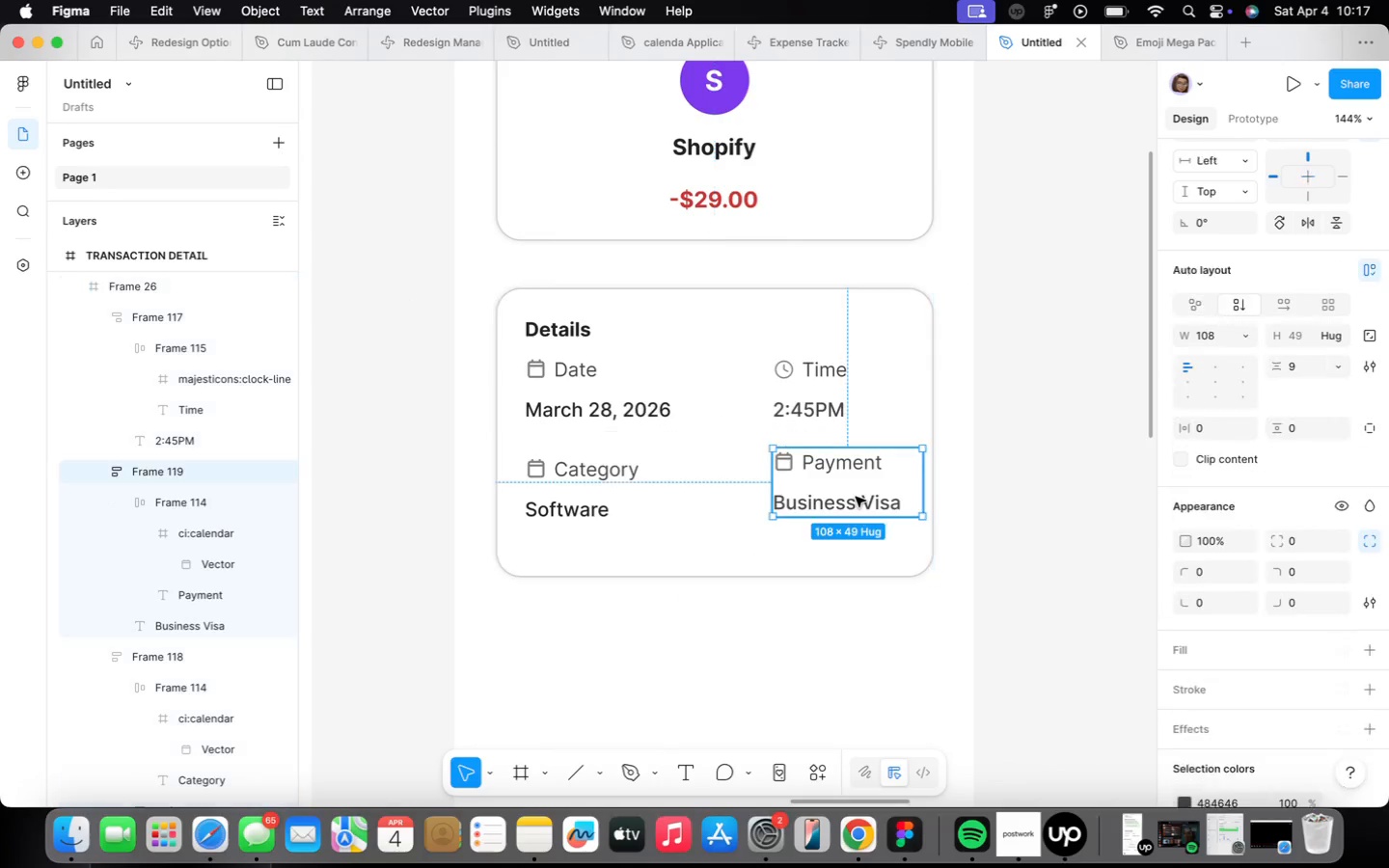 
triple_click([856, 497])
 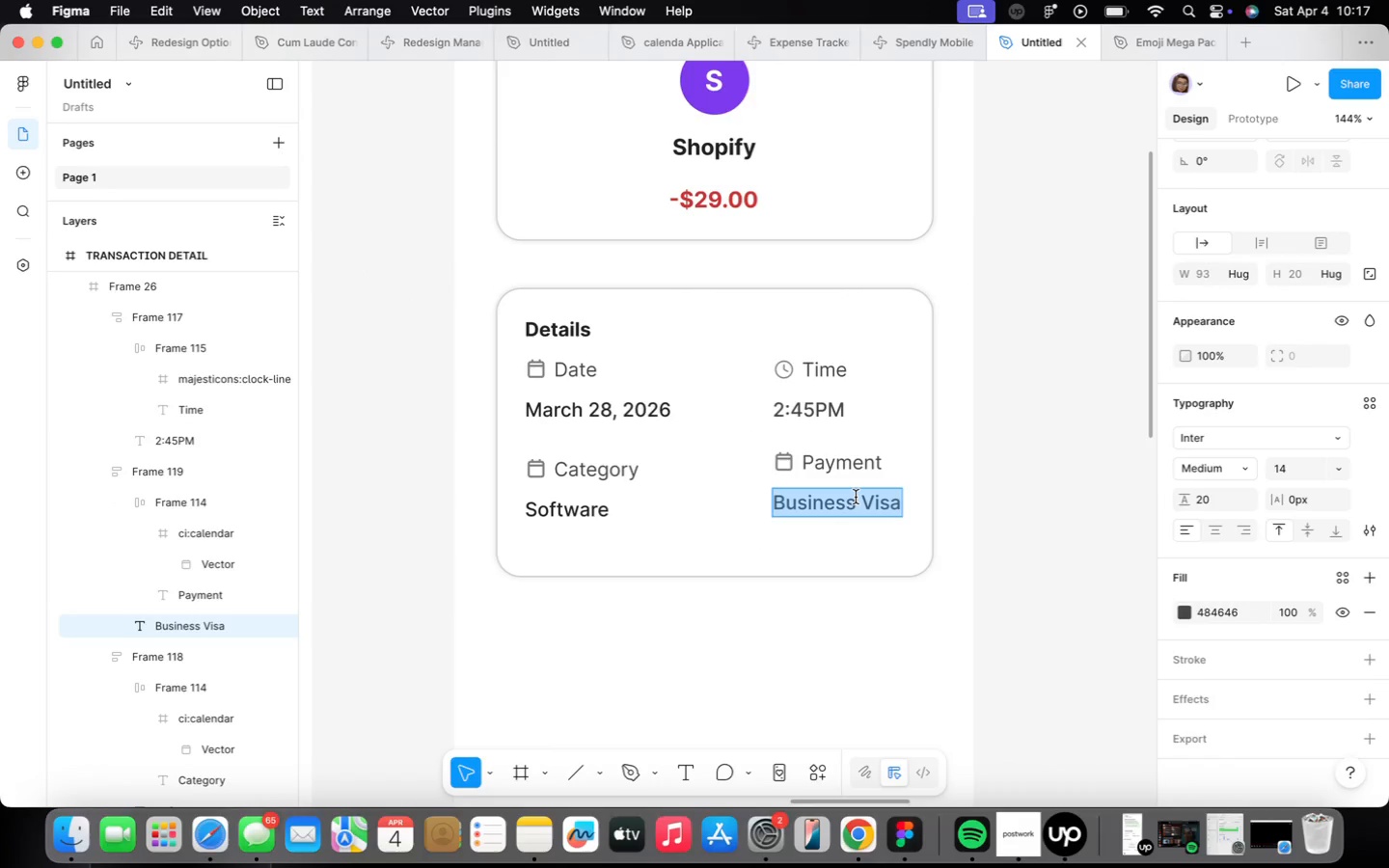 
scroll: coordinate [856, 496], scroll_direction: up, amount: 5.0
 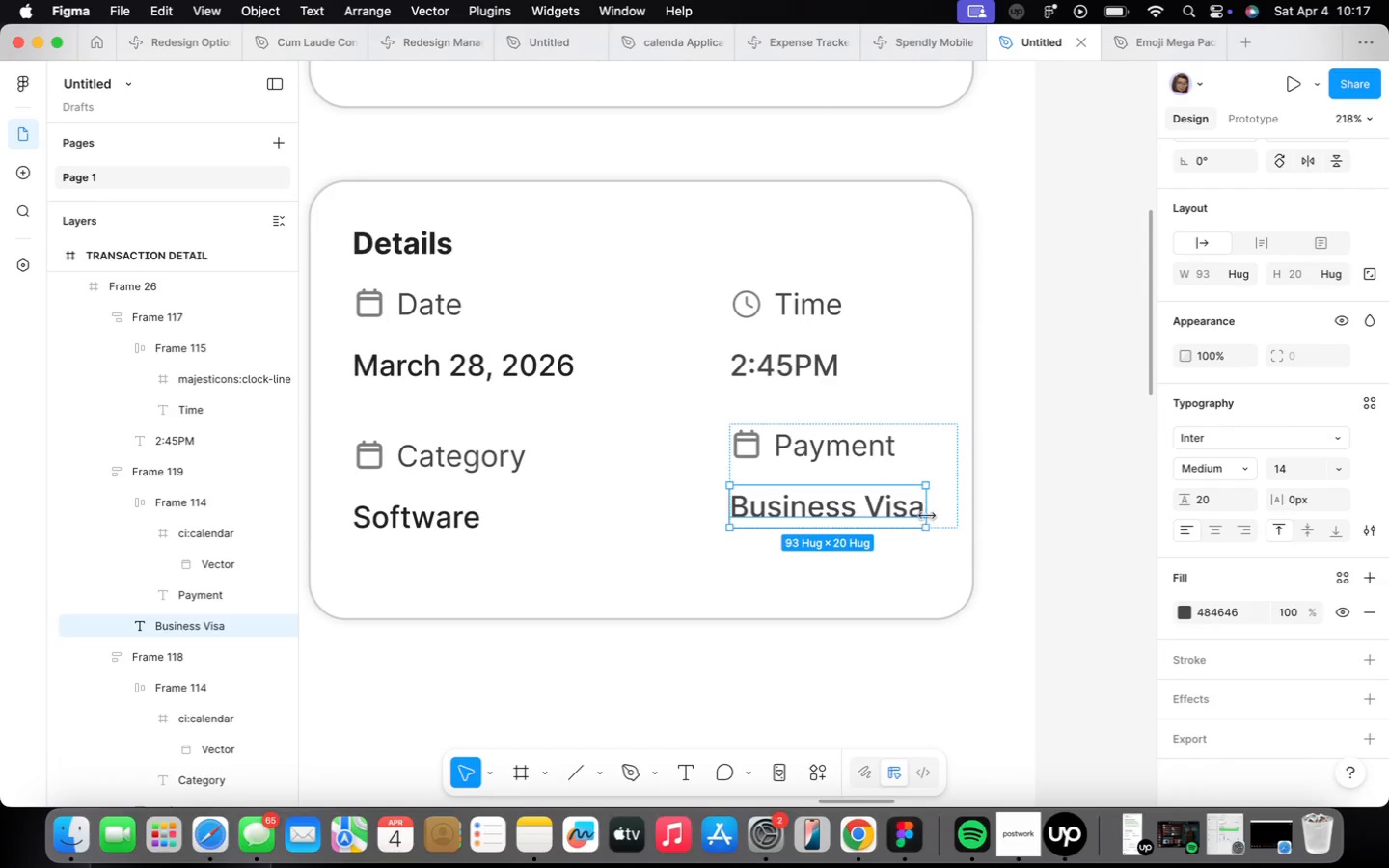 
left_click_drag(start_coordinate=[926, 507], to_coordinate=[954, 507])
 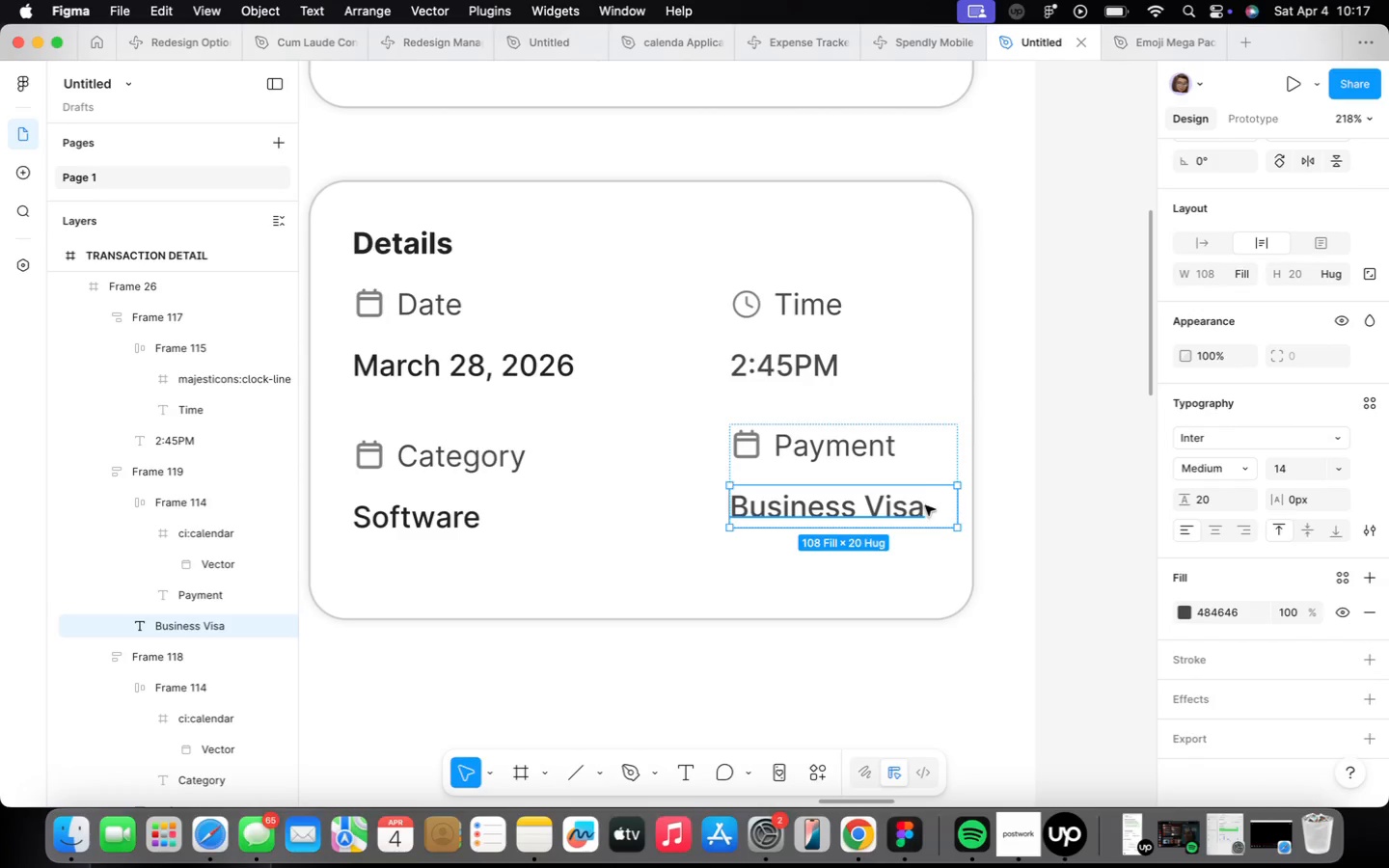 
double_click([920, 508])
 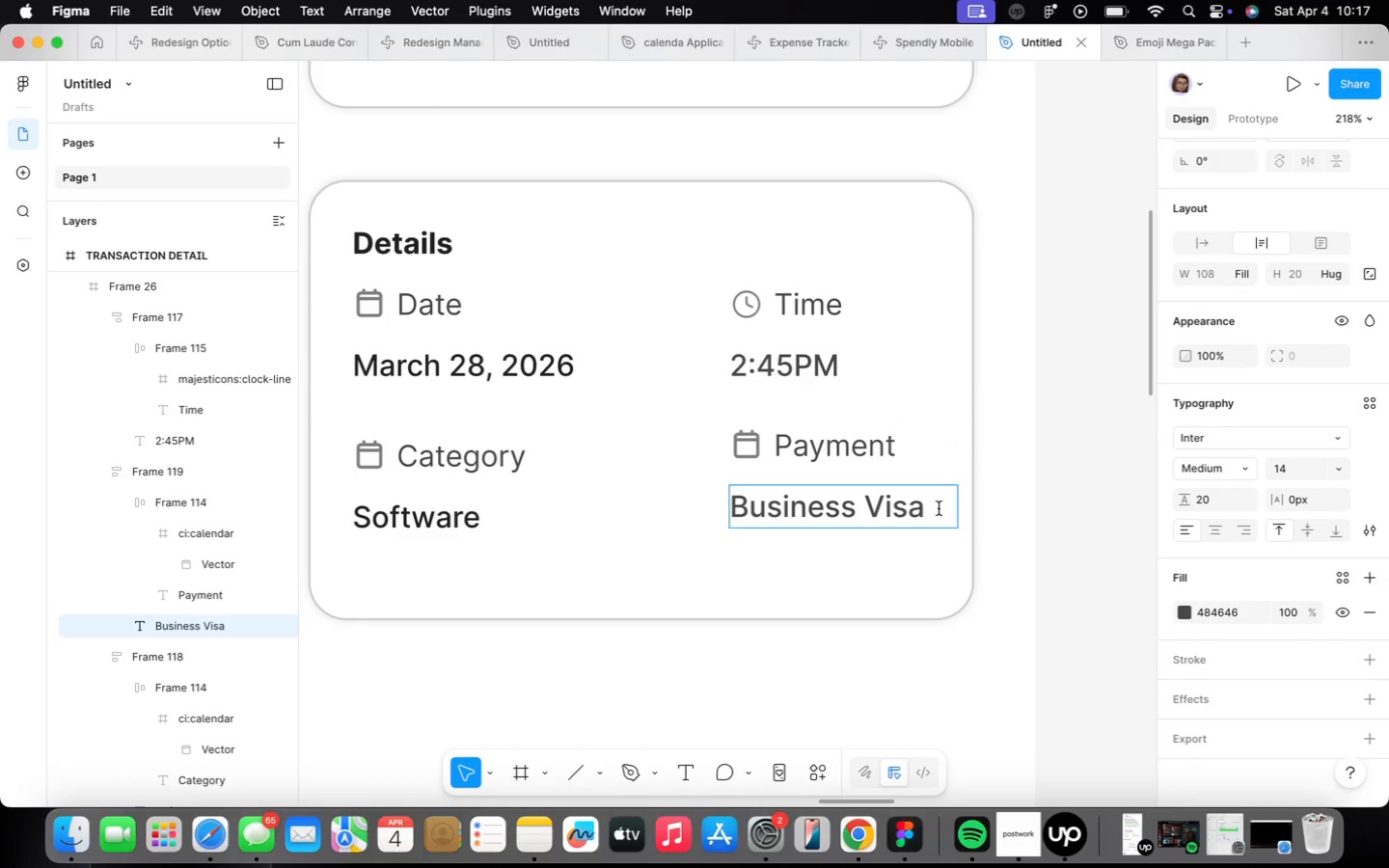 
key(Space)
 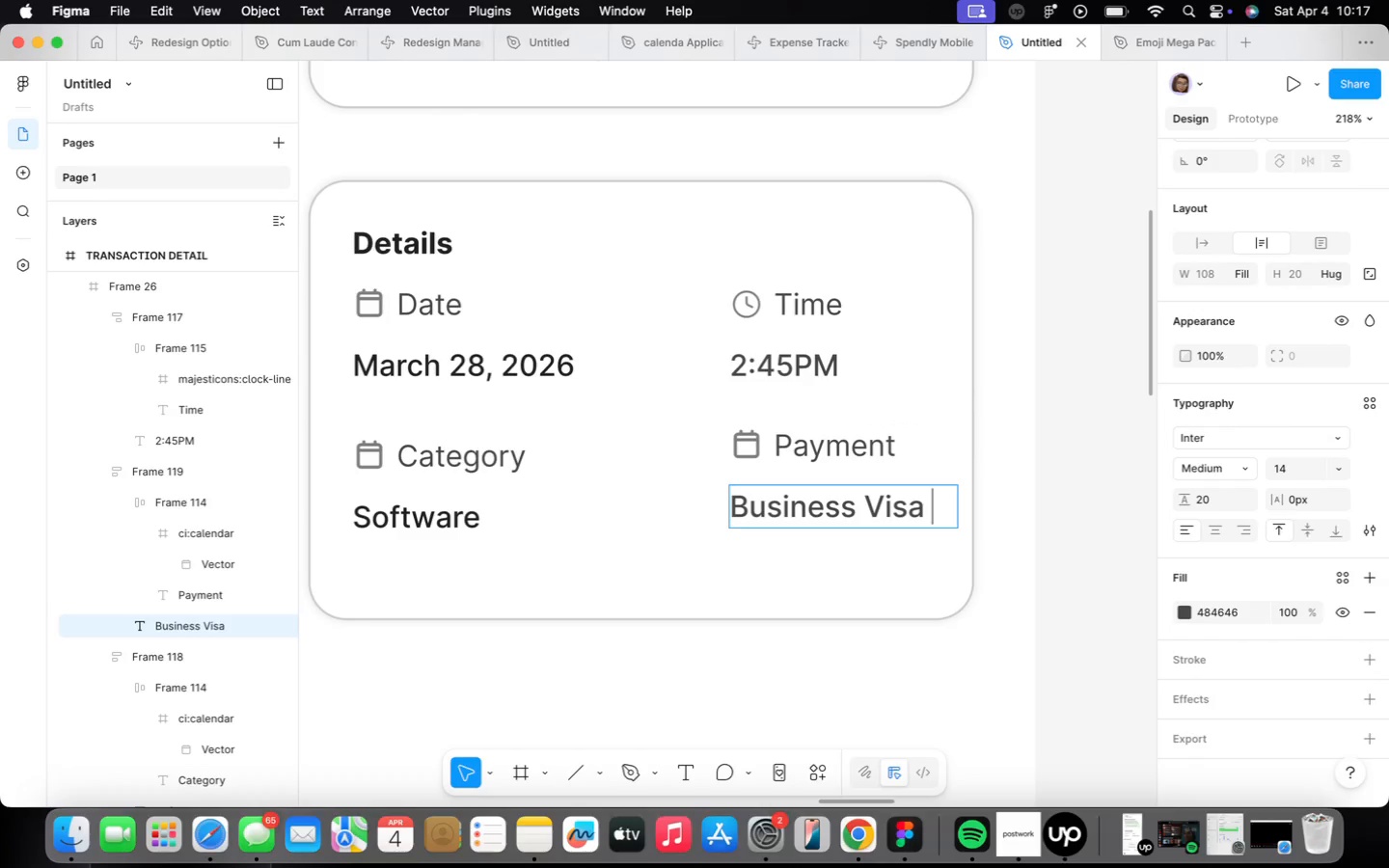 
key(Shift+ShiftLeft)
 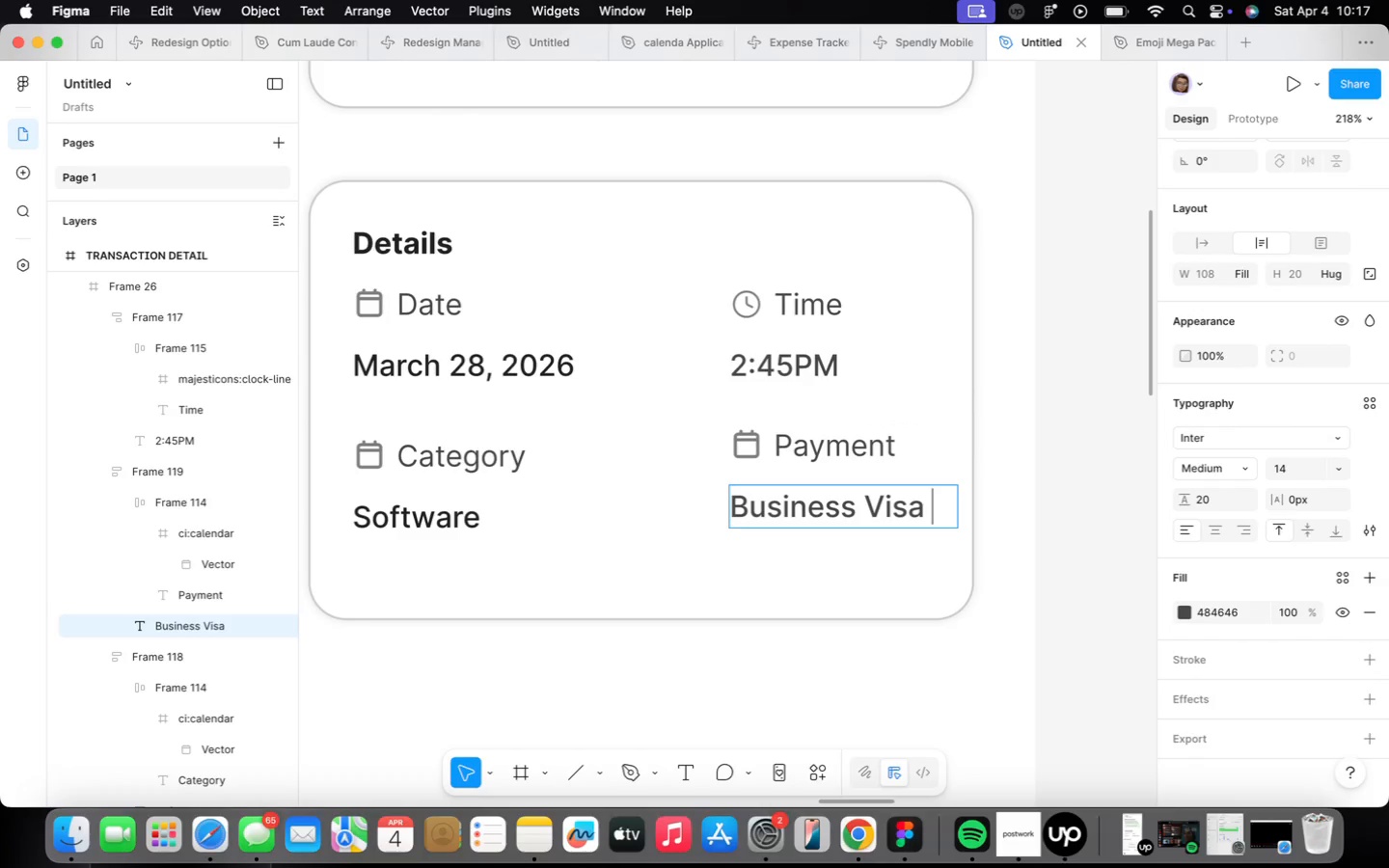 
key(Shift+8)
 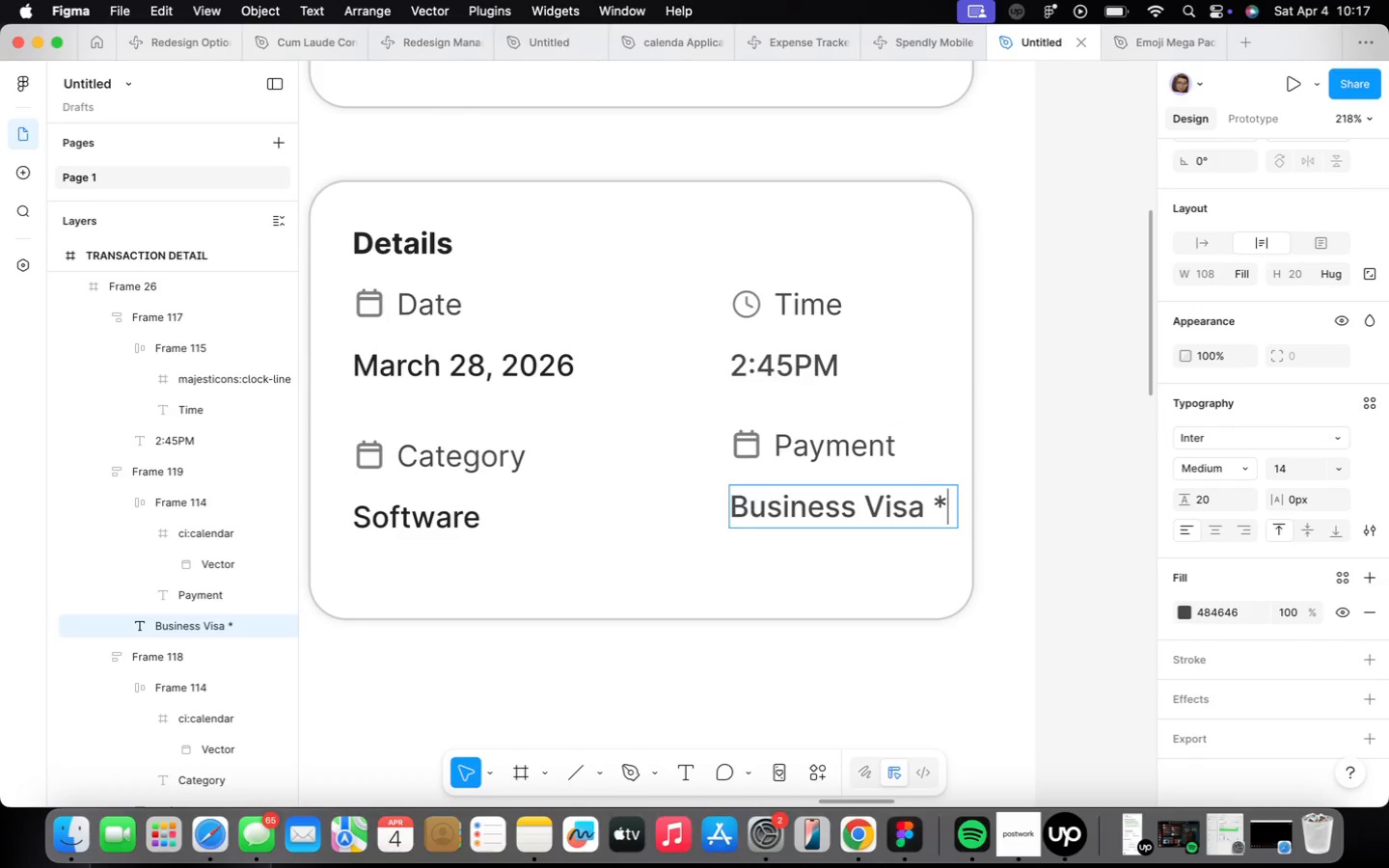 
key(Shift+ShiftLeft)
 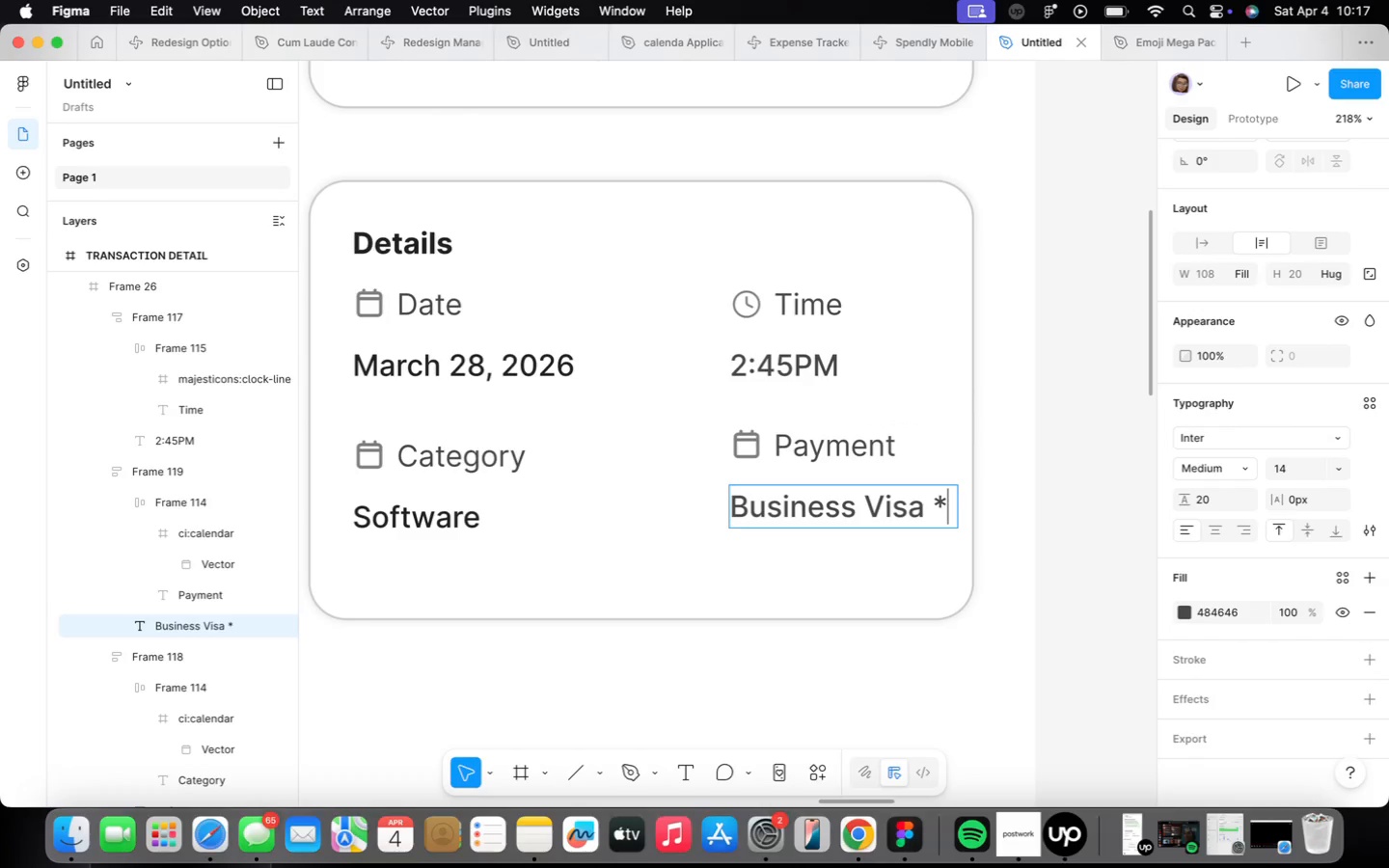 
key(Shift+8)
 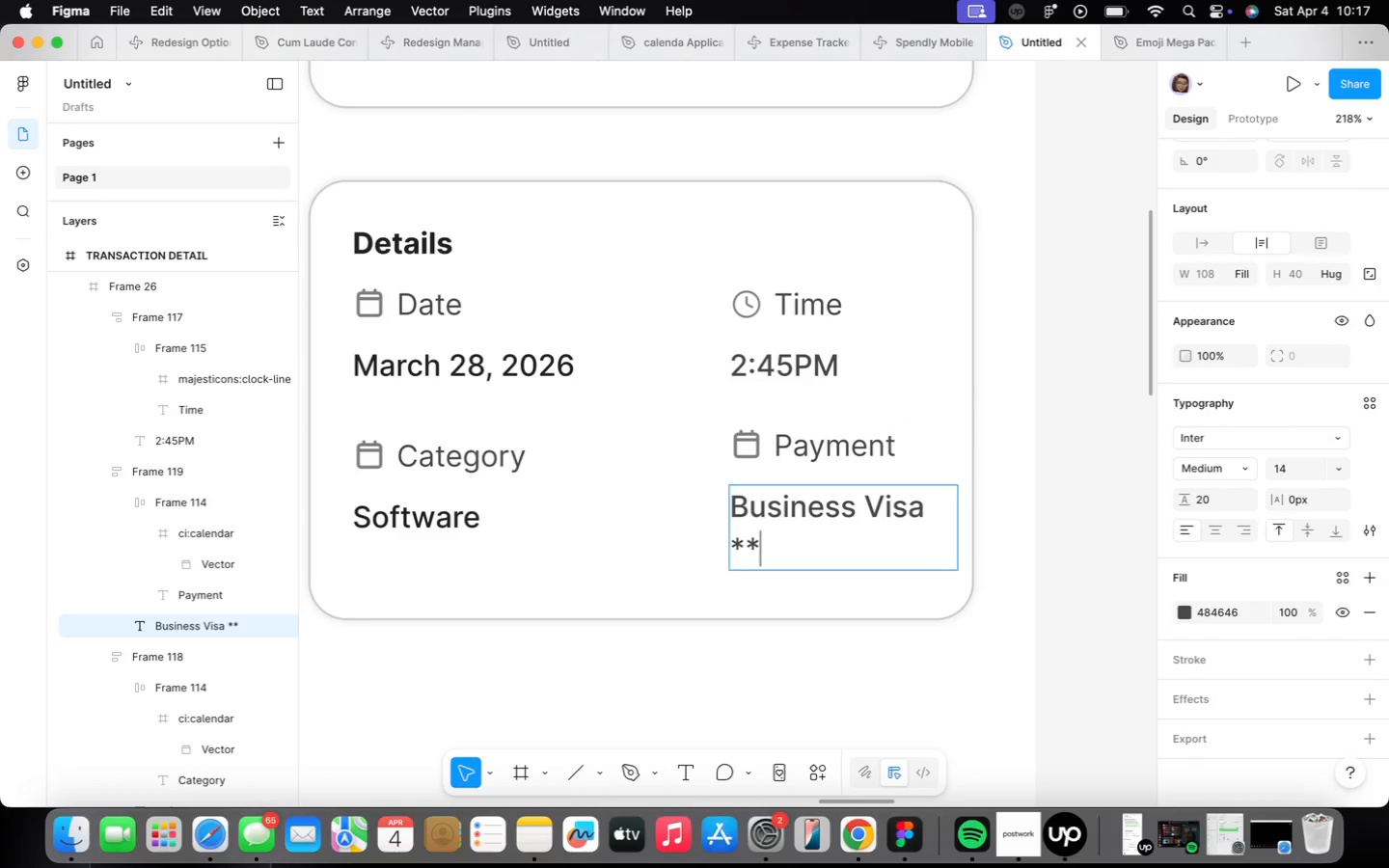 
key(Shift+ShiftLeft)
 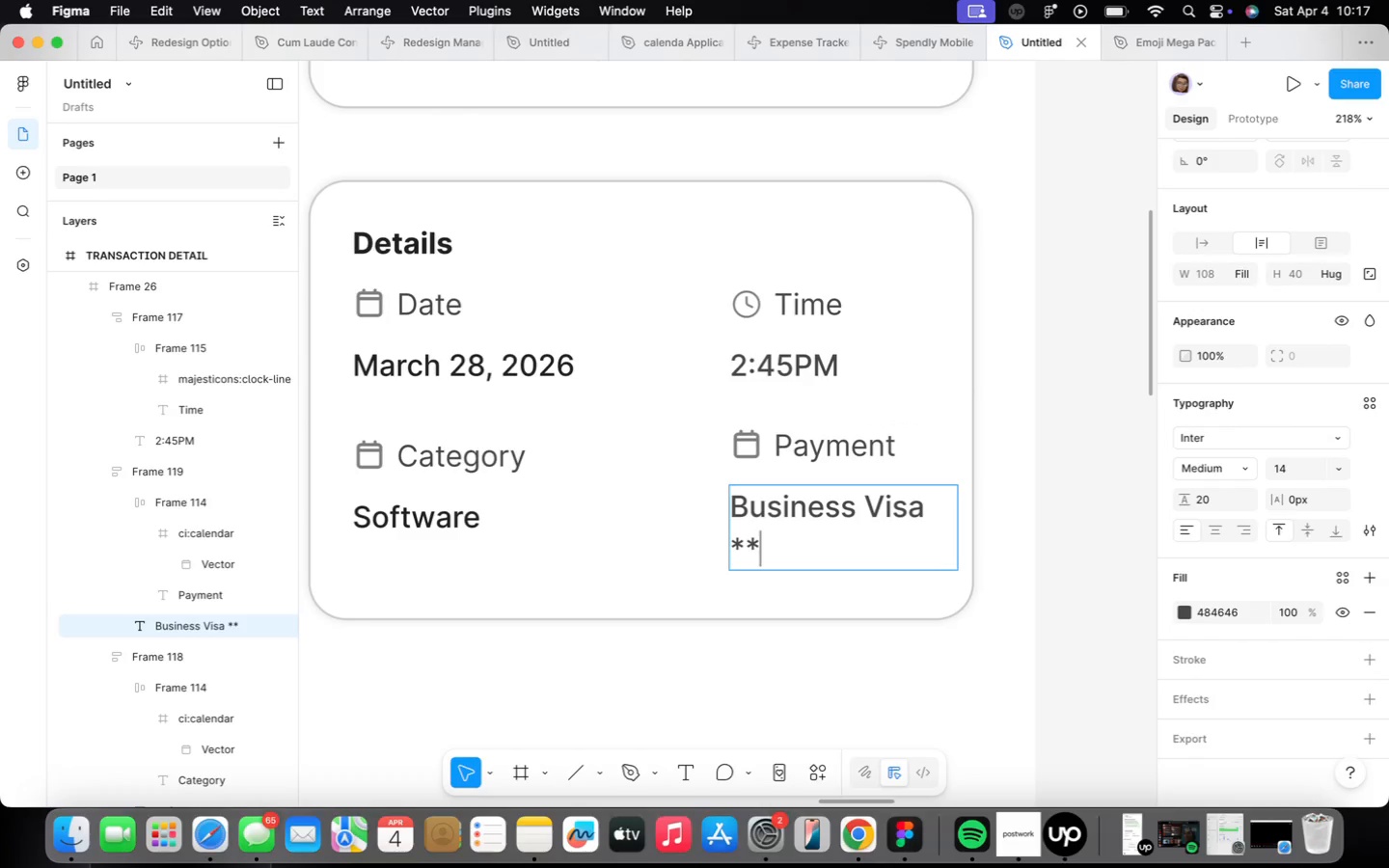 
key(Shift+8)
 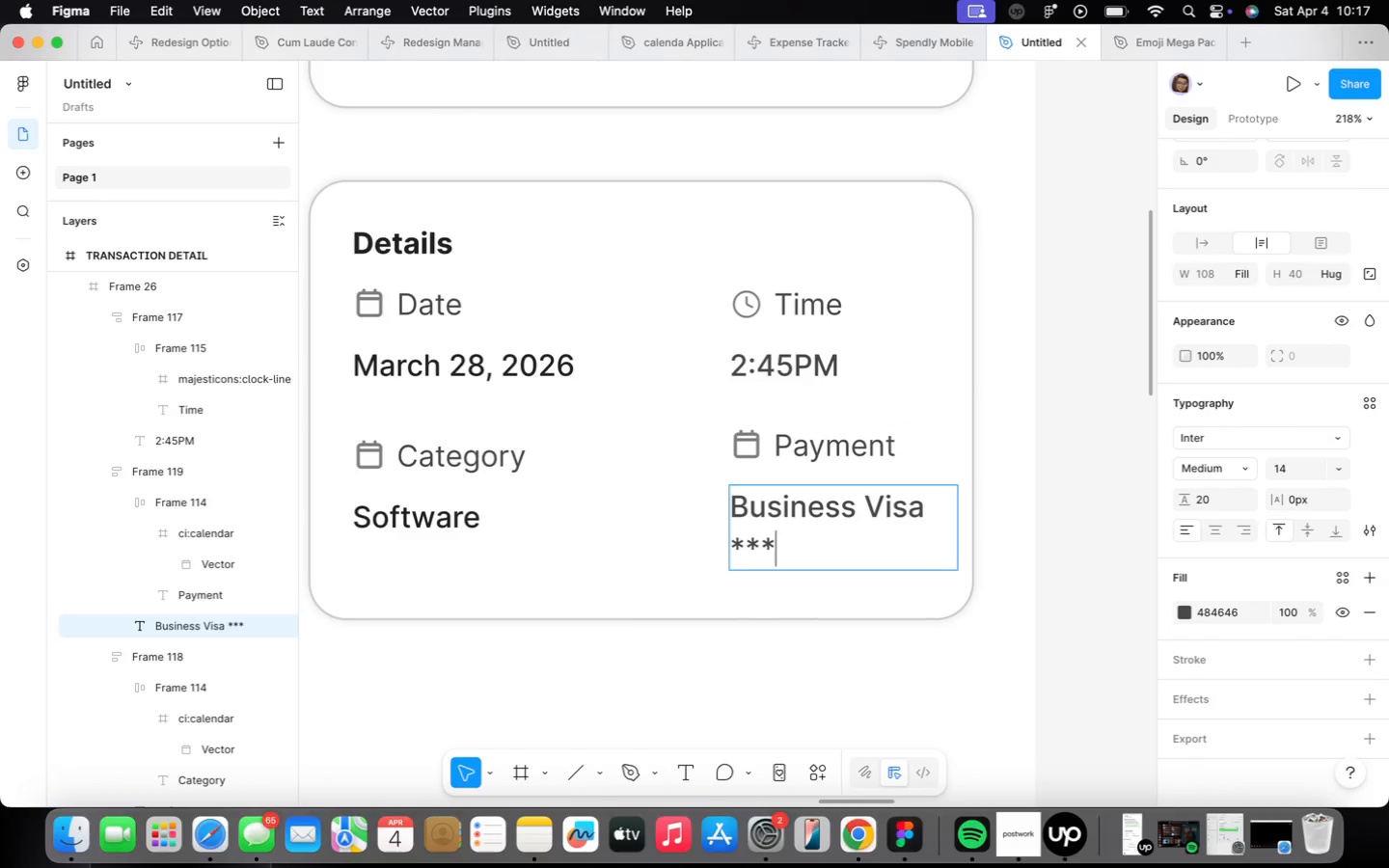 
key(Shift+ShiftLeft)
 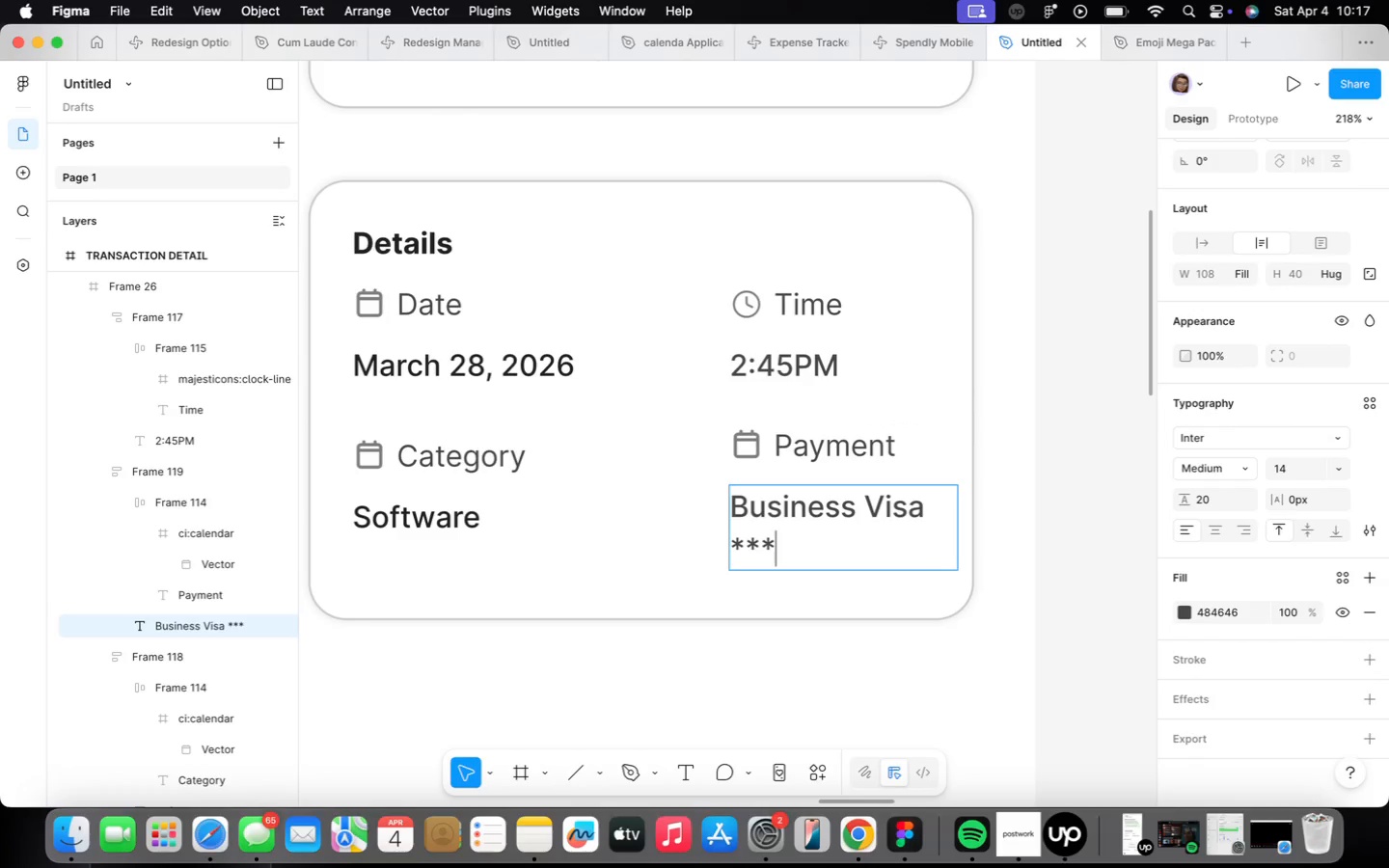 
key(Shift+8)
 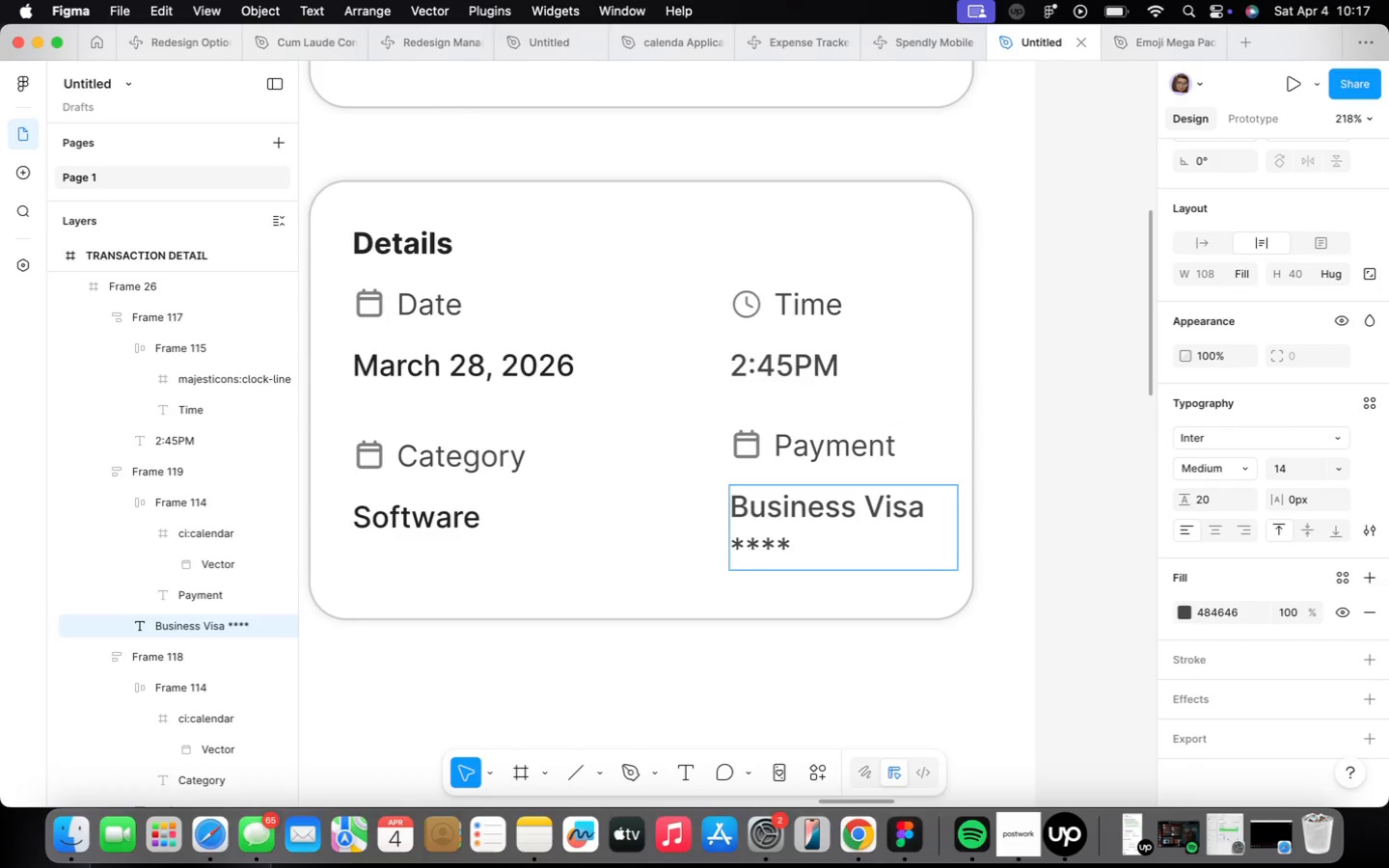 
left_click([1012, 553])
 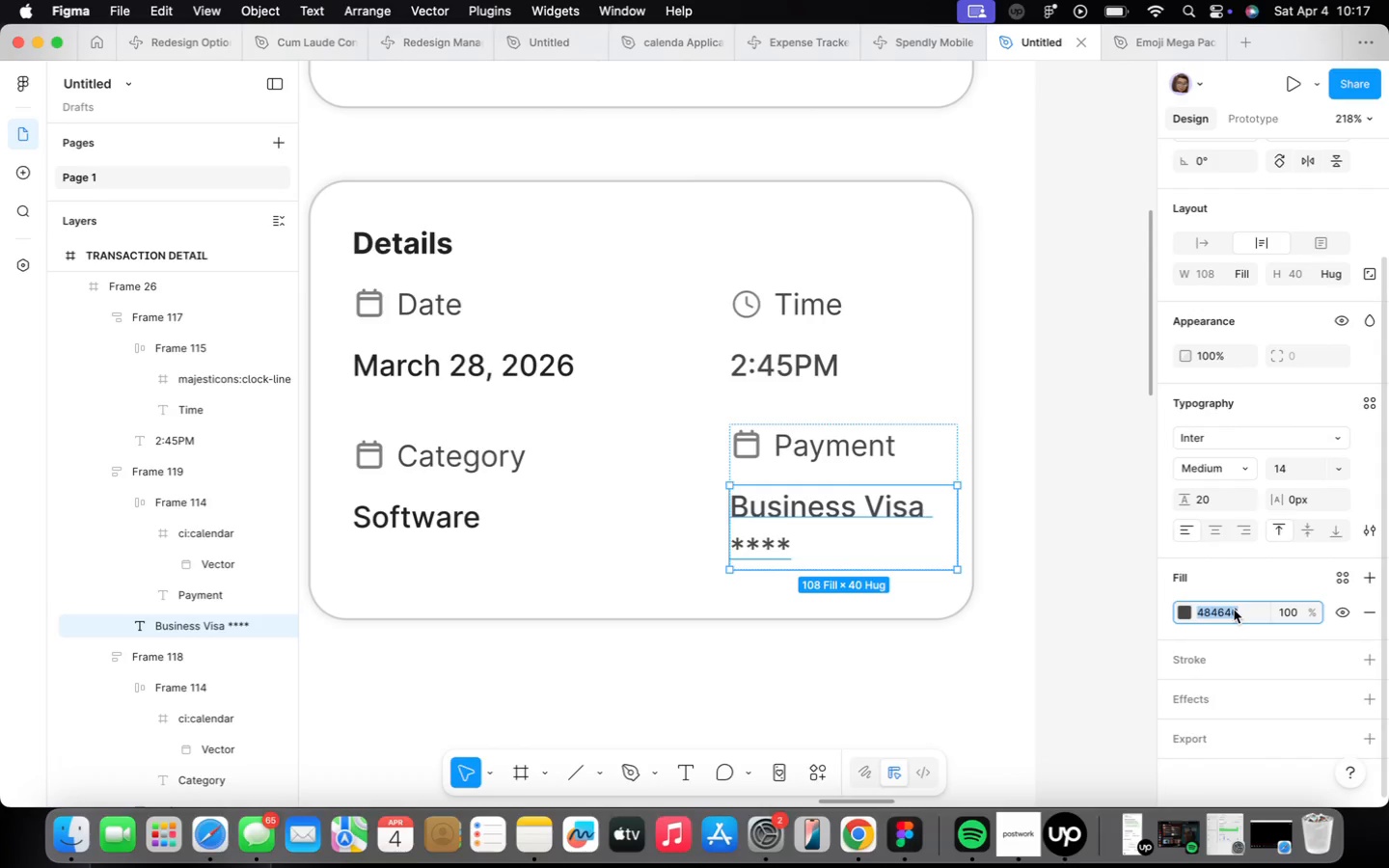 
type(212121)
 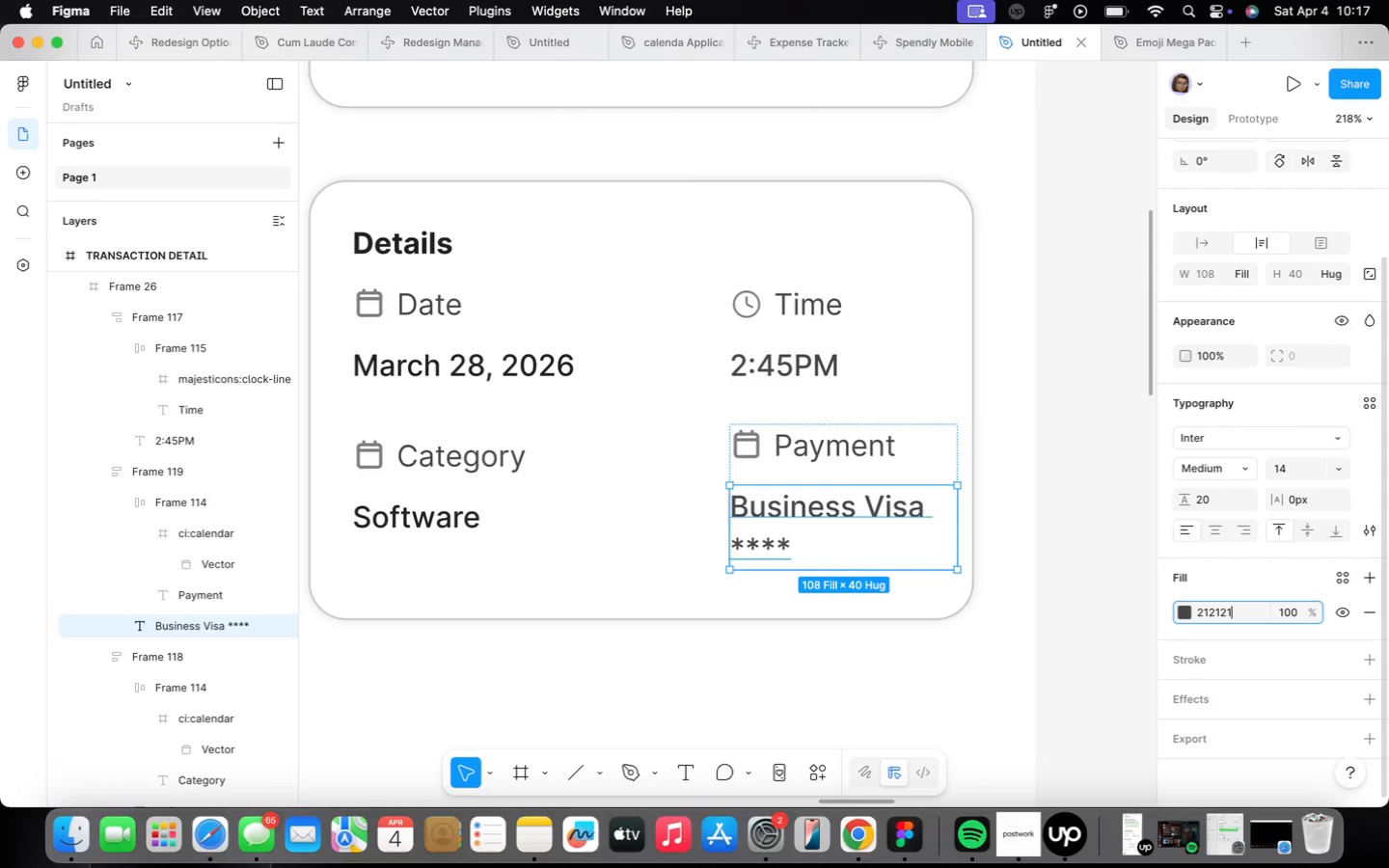 
key(Enter)
 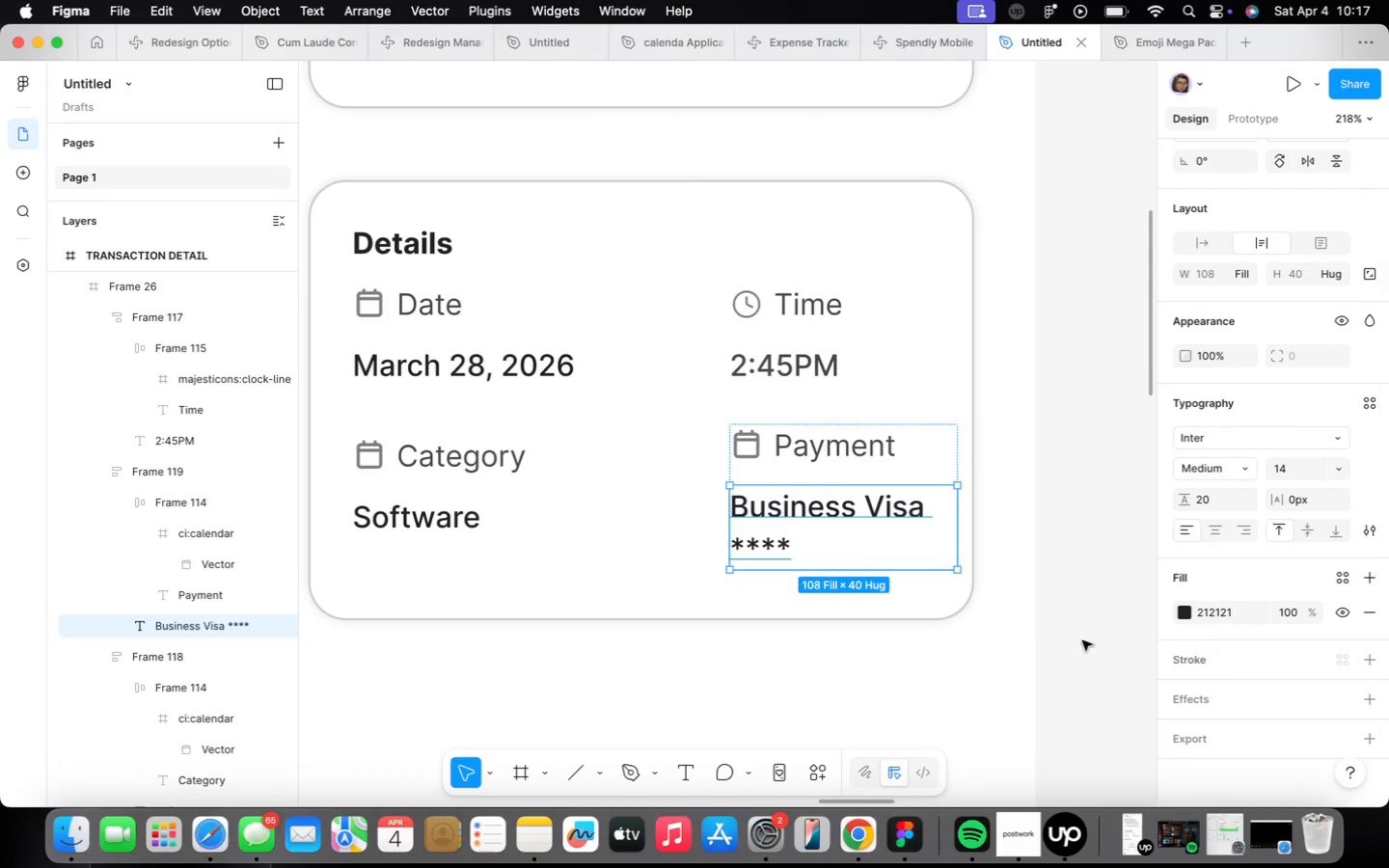 
double_click([784, 543])
 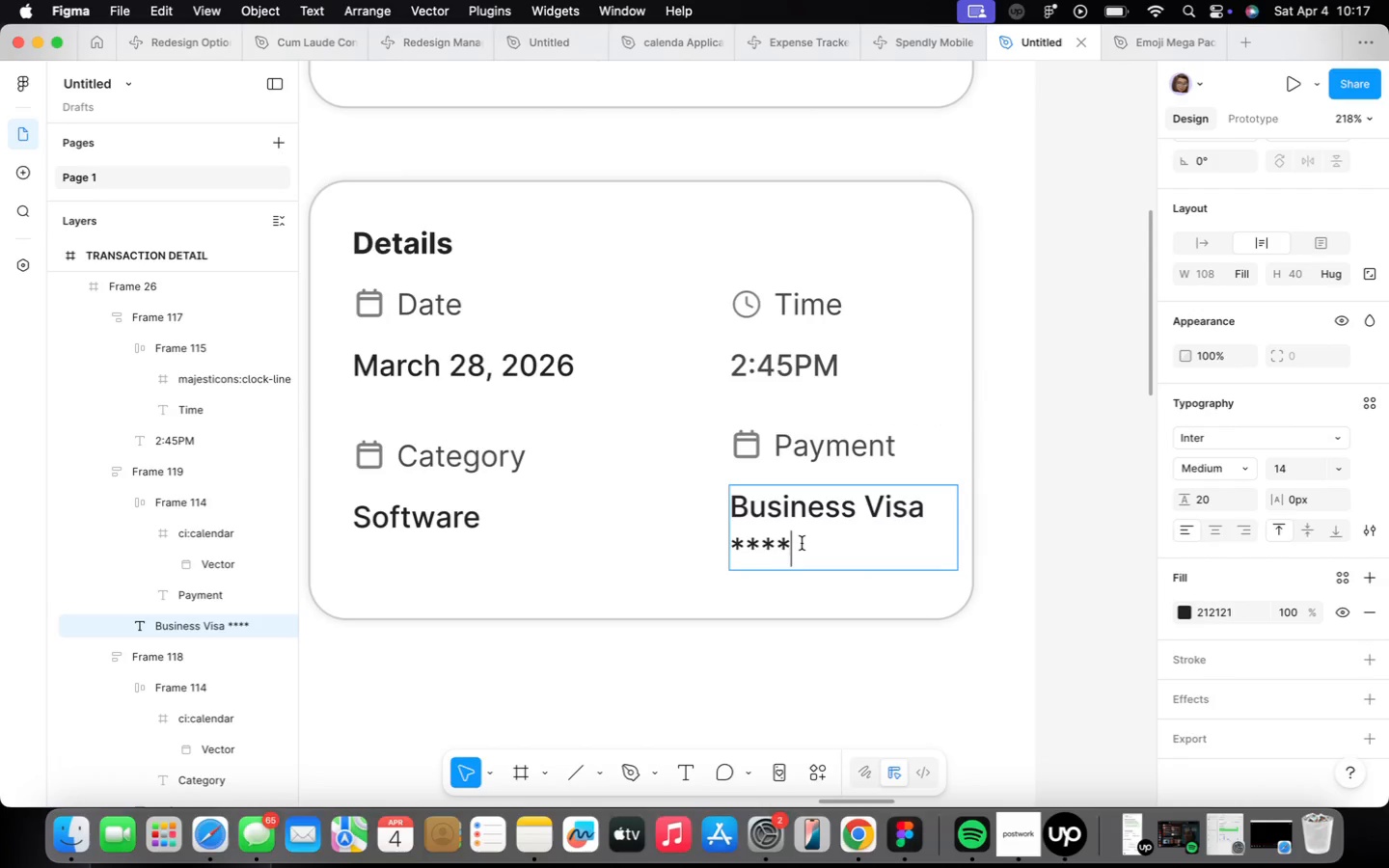 
type( 4829)
 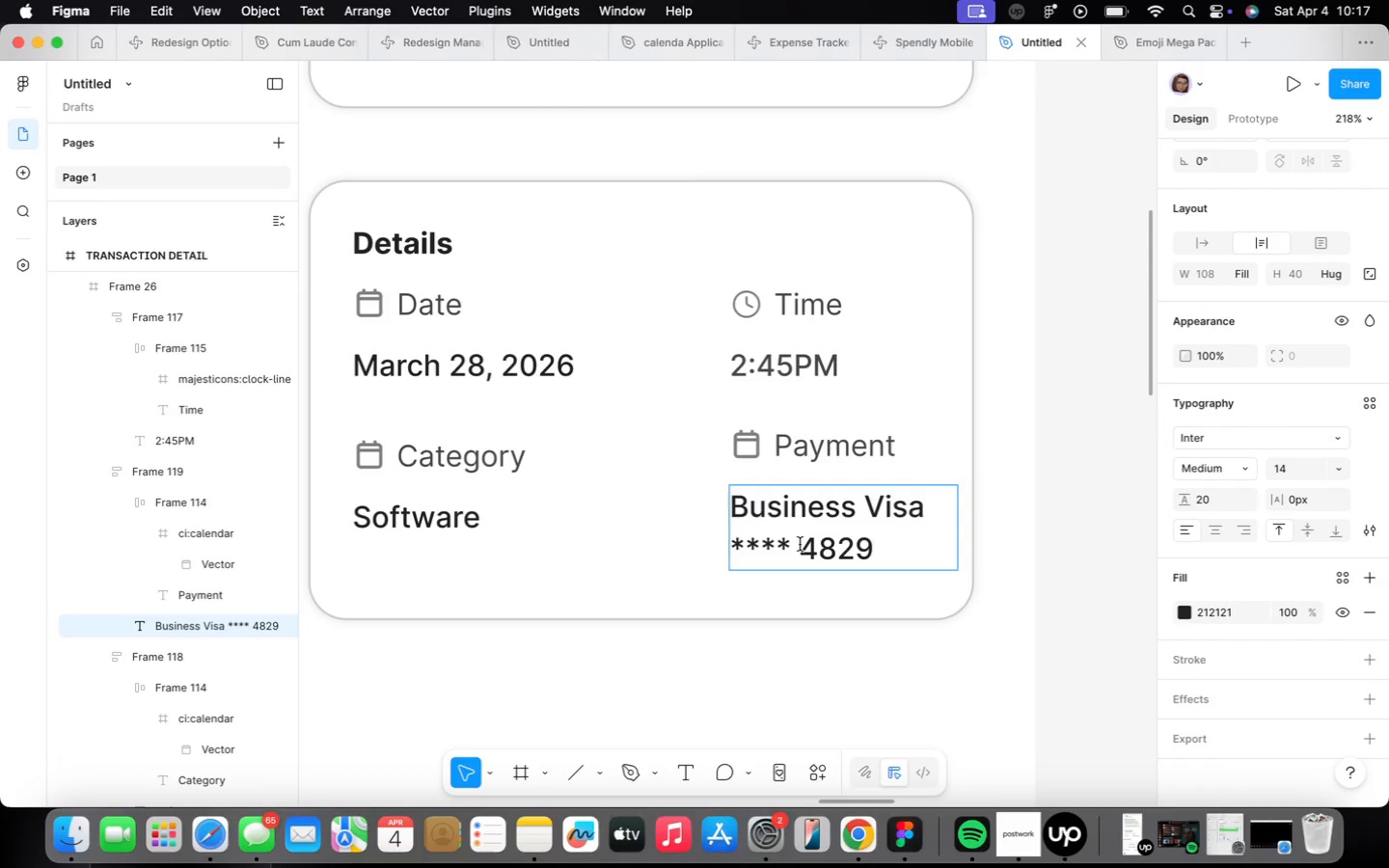 
left_click_drag(start_coordinate=[771, 636], to_coordinate=[777, 633])
 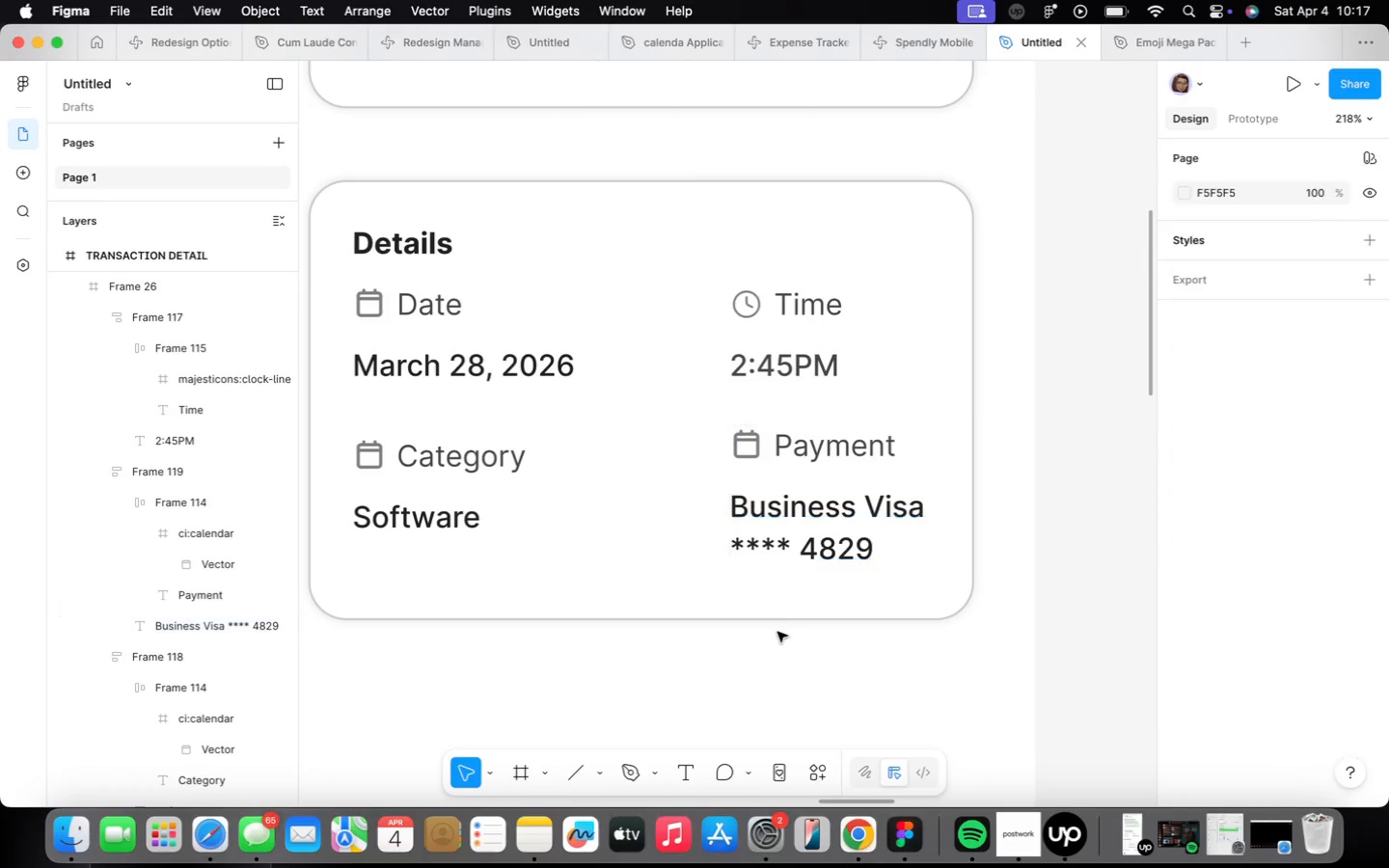 
scroll: coordinate [772, 524], scroll_direction: down, amount: 14.0
 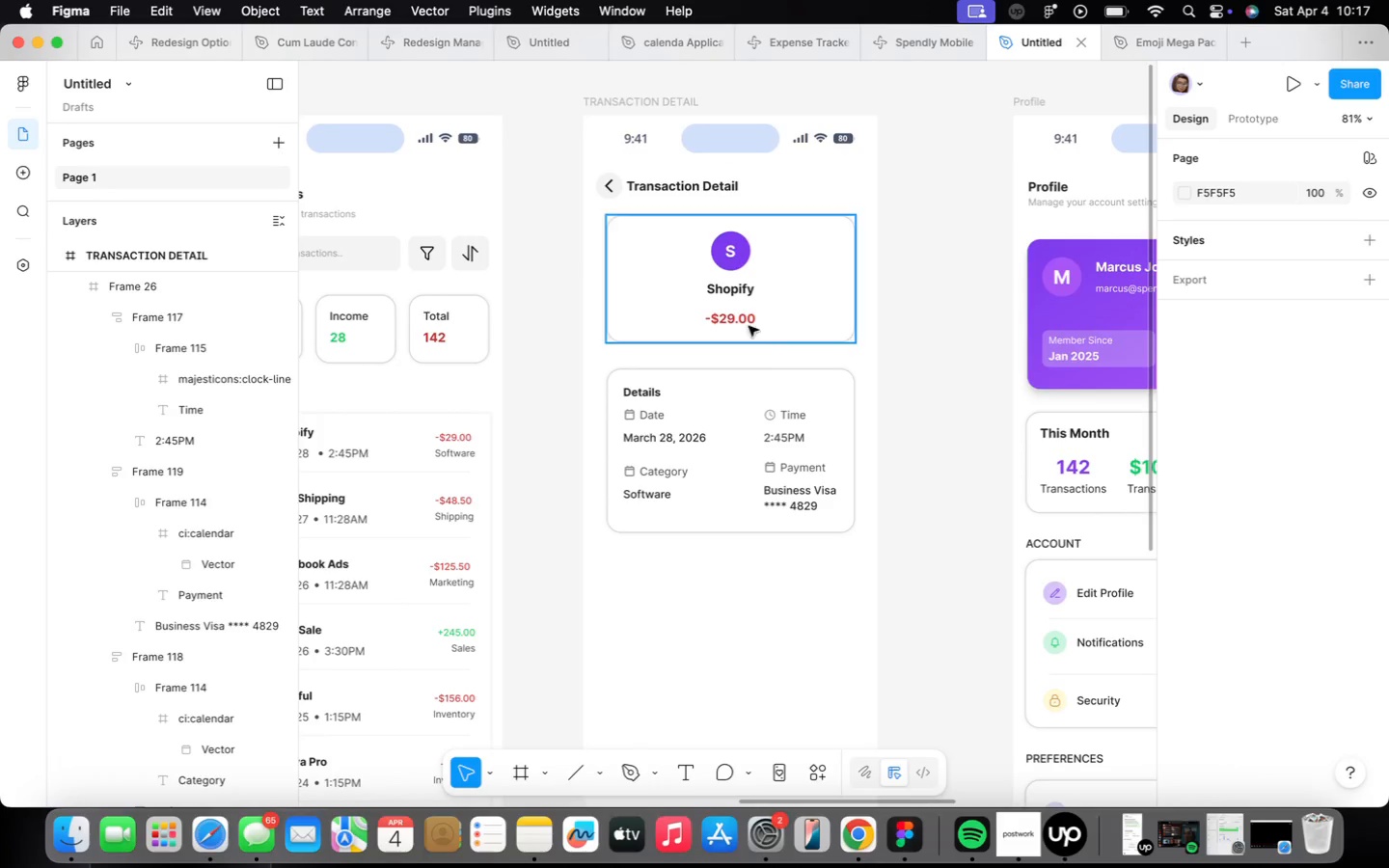 
left_click([733, 323])
 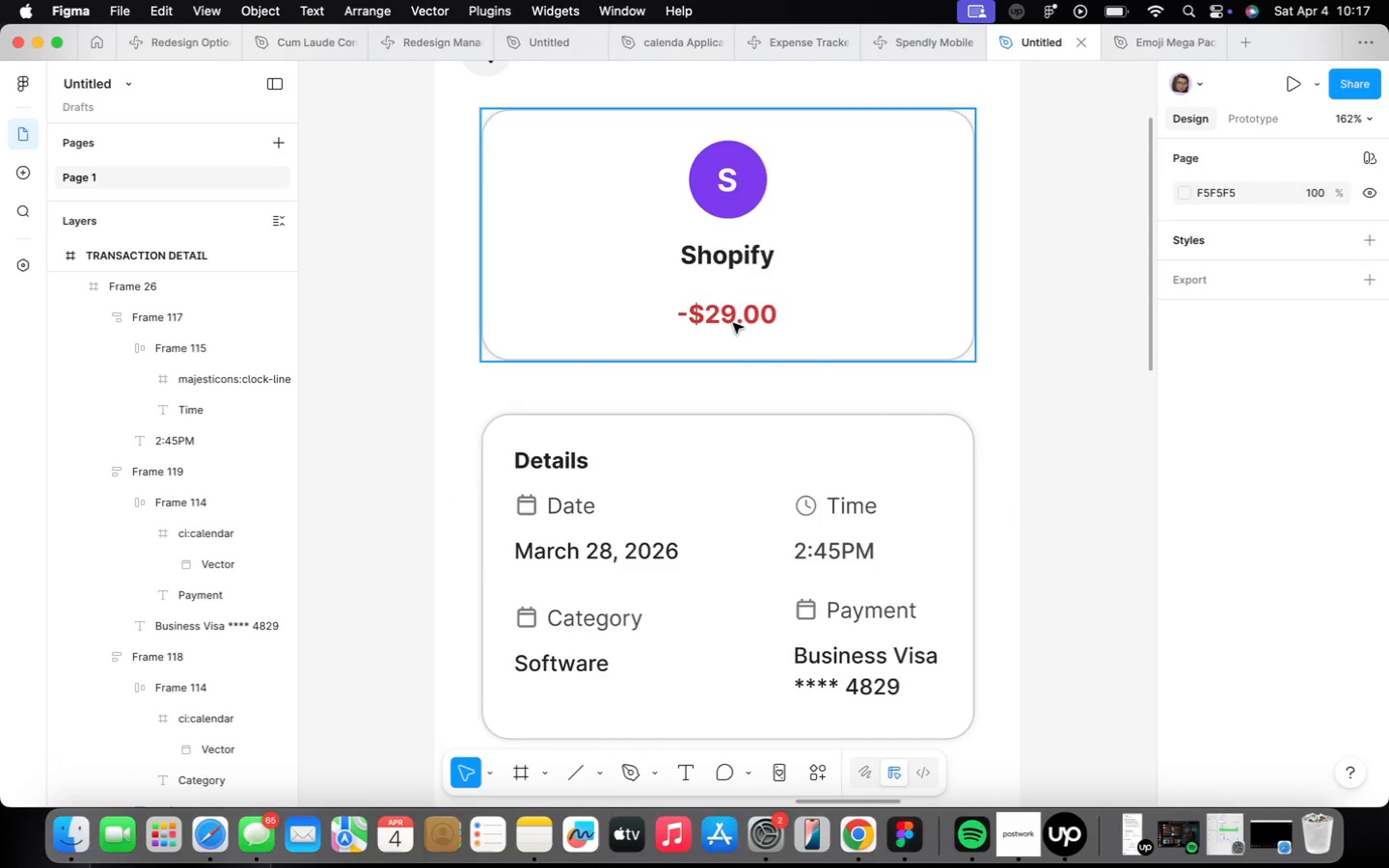 
scroll: coordinate [734, 324], scroll_direction: up, amount: 8.0
 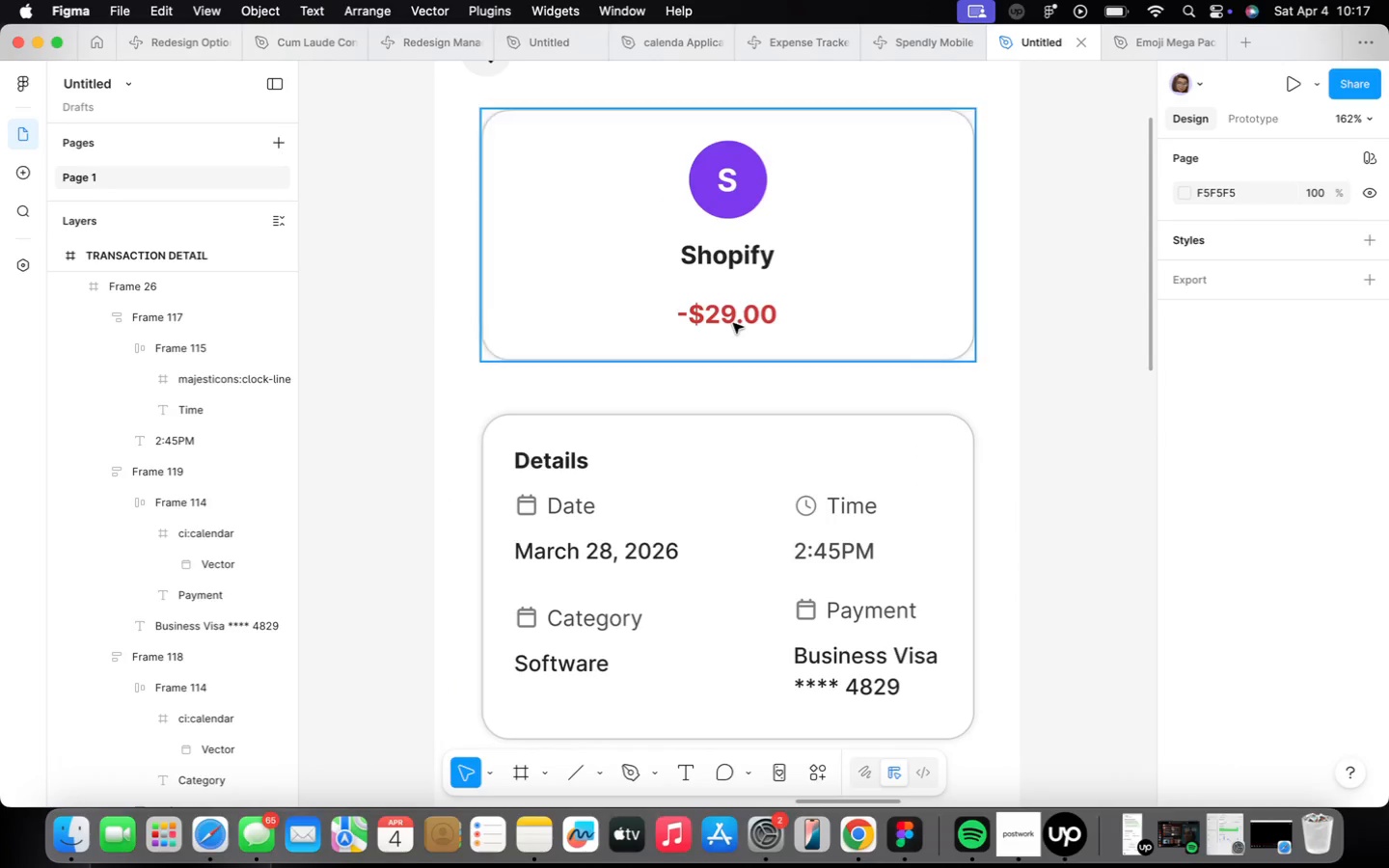 
double_click([733, 323])
 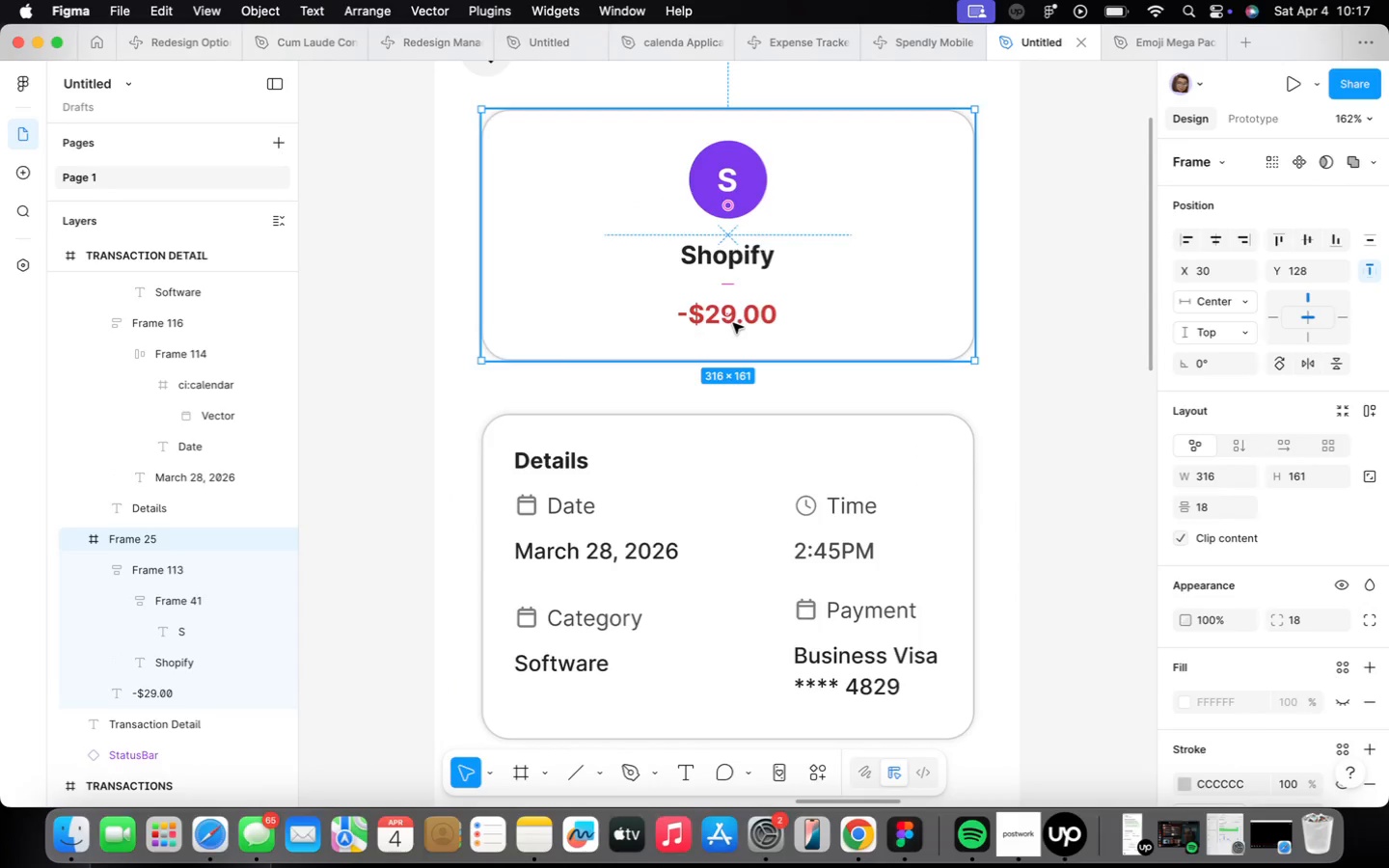 
triple_click([733, 323])
 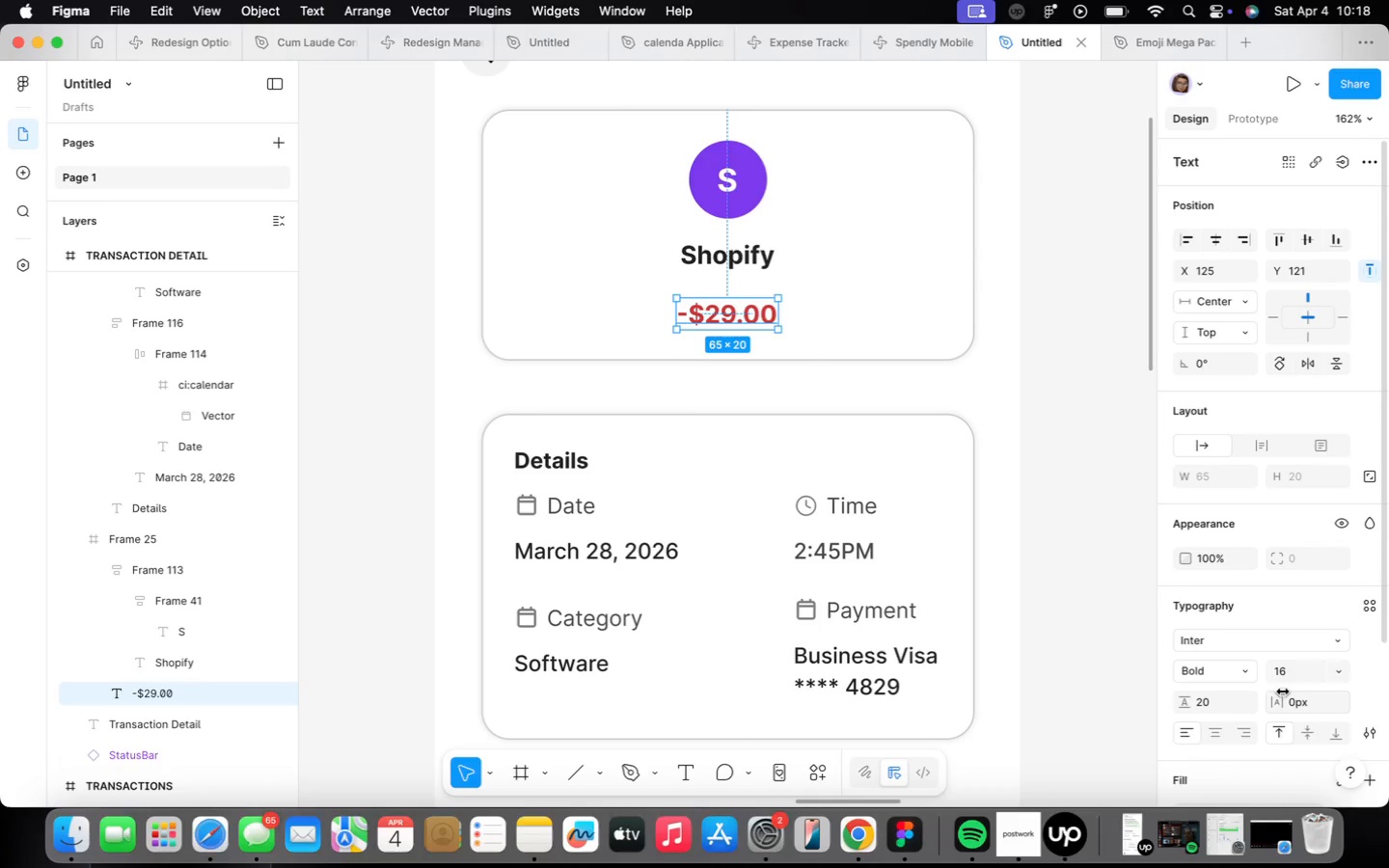 
left_click_drag(start_coordinate=[1336, 670], to_coordinate=[1341, 670])
 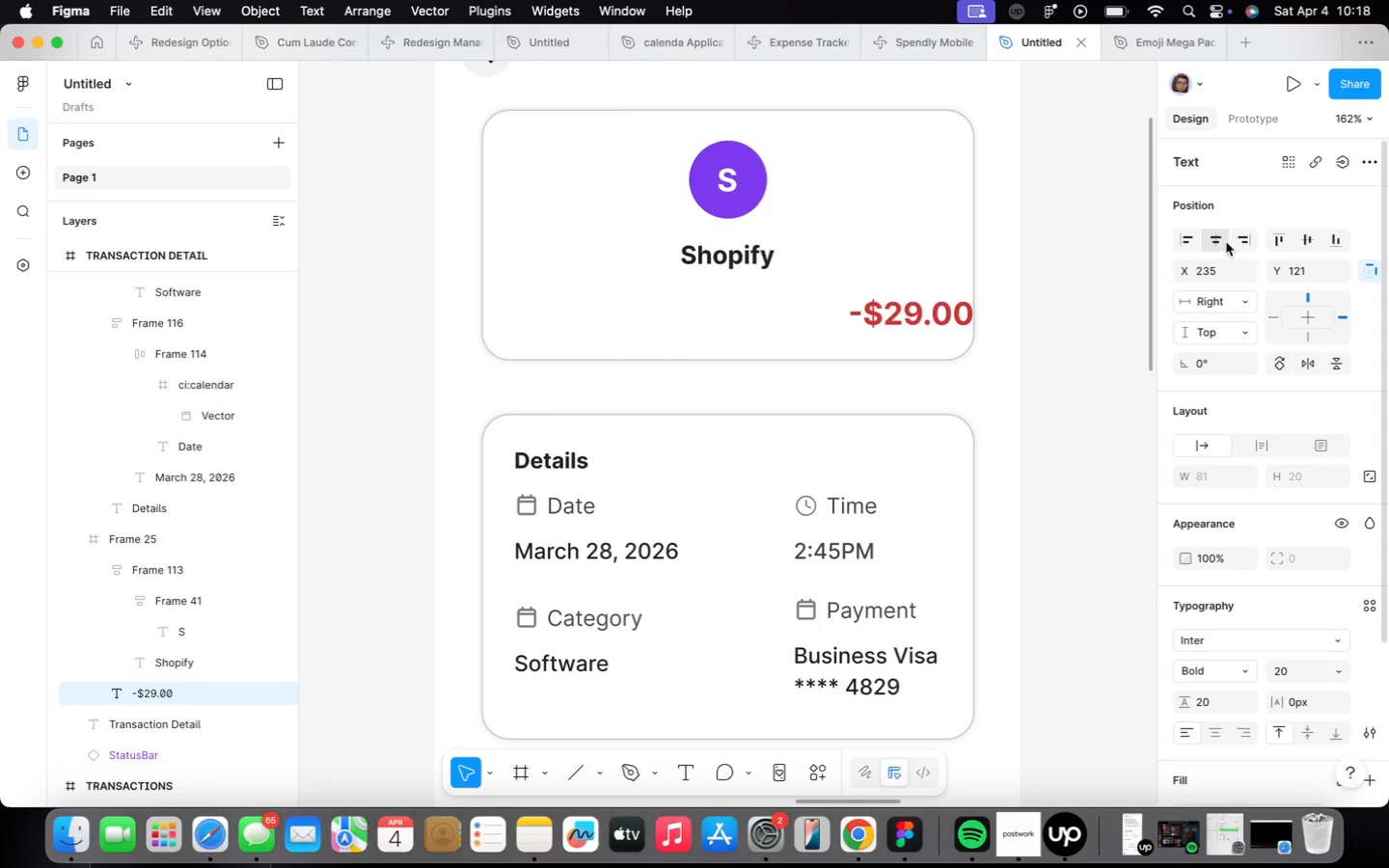 
wait(6.67)
 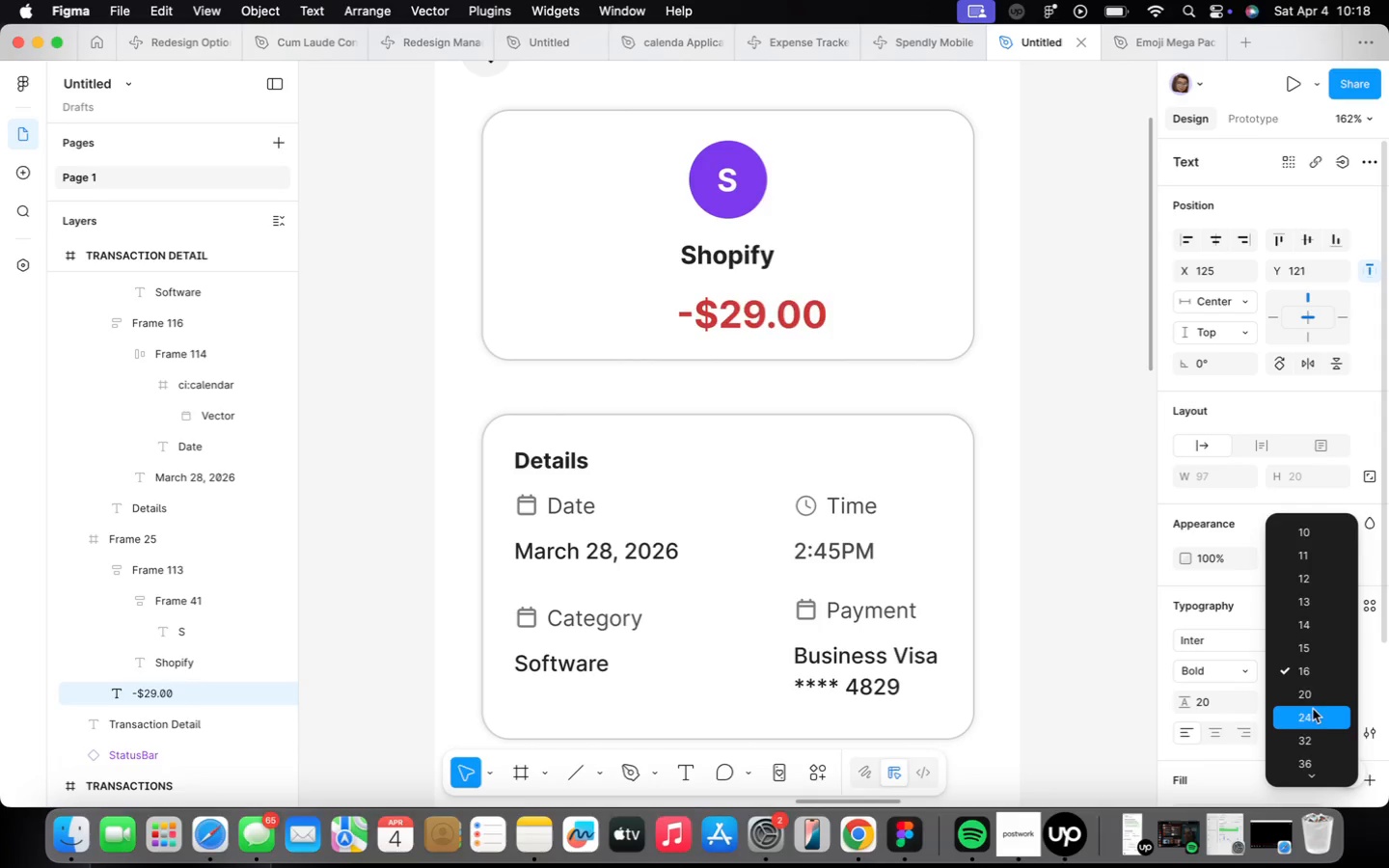 
scroll: coordinate [810, 544], scroll_direction: down, amount: 7.0
 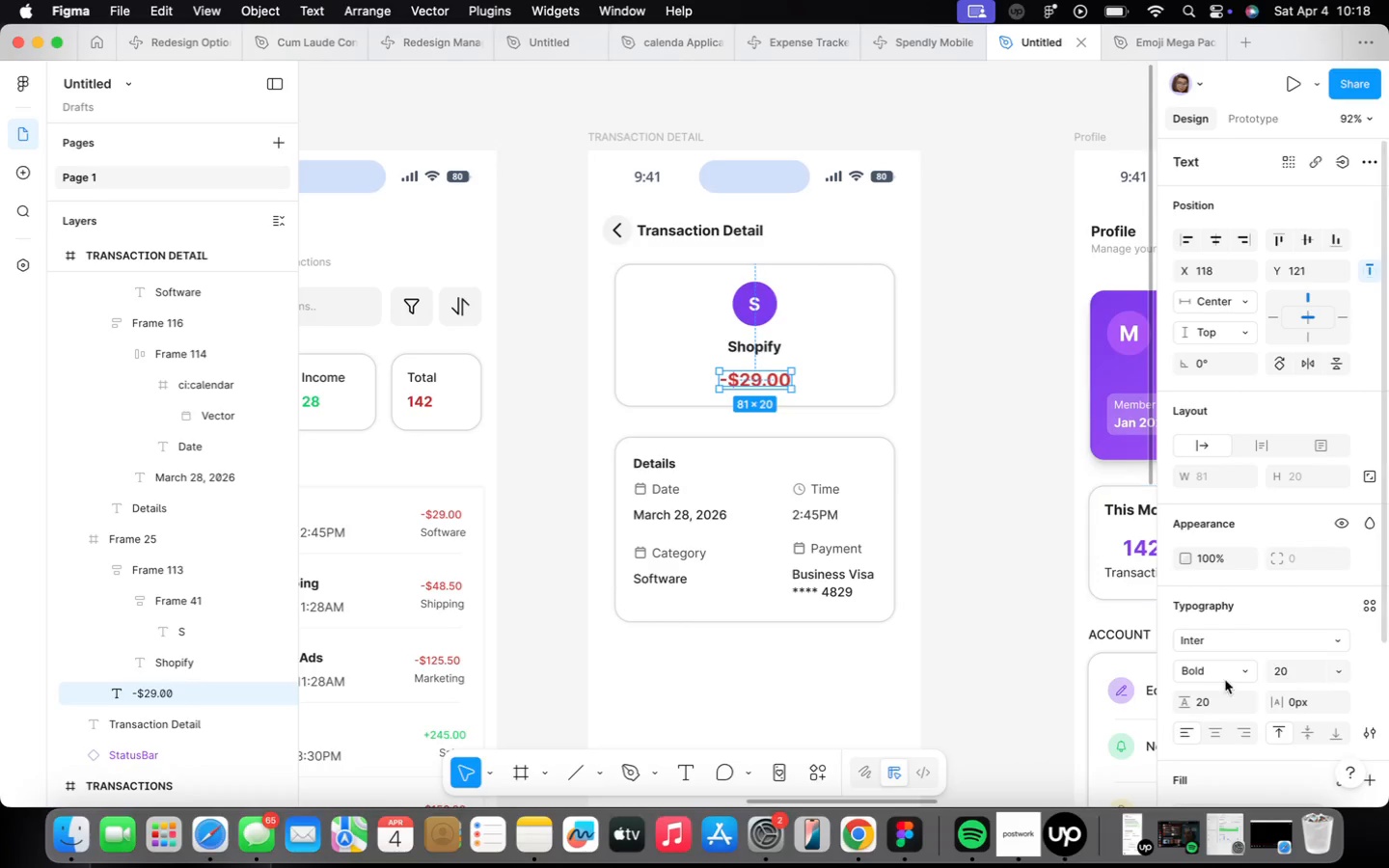 
left_click([1341, 682])
 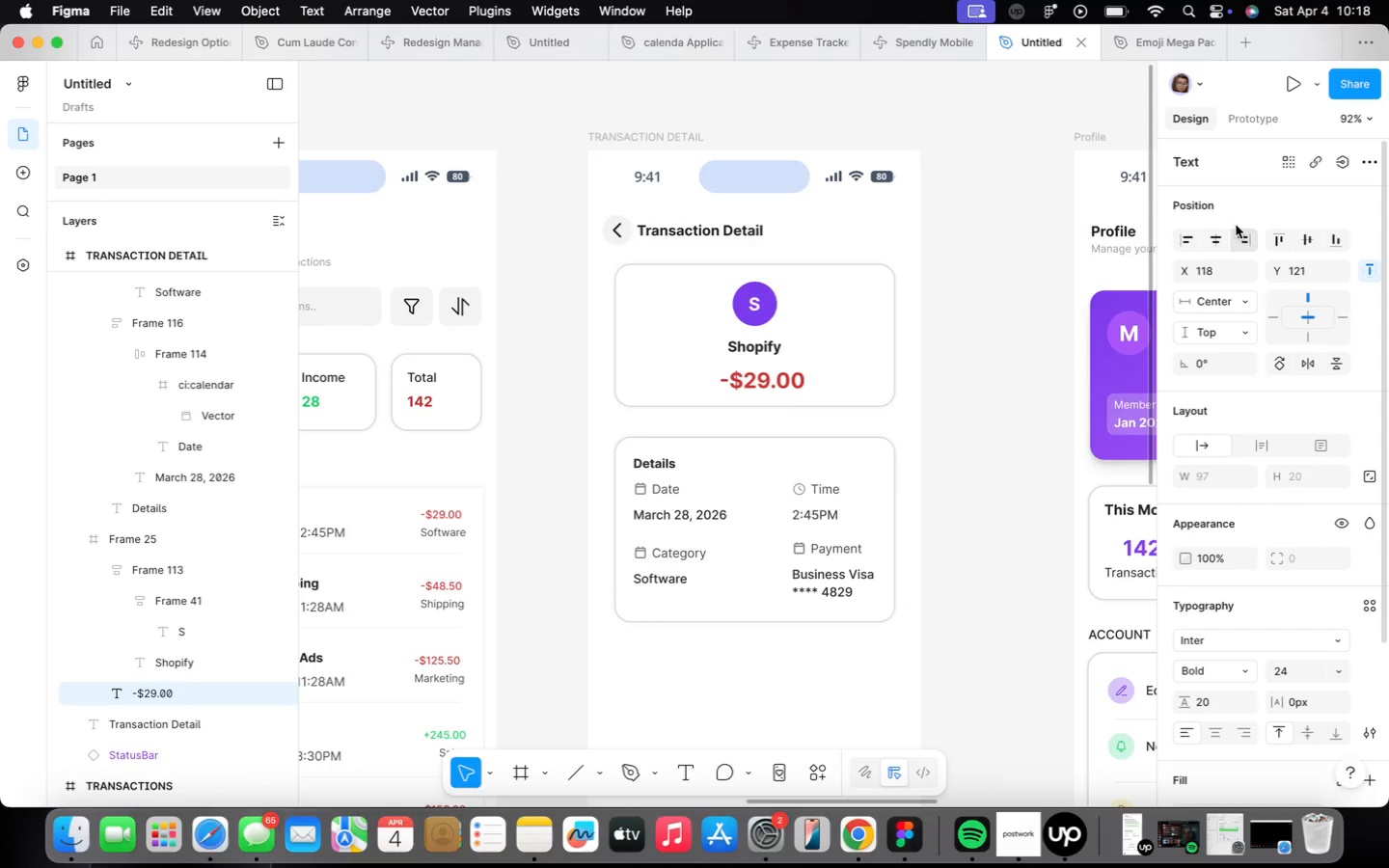 
left_click([1214, 237])
 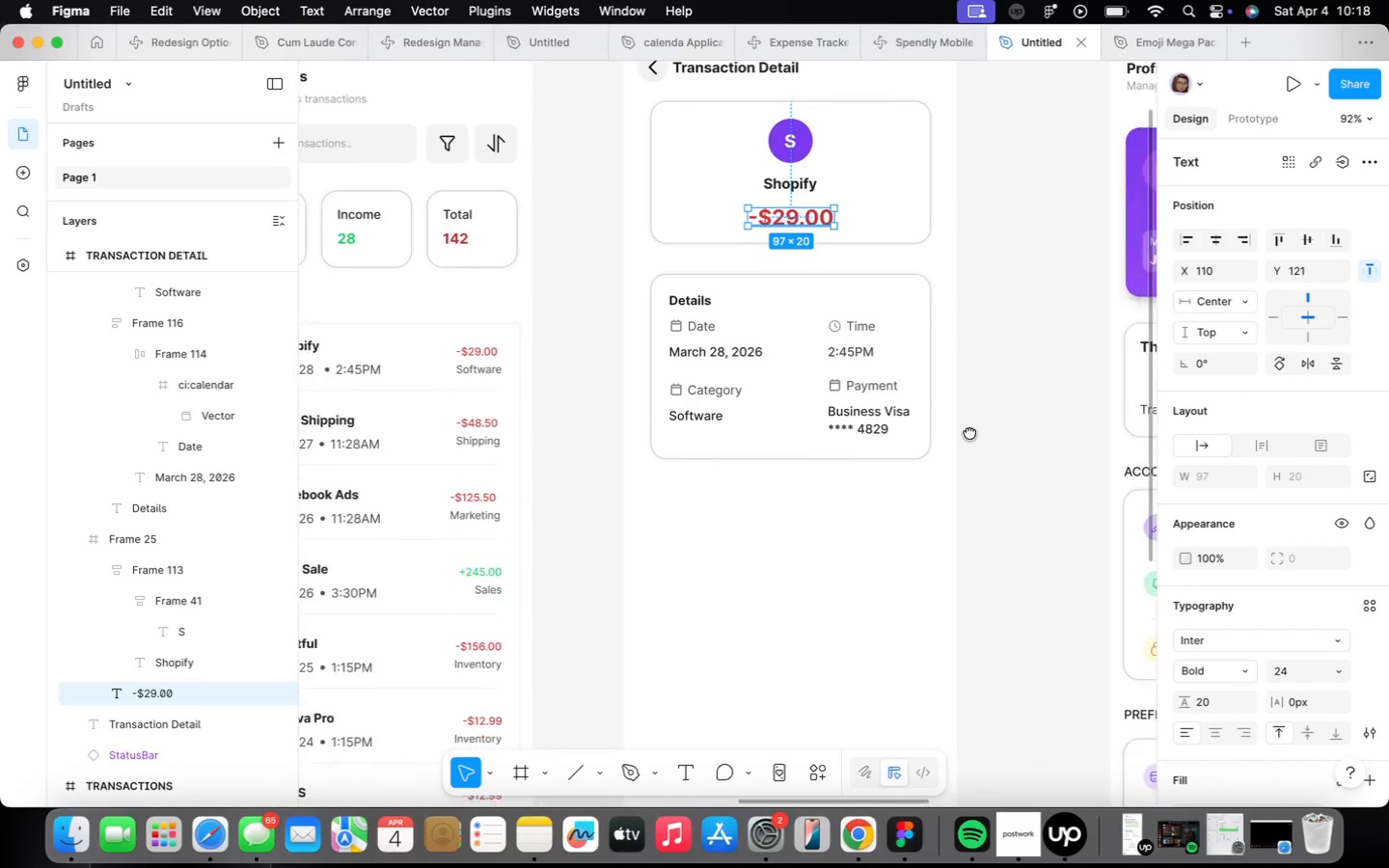 
left_click([885, 399])
 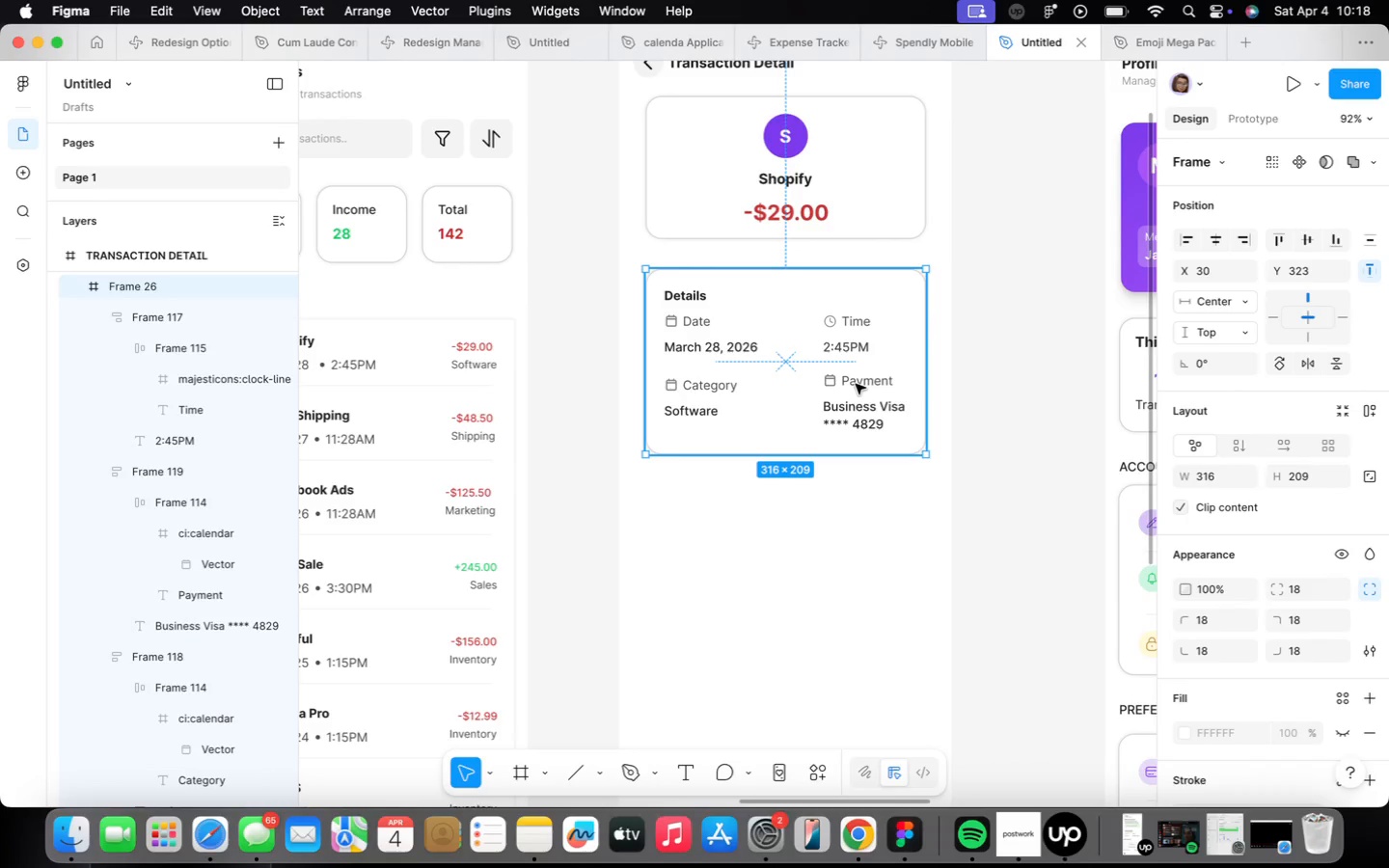 
hold_key(key=OptionLeft, duration=4.1)
left_click_drag(start_coordinate=[856, 384], to_coordinate=[855, 593])
 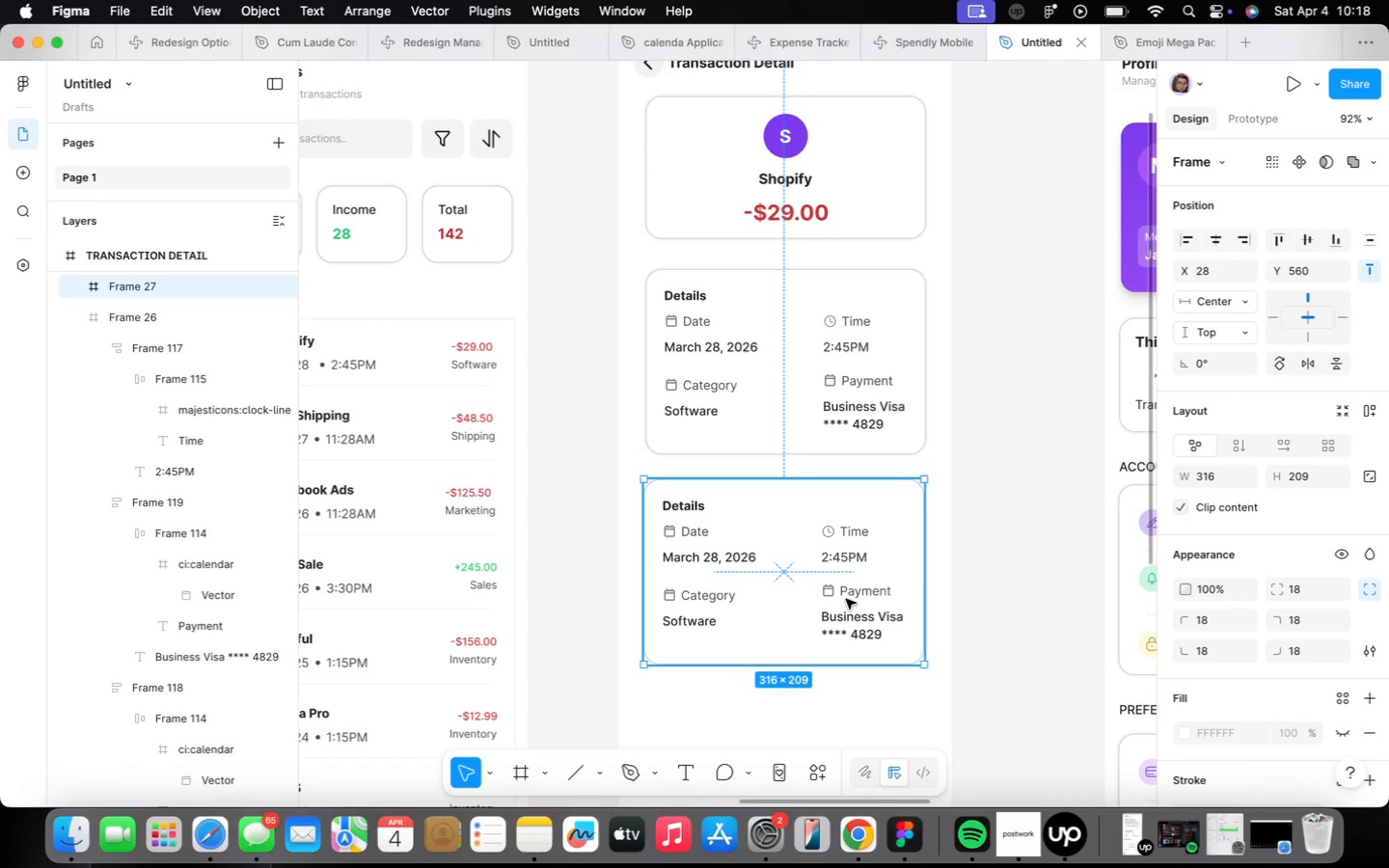 
key(ArrowRight)
 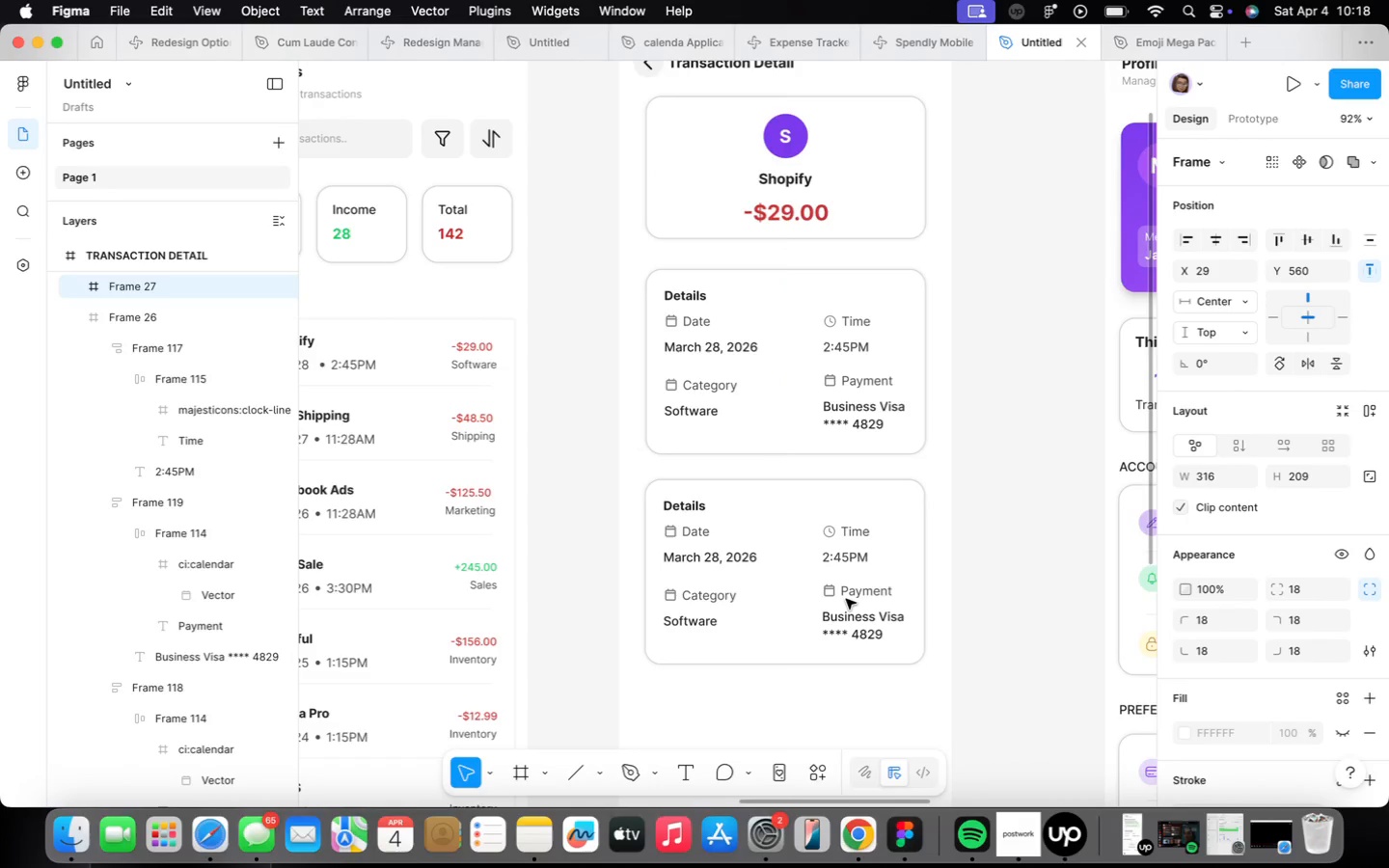 
key(ArrowRight)
 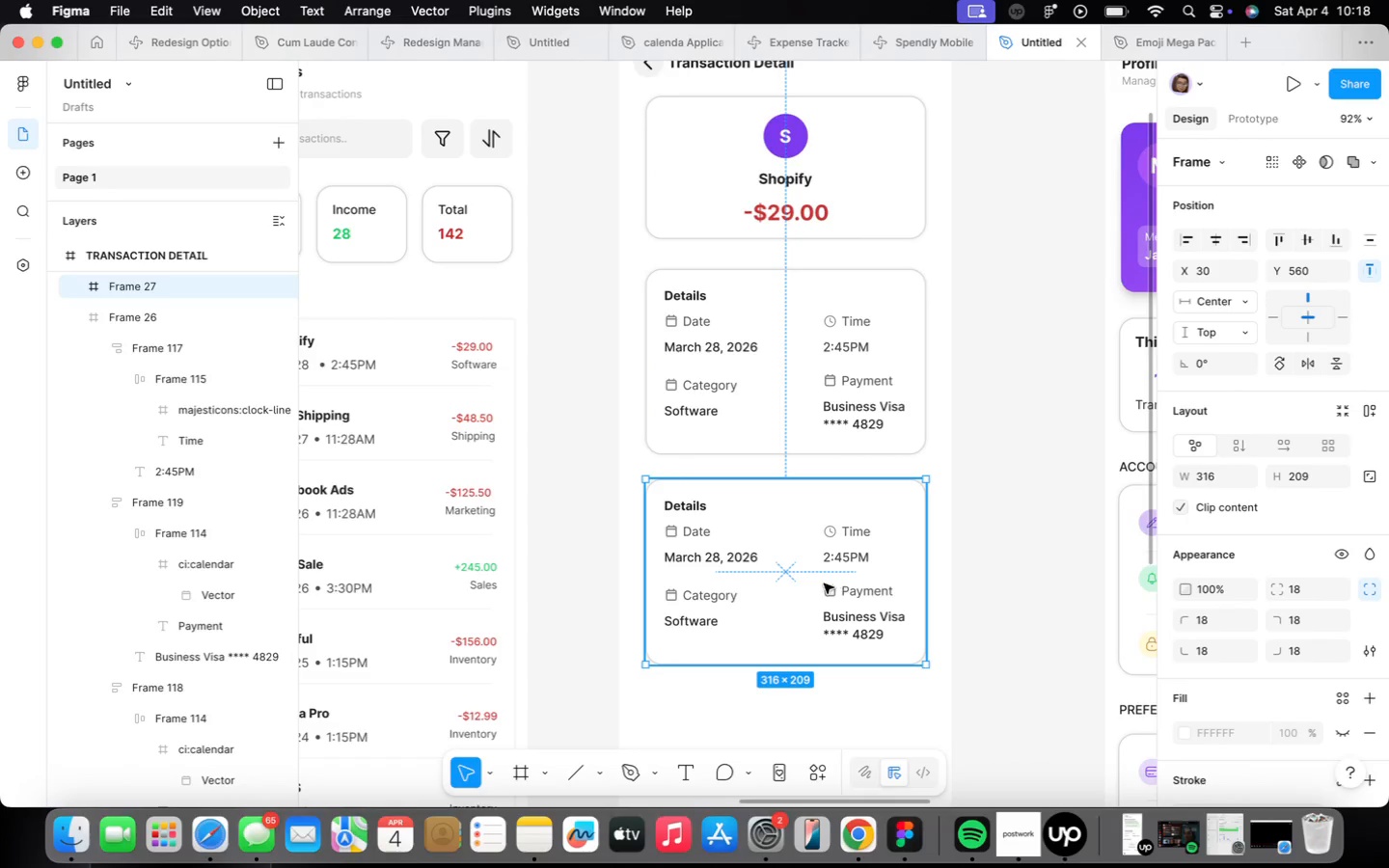 
scroll: coordinate [812, 532], scroll_direction: up, amount: 3.0
 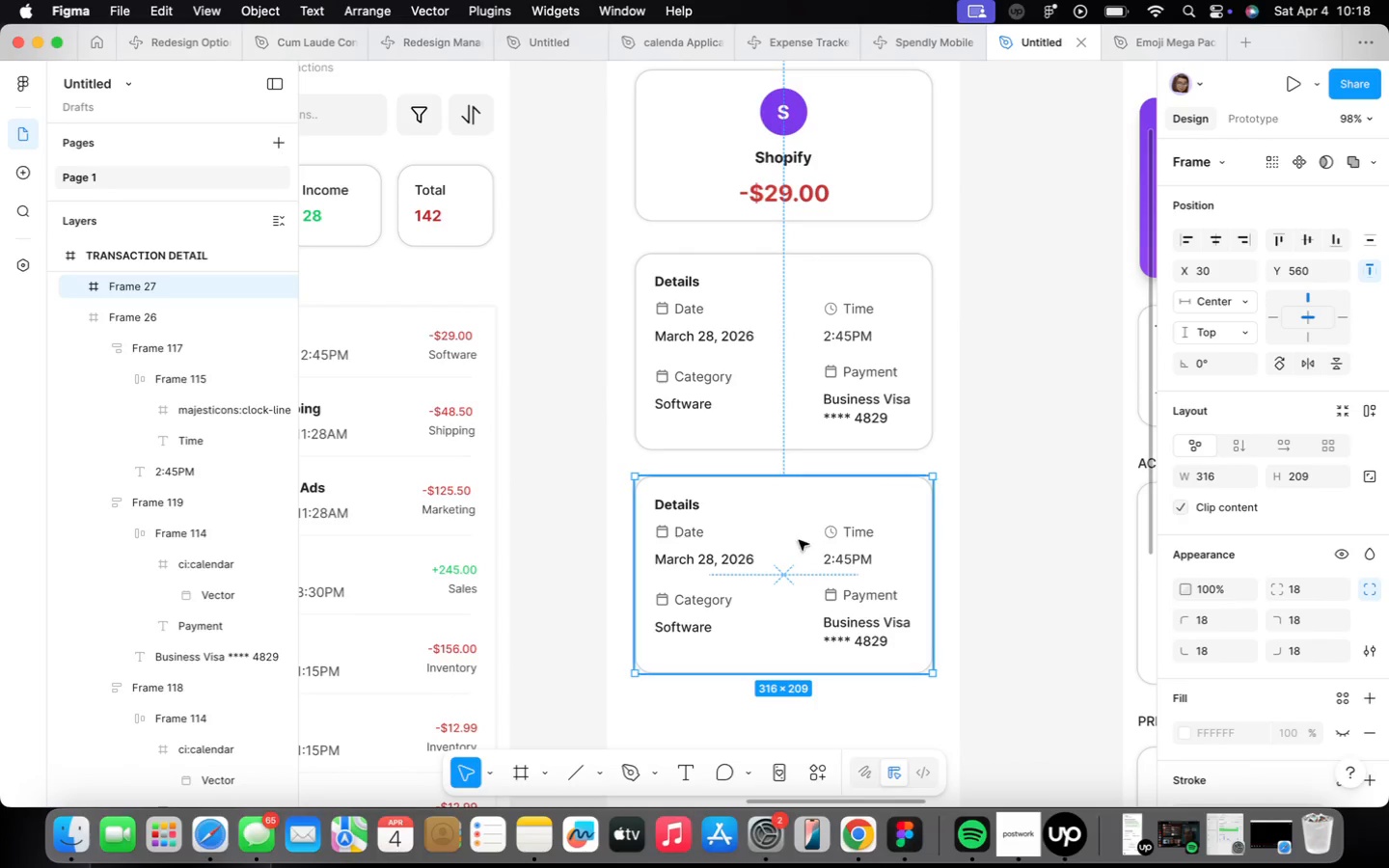 
double_click([799, 540])
 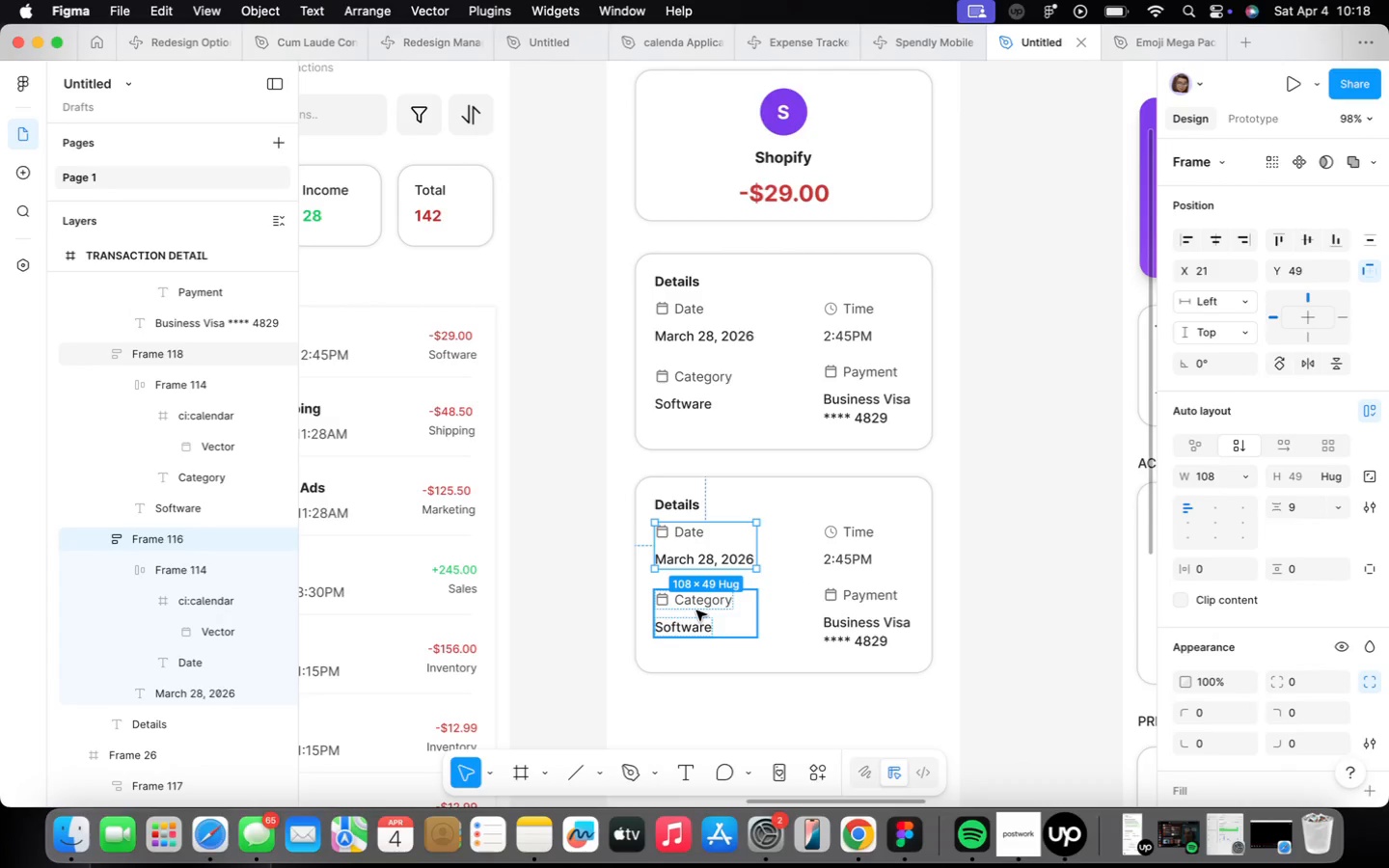 
hold_key(key=ShiftLeft, duration=2.13)
left_click([832, 549])
 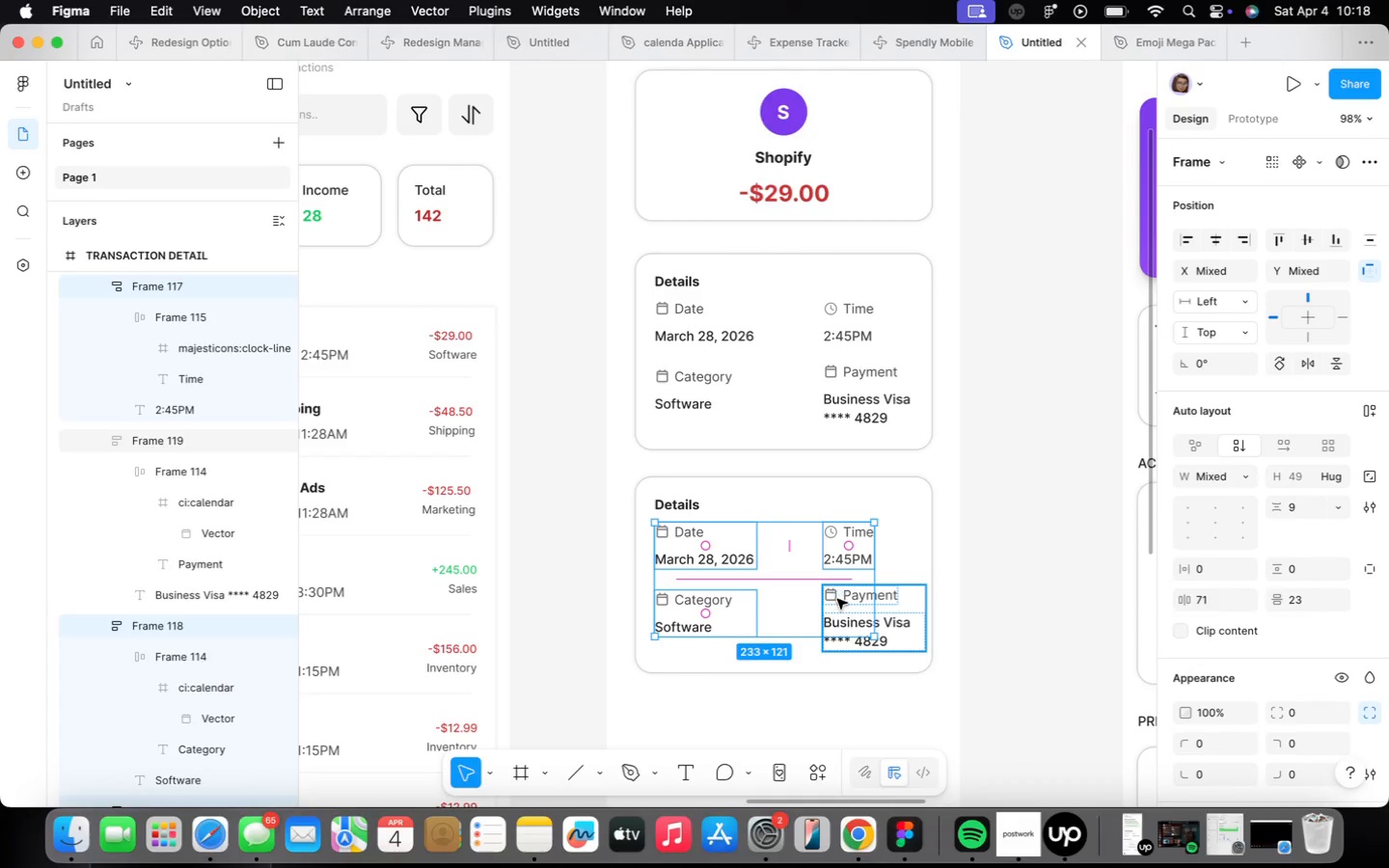 
left_click_drag(start_coordinate=[842, 613], to_coordinate=[848, 613])
 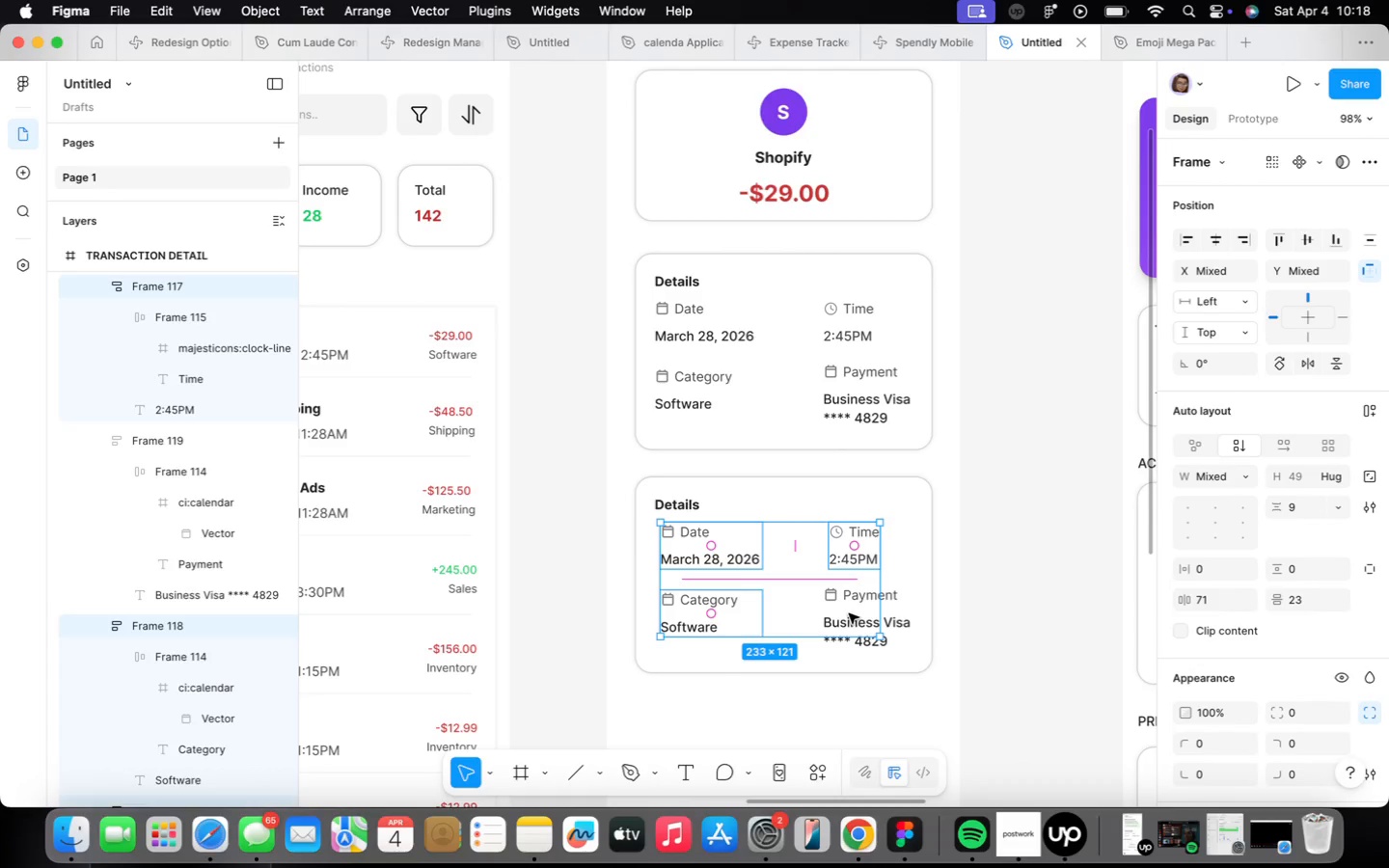 
key(Backspace)
 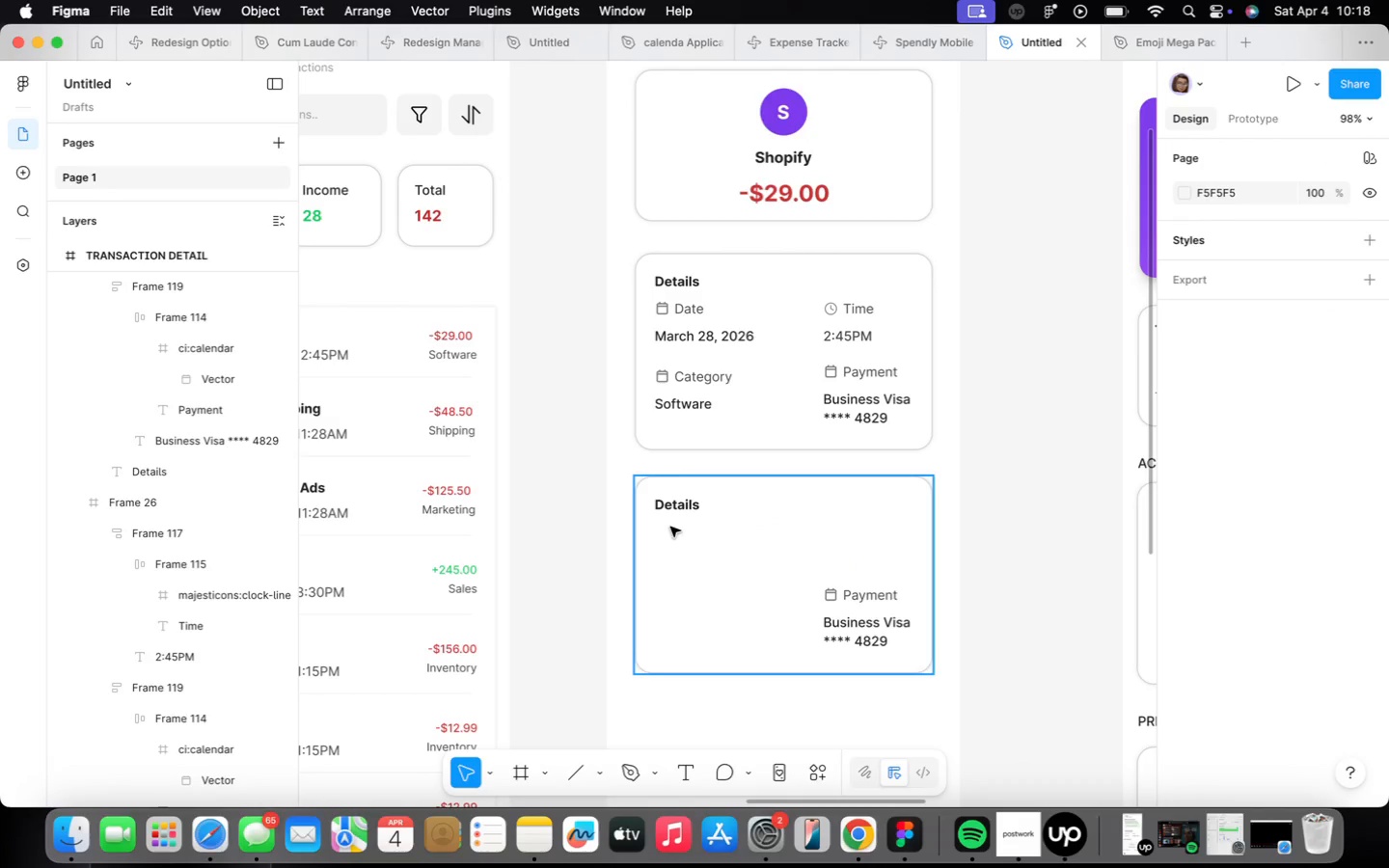 
double_click([676, 507])
 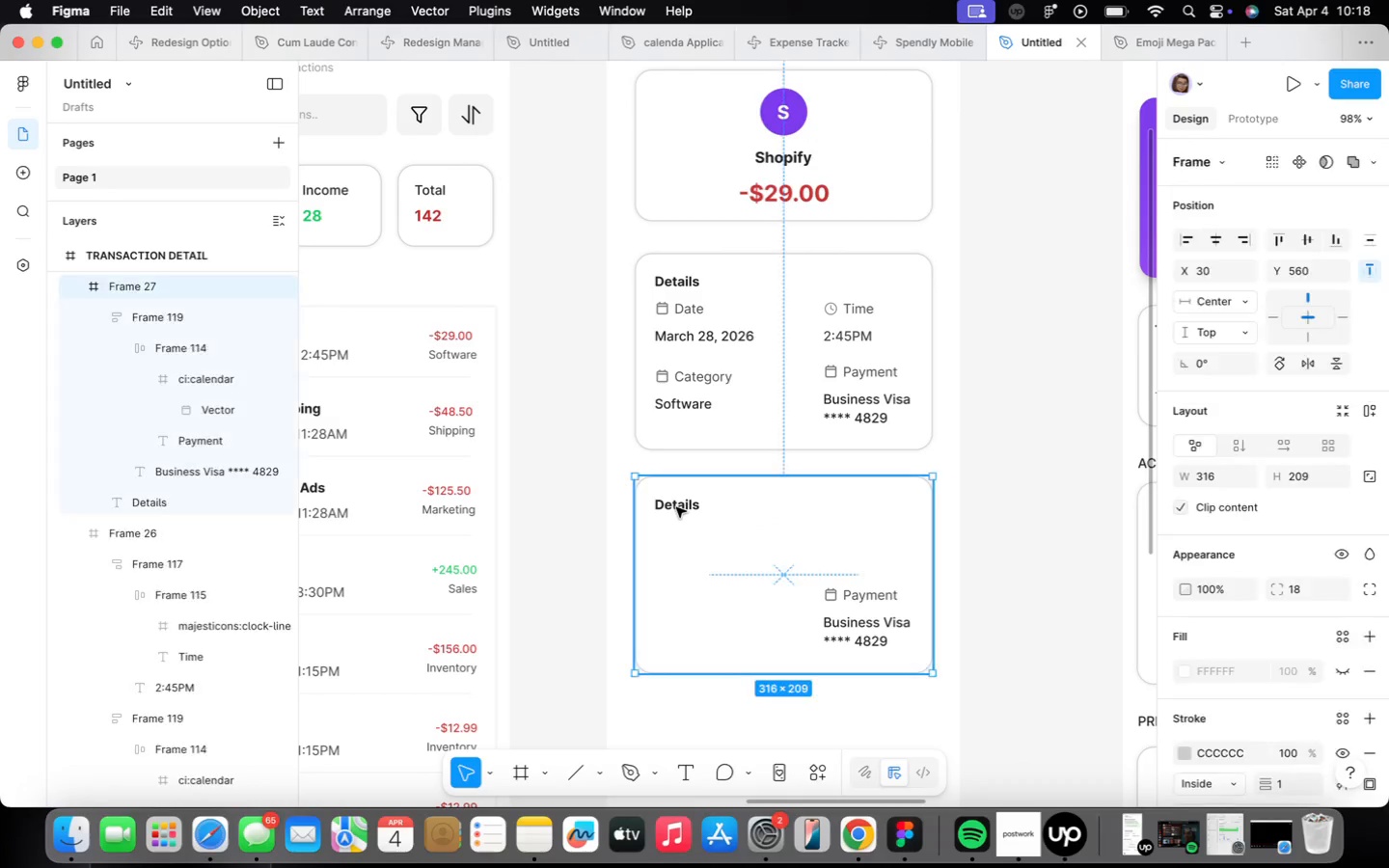 
triple_click([676, 507])
 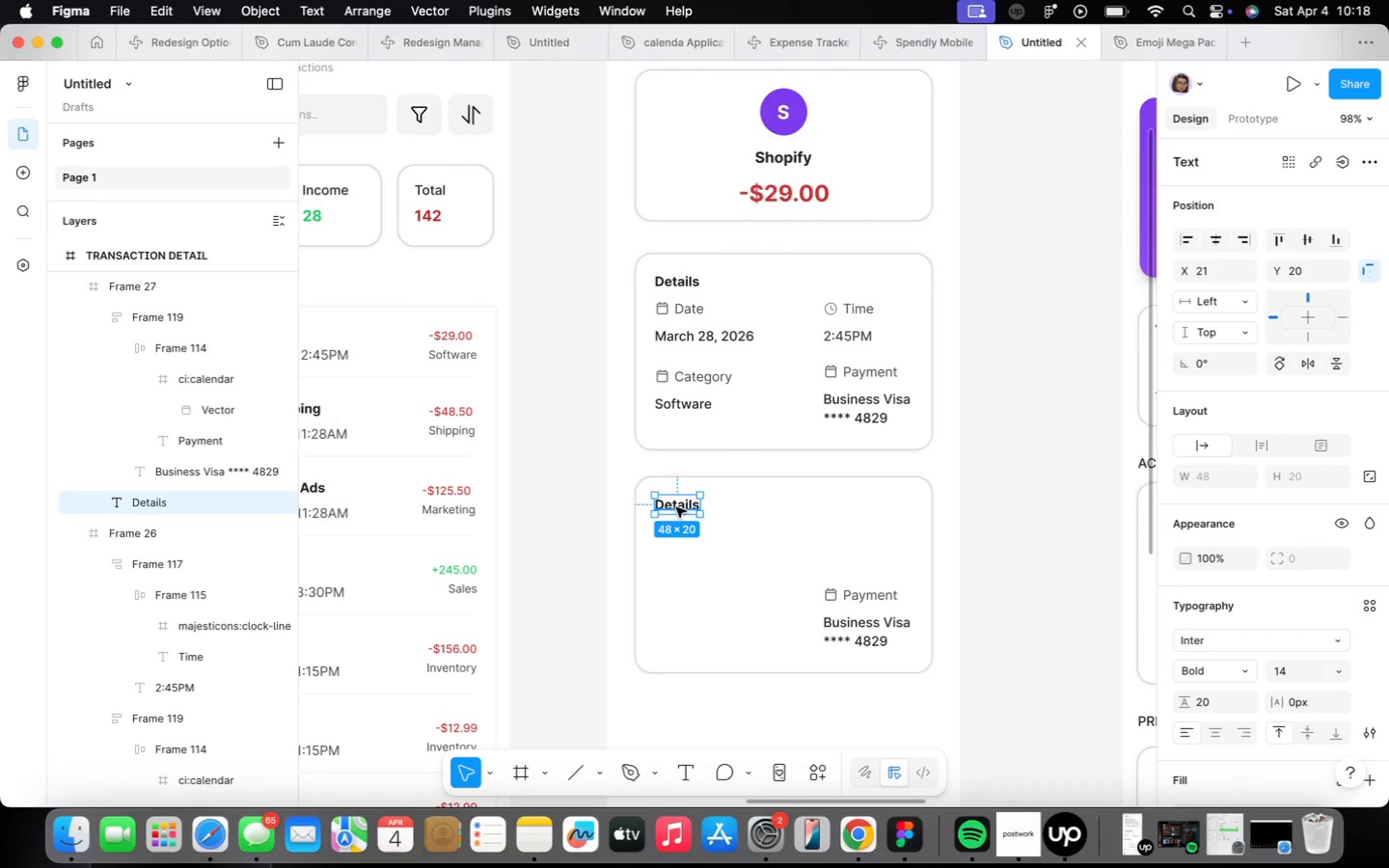 
triple_click([676, 508])
 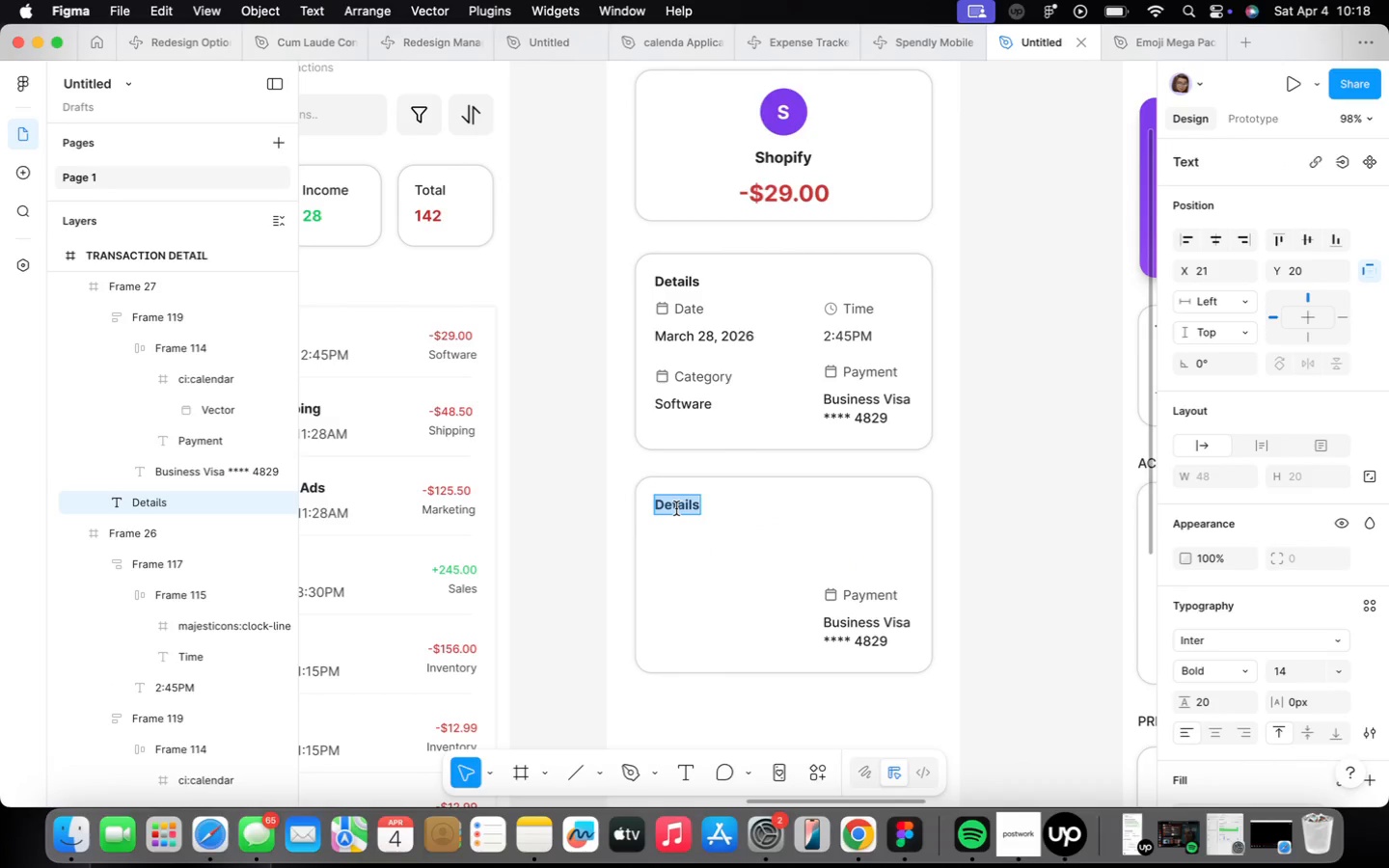 
type(Add a Note)
 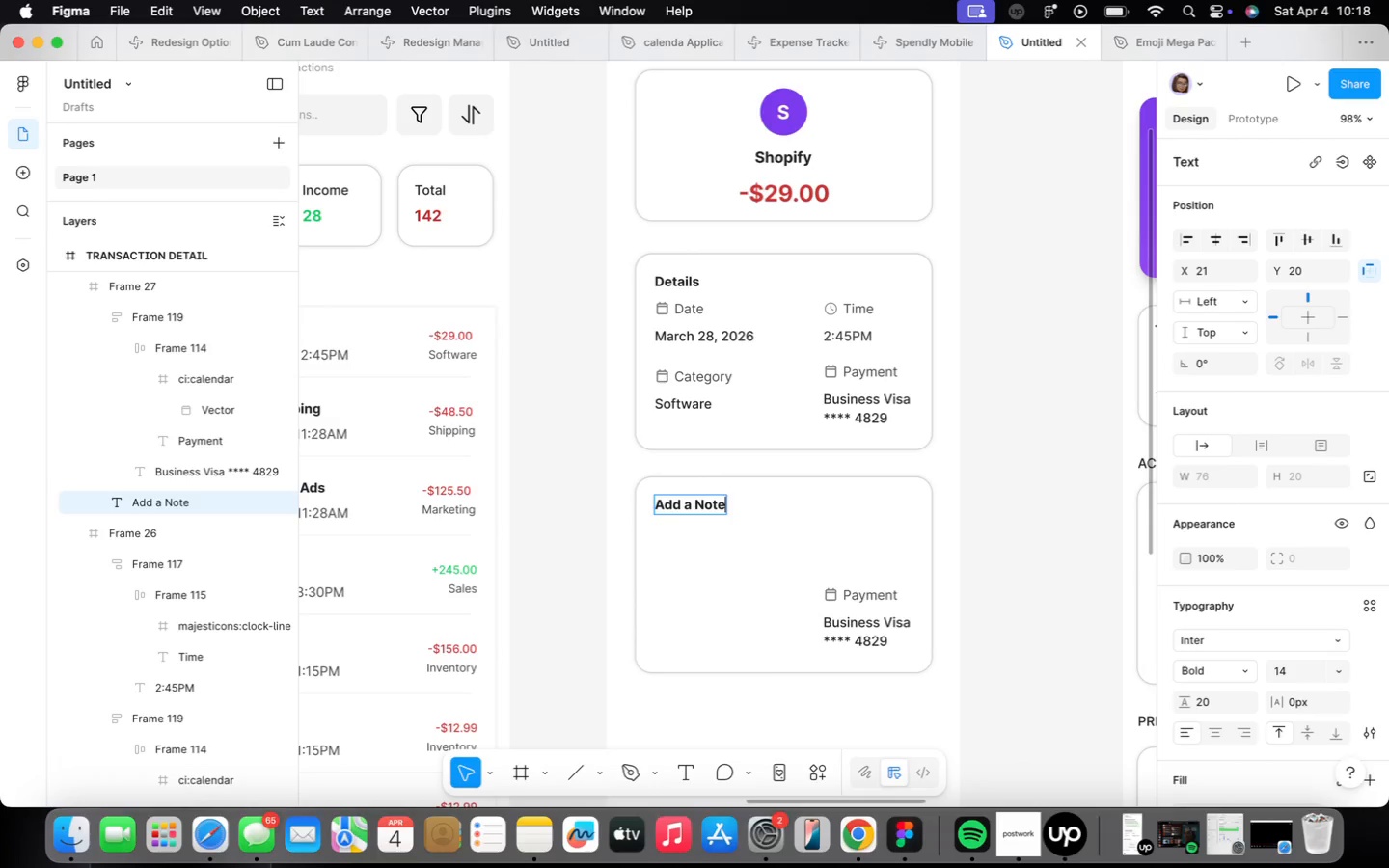 
left_click([665, 578])
 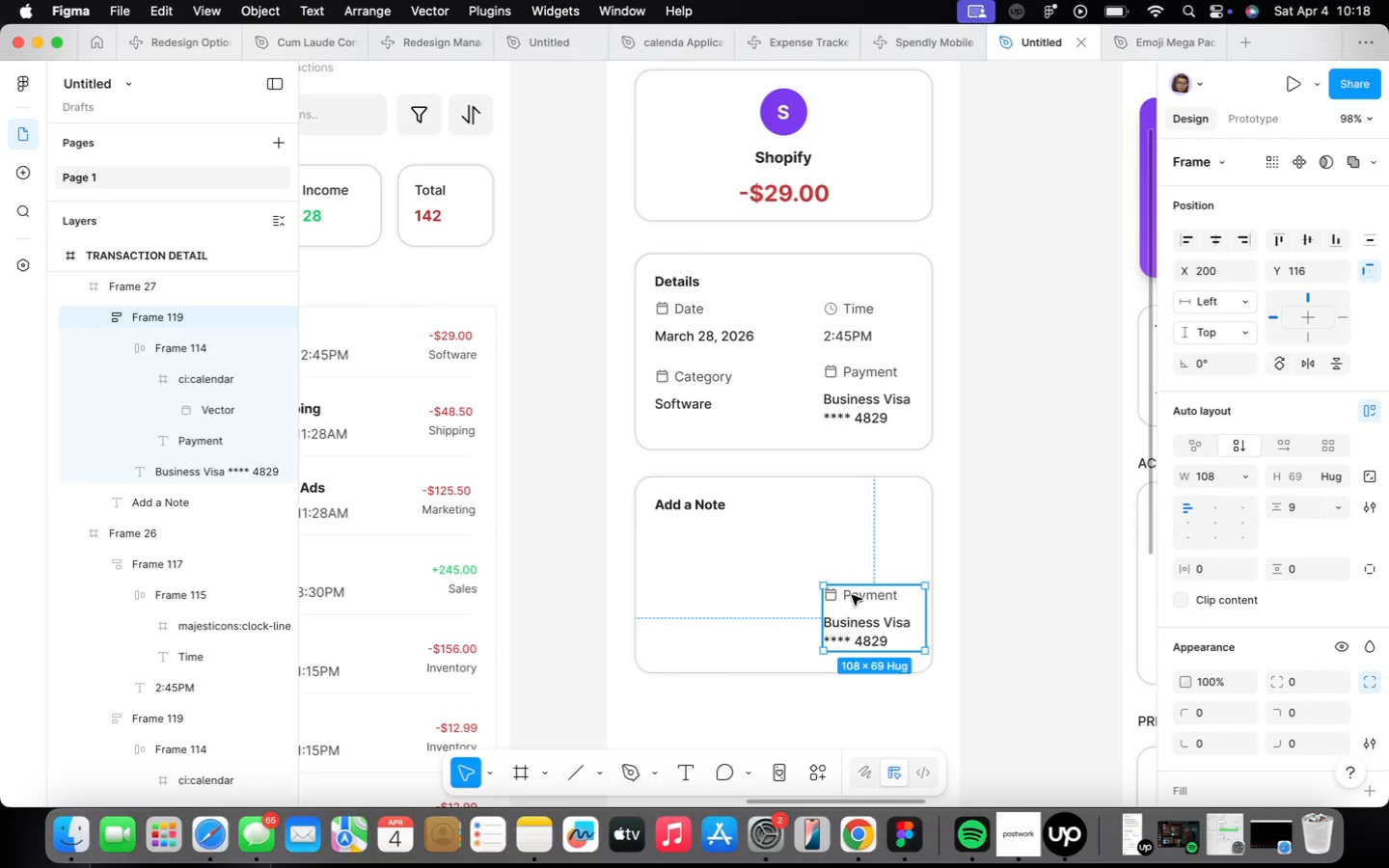 
key(Backspace)
 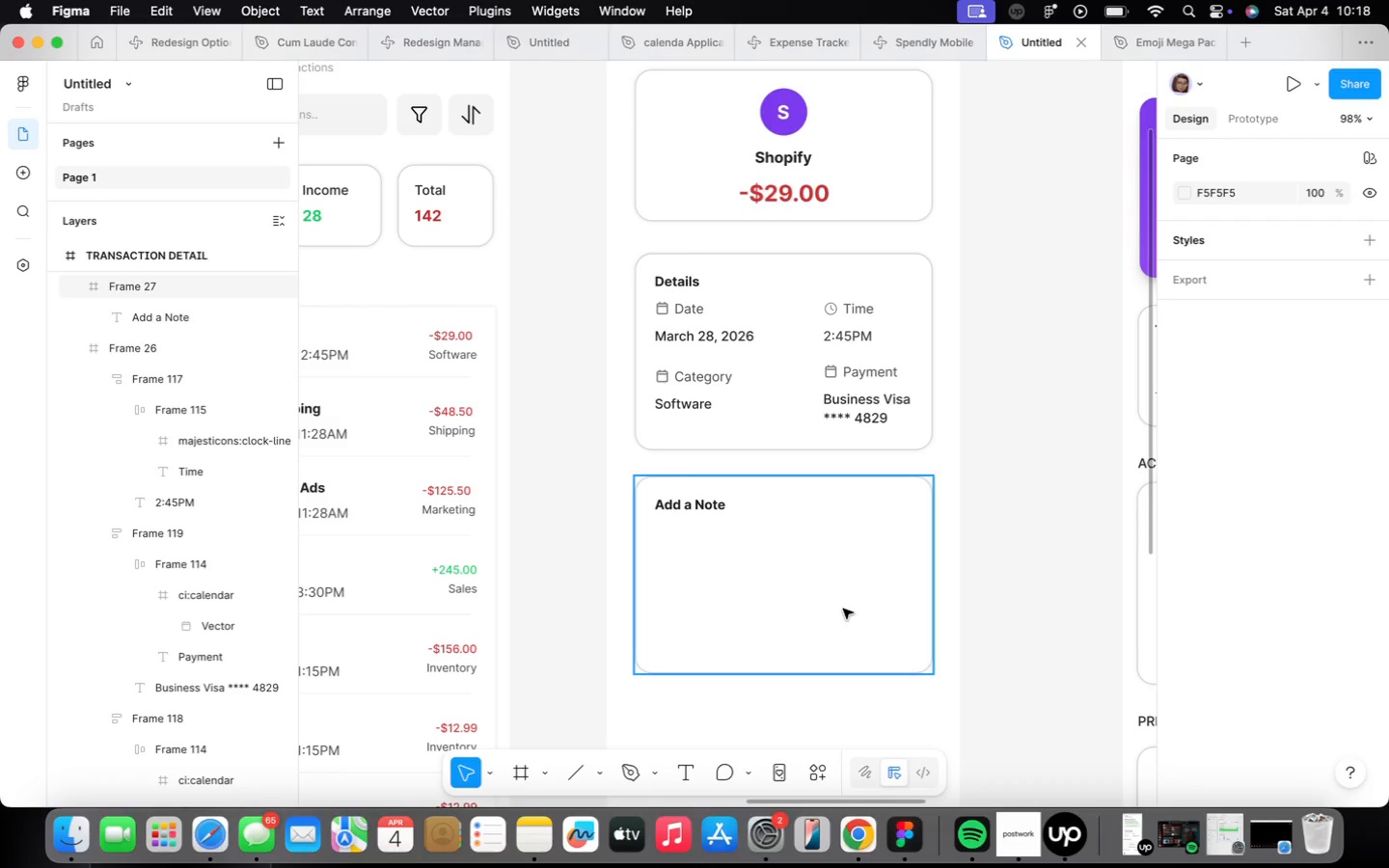 
key(F)
 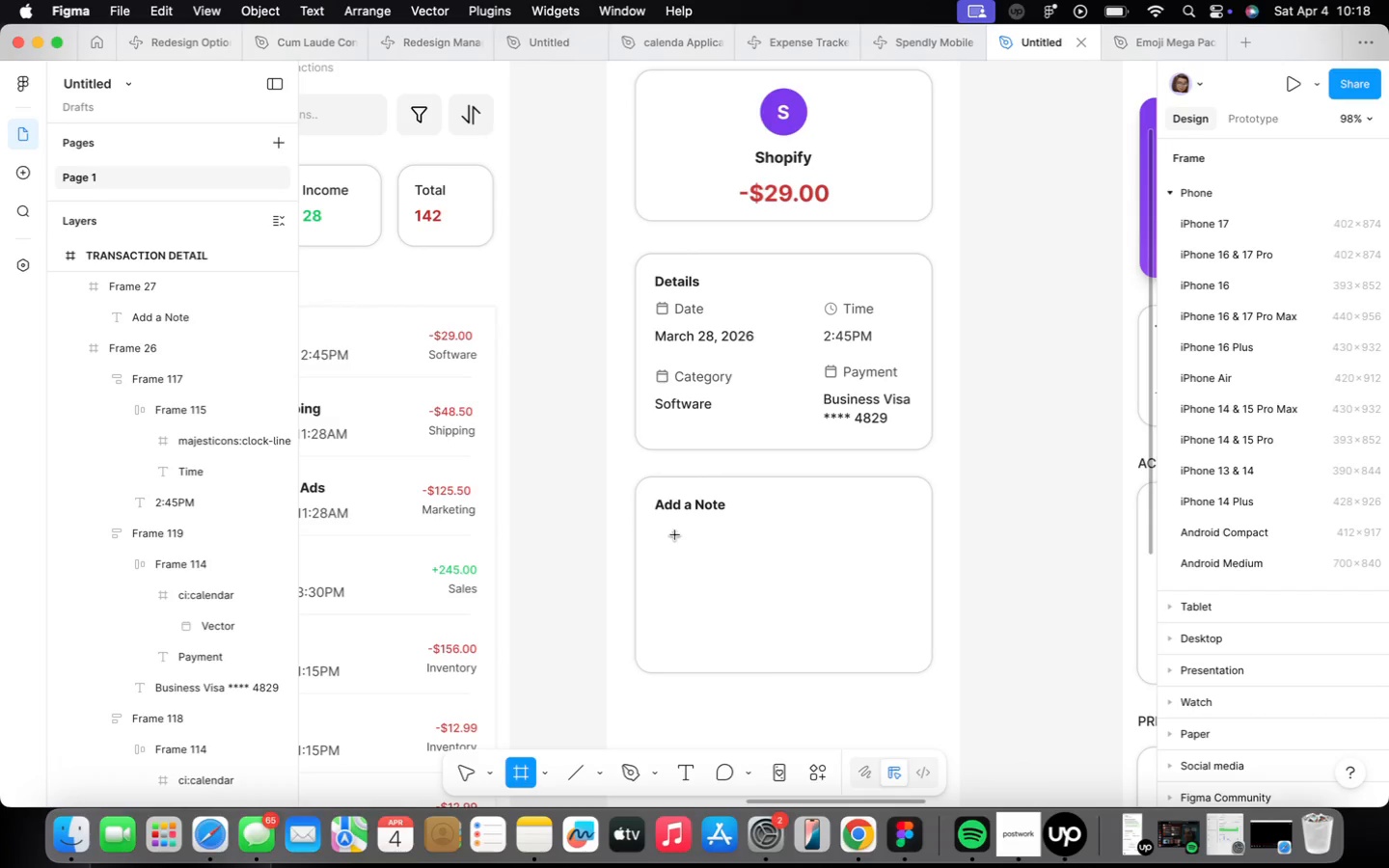 
left_click_drag(start_coordinate=[656, 527], to_coordinate=[651, 565])
 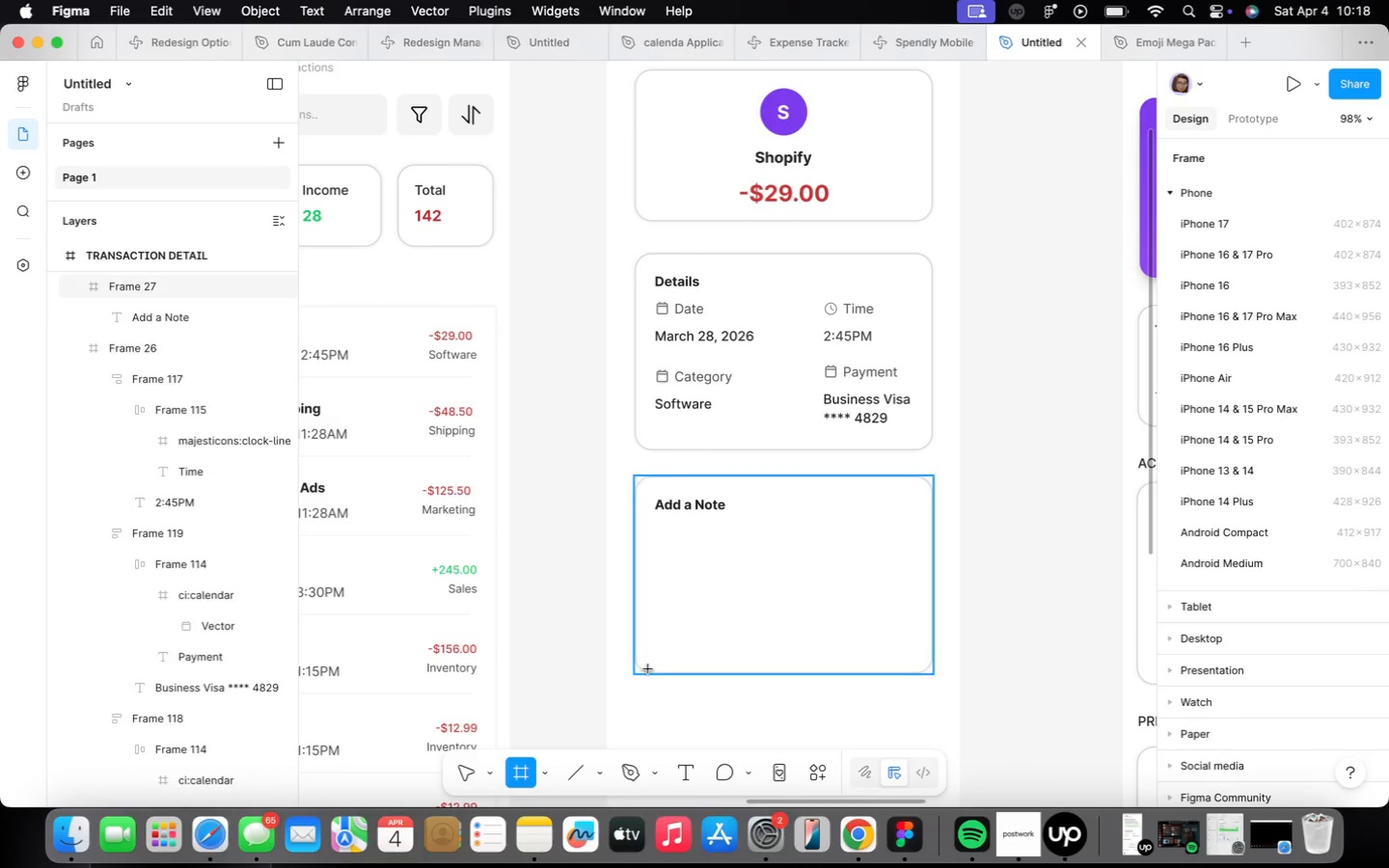 
left_click_drag(start_coordinate=[659, 674], to_coordinate=[763, 631])
 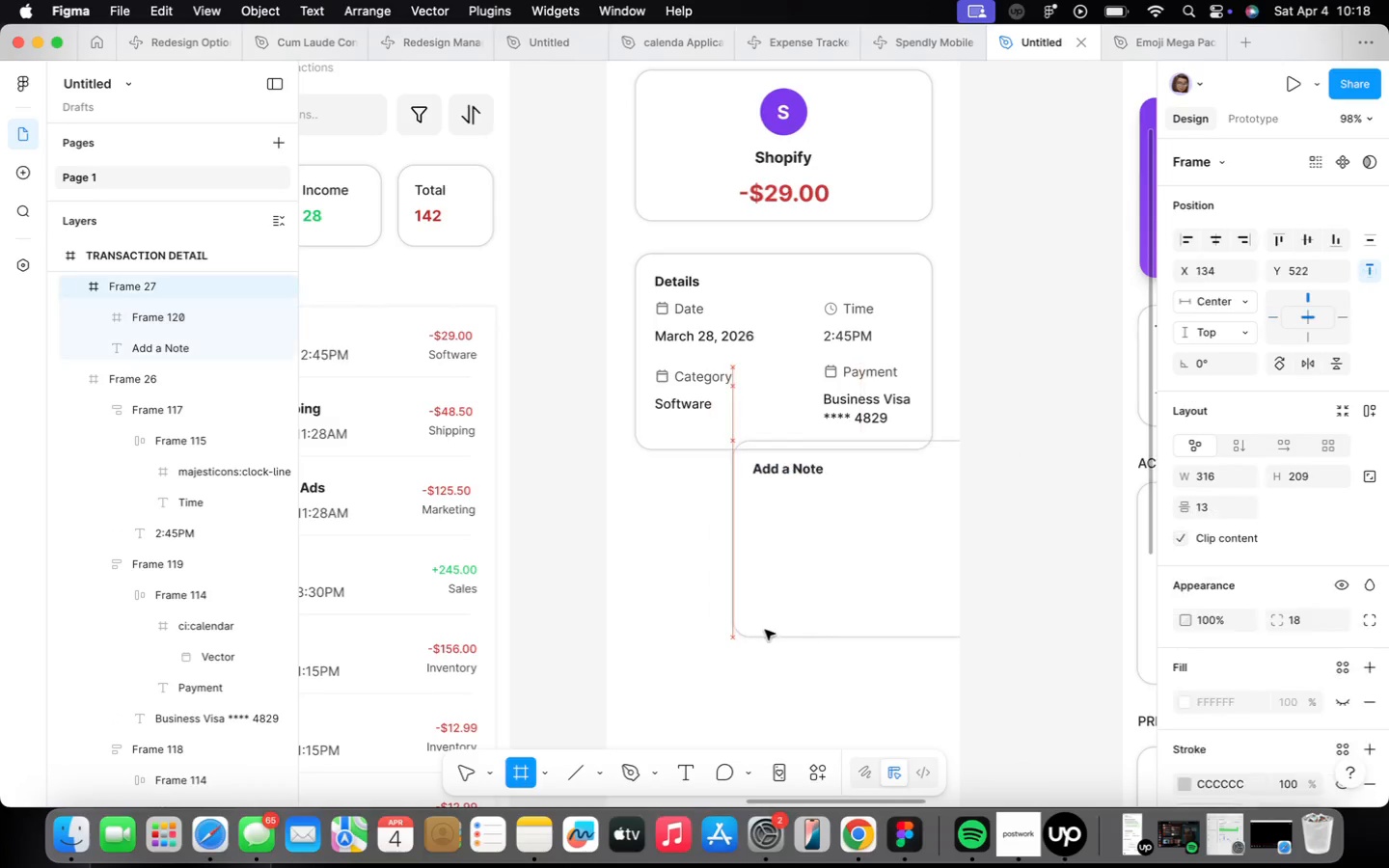 
left_click_drag(start_coordinate=[766, 630], to_coordinate=[771, 627])
 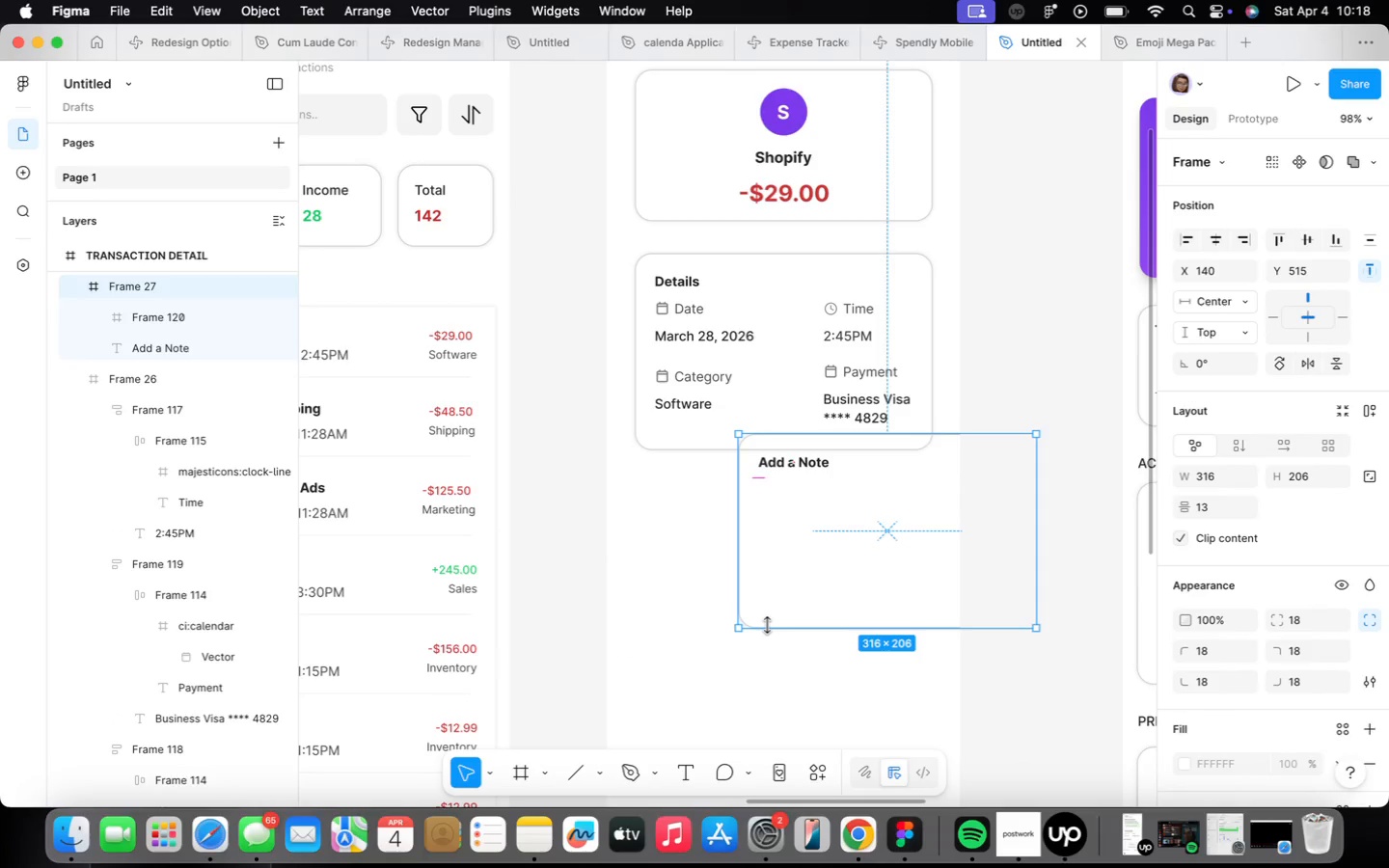 
key(Meta+Z)
 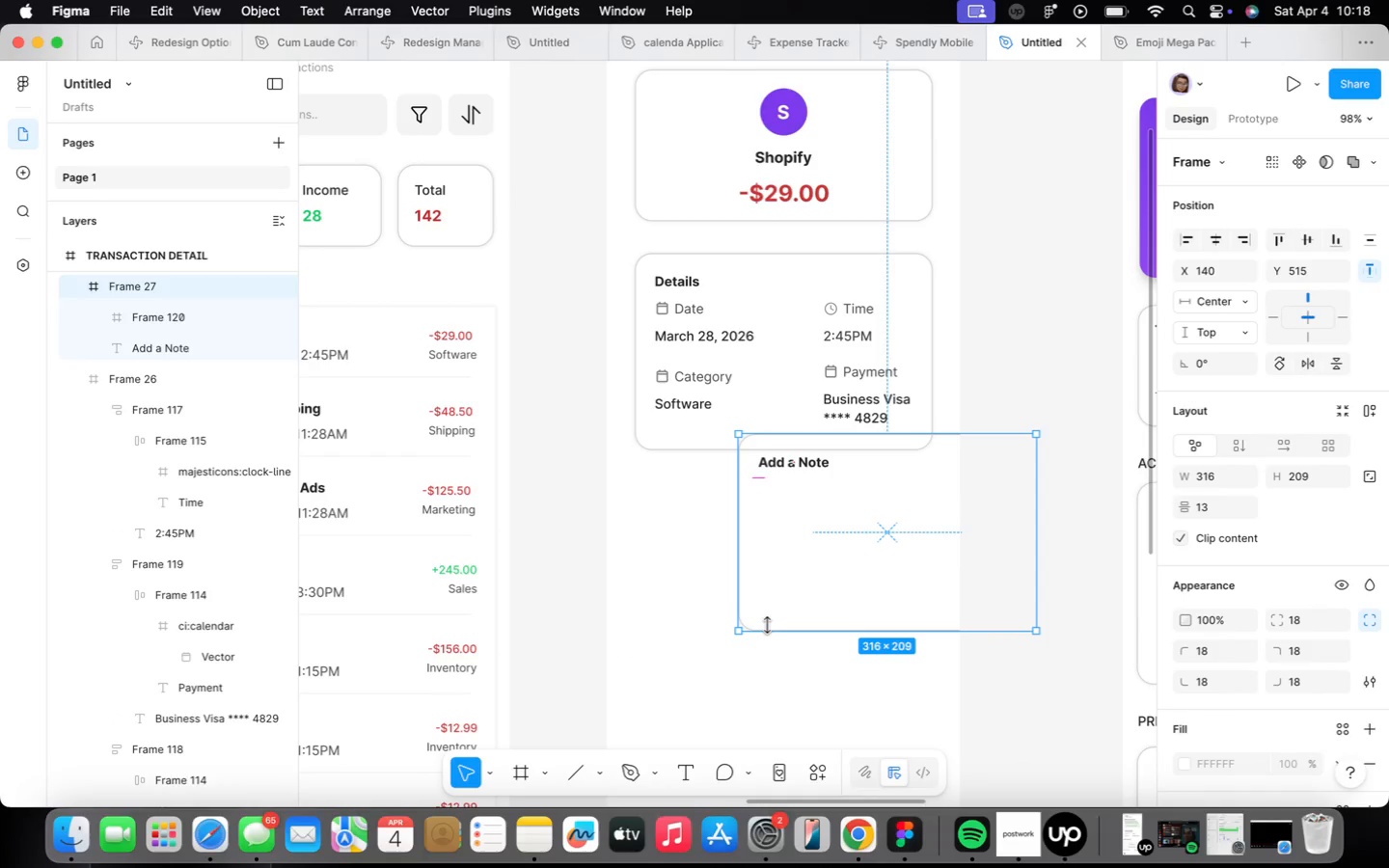 
hold_key(key=CommandLeft, duration=0.74)
 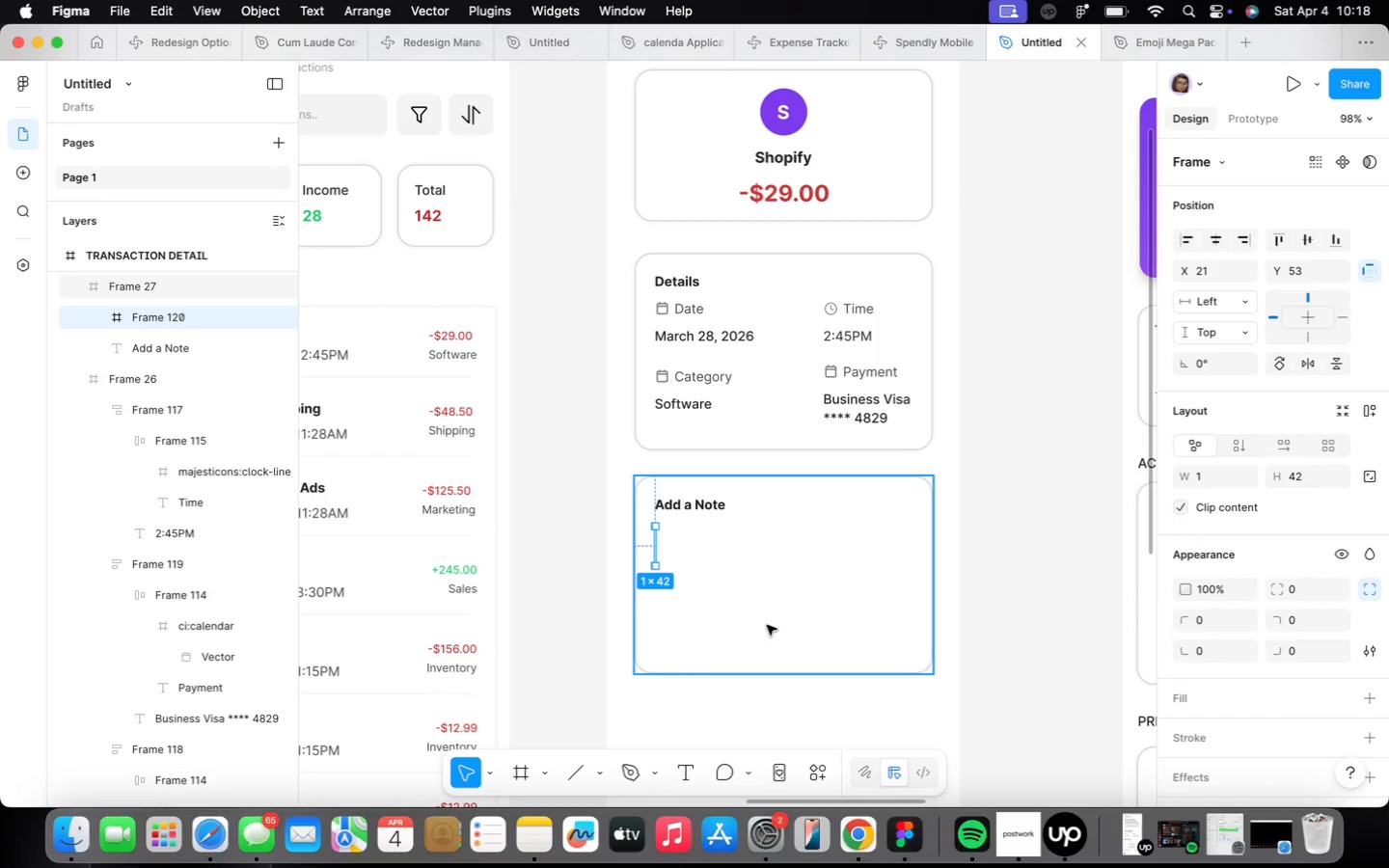 
hold_key(key=Z, duration=0.32)
 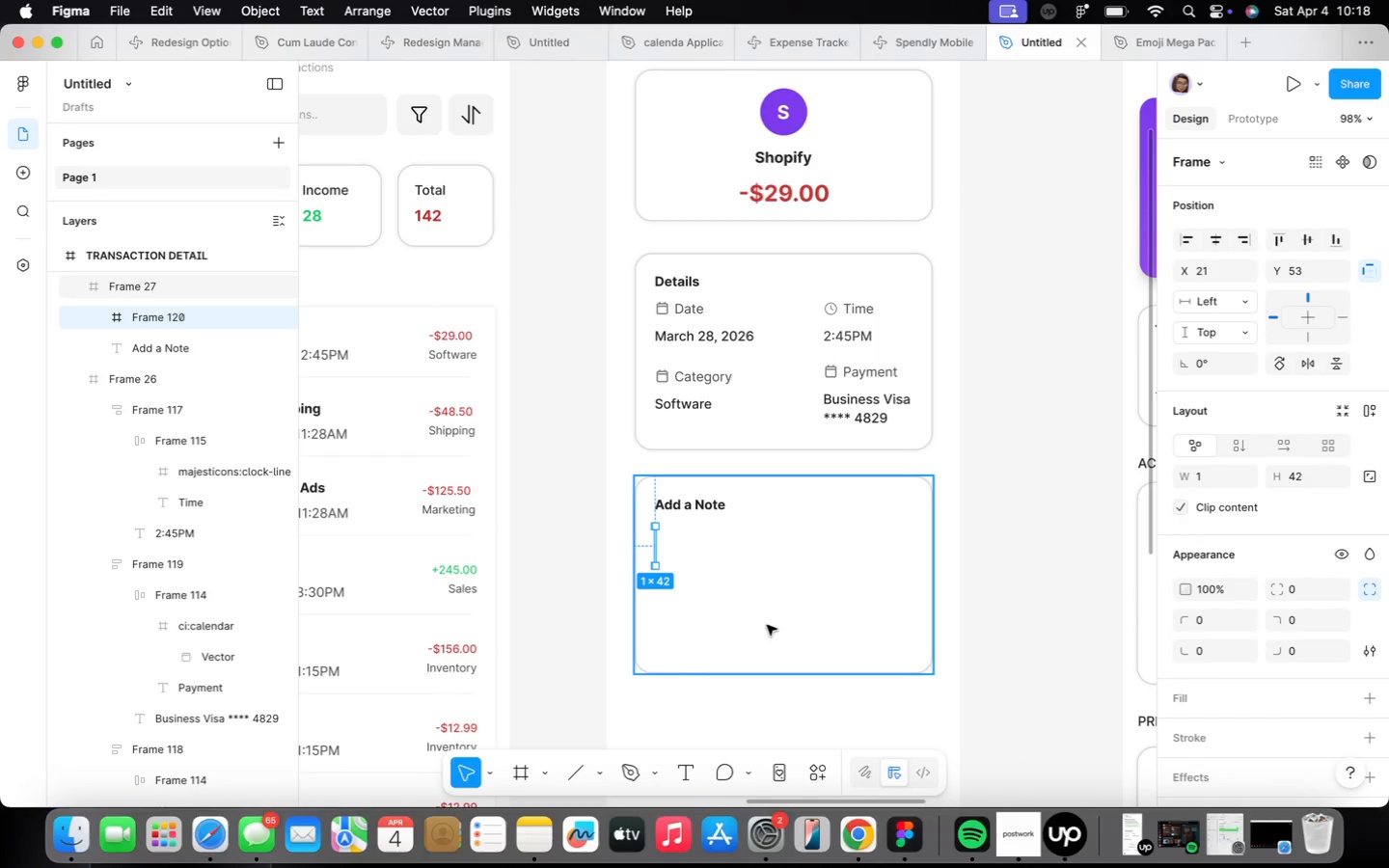 
key(Backspace)
 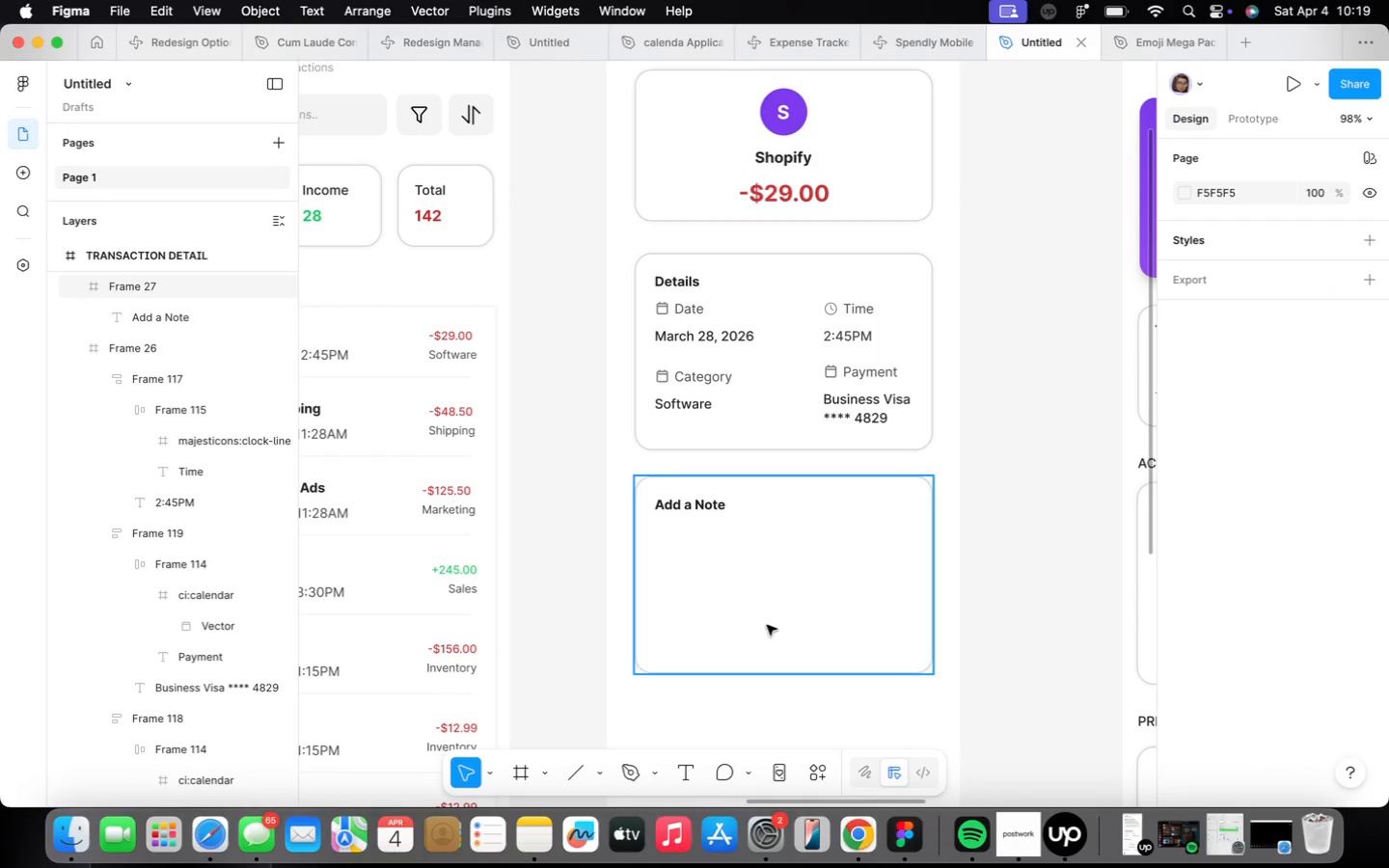 
key(F)
 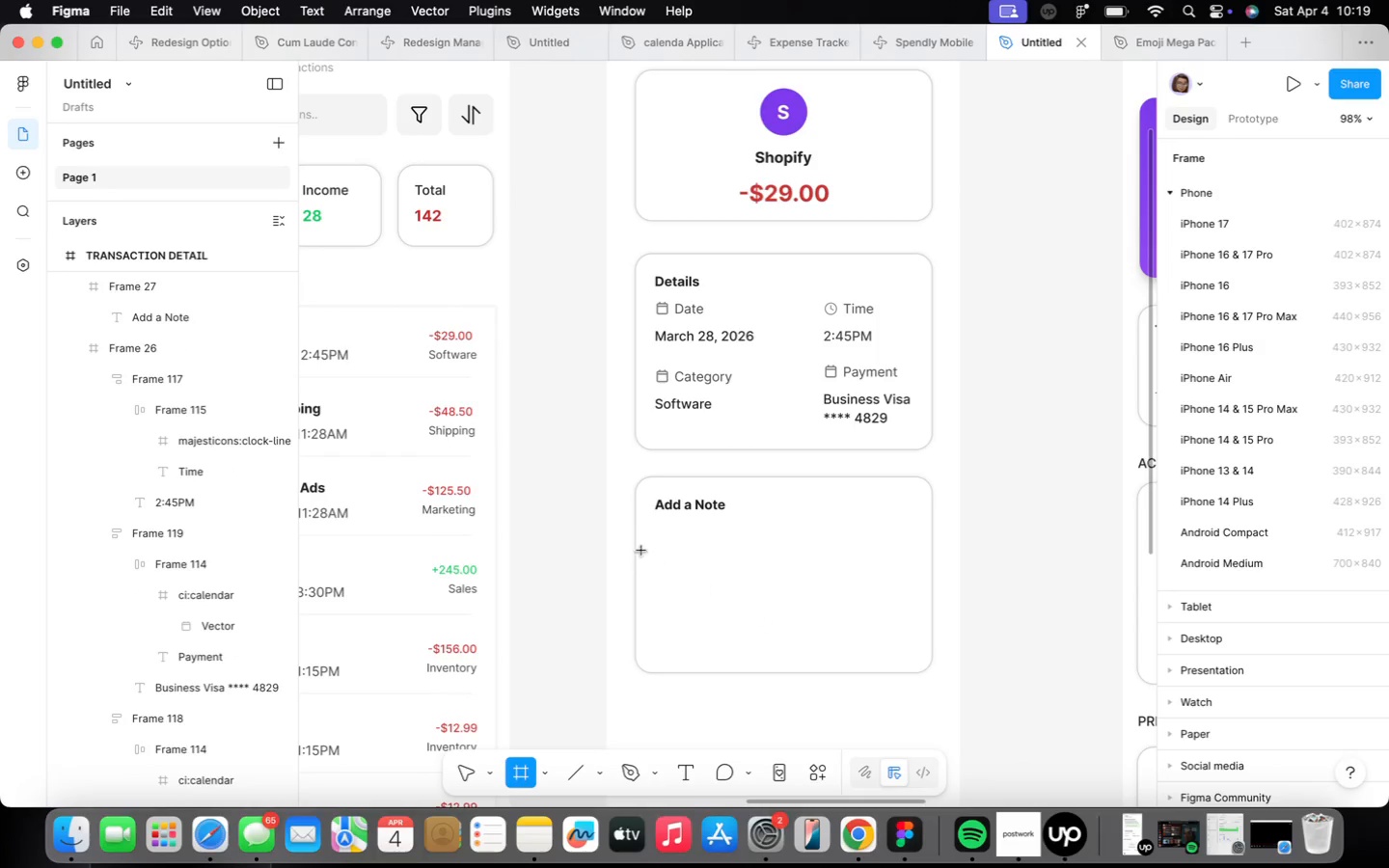 
left_click_drag(start_coordinate=[657, 522], to_coordinate=[912, 640])
 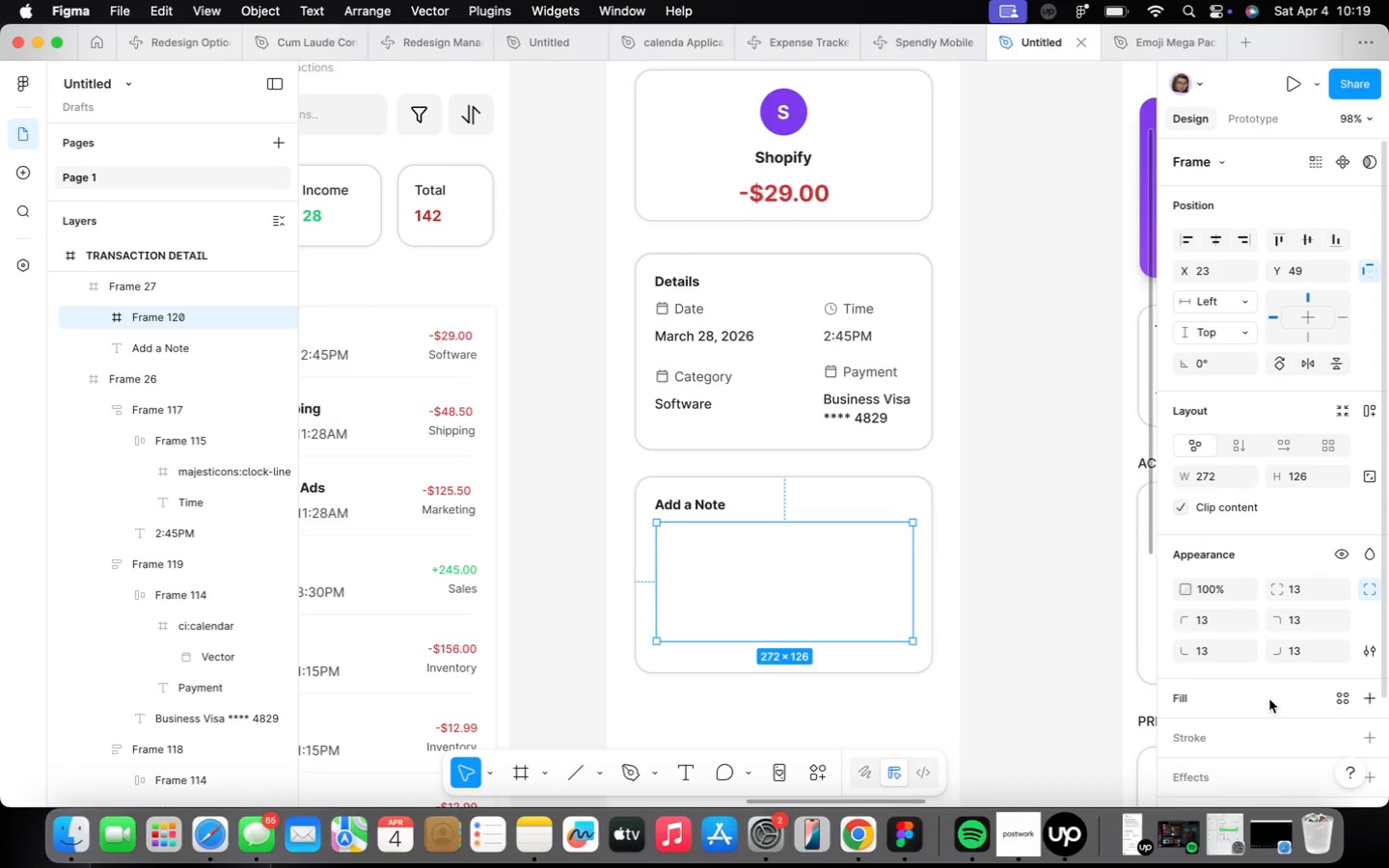 
left_click([1355, 700])
 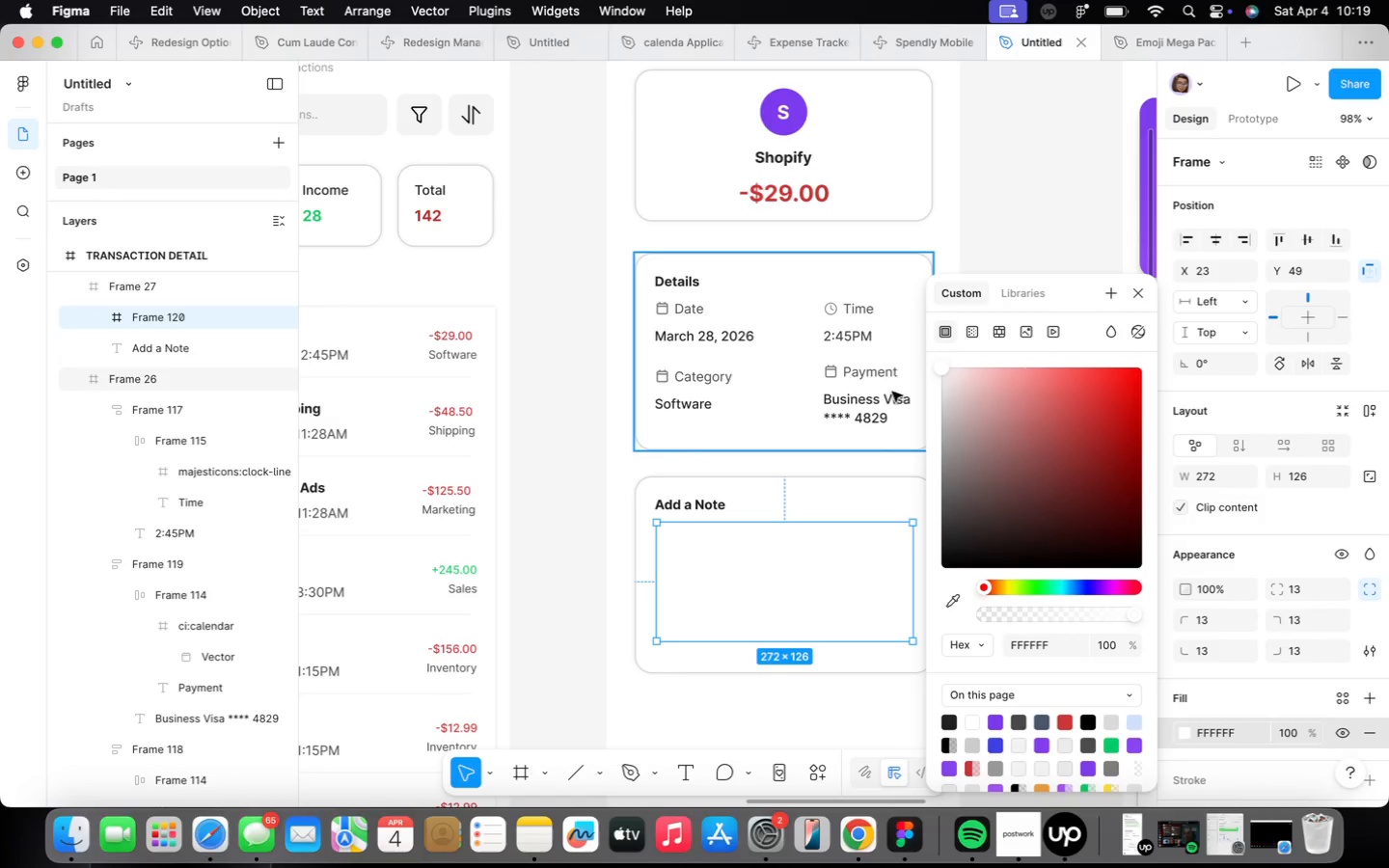 
left_click_drag(start_coordinate=[938, 368], to_coordinate=[936, 379])
 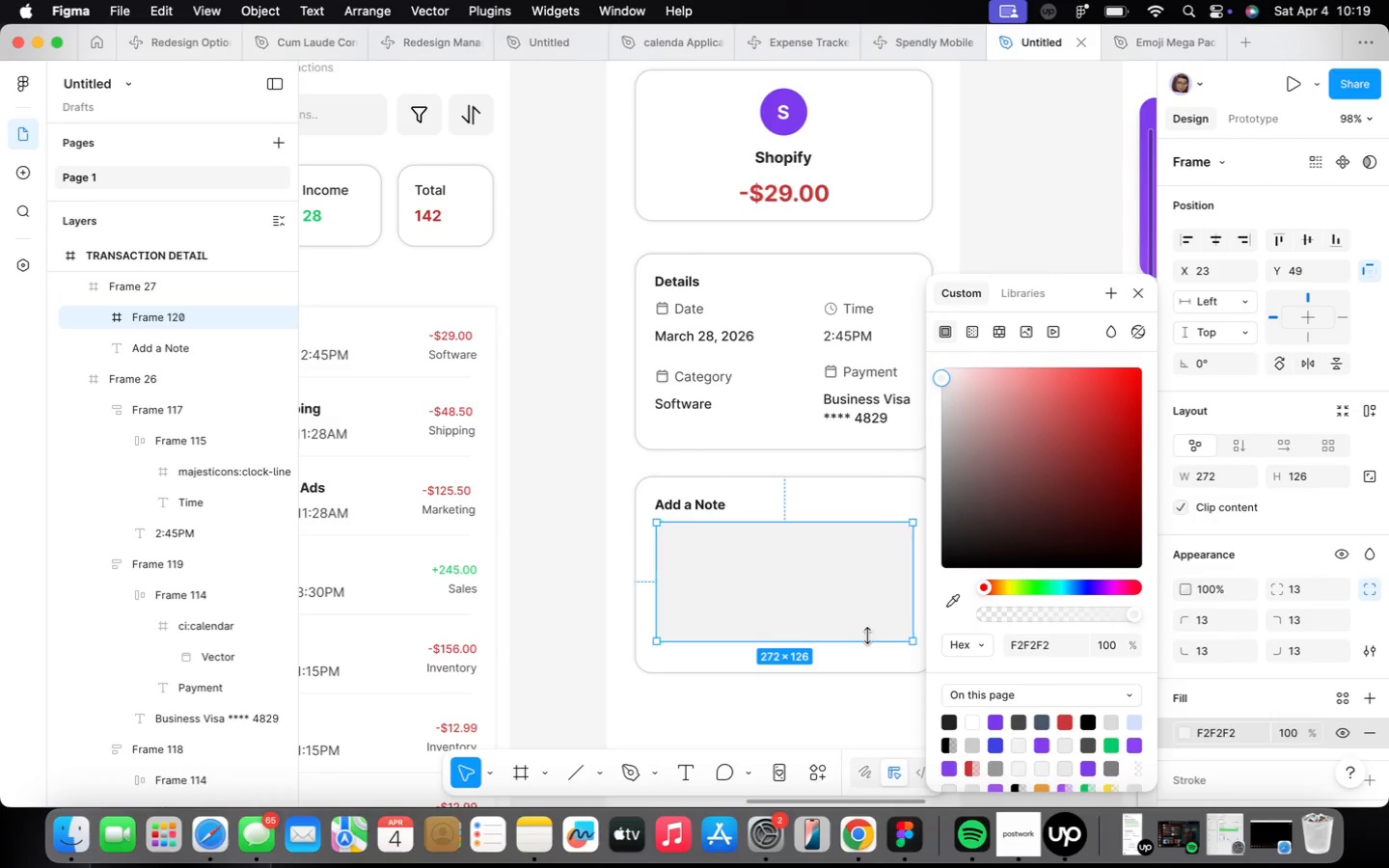 
left_click([859, 632])
 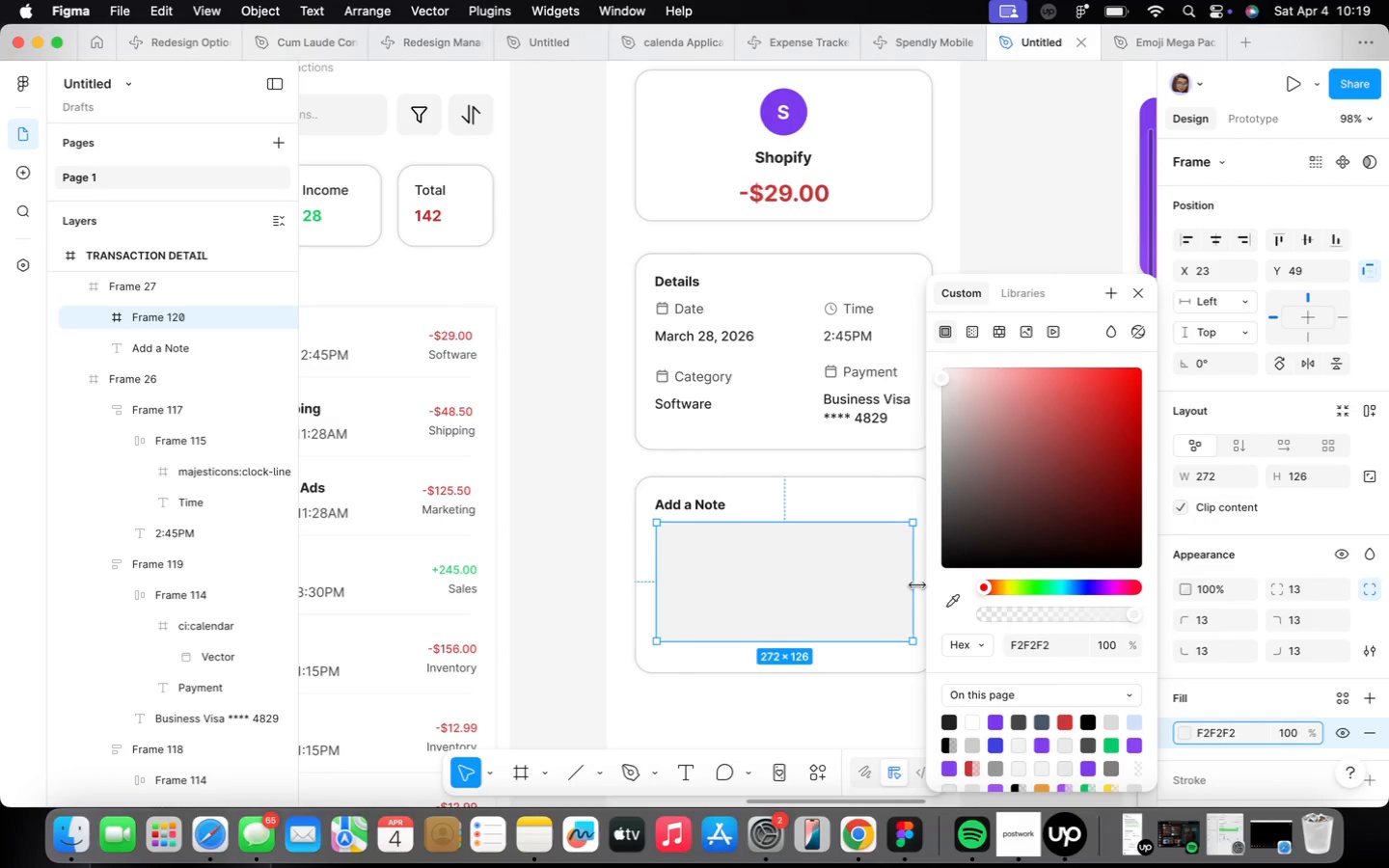 
left_click([914, 576])
 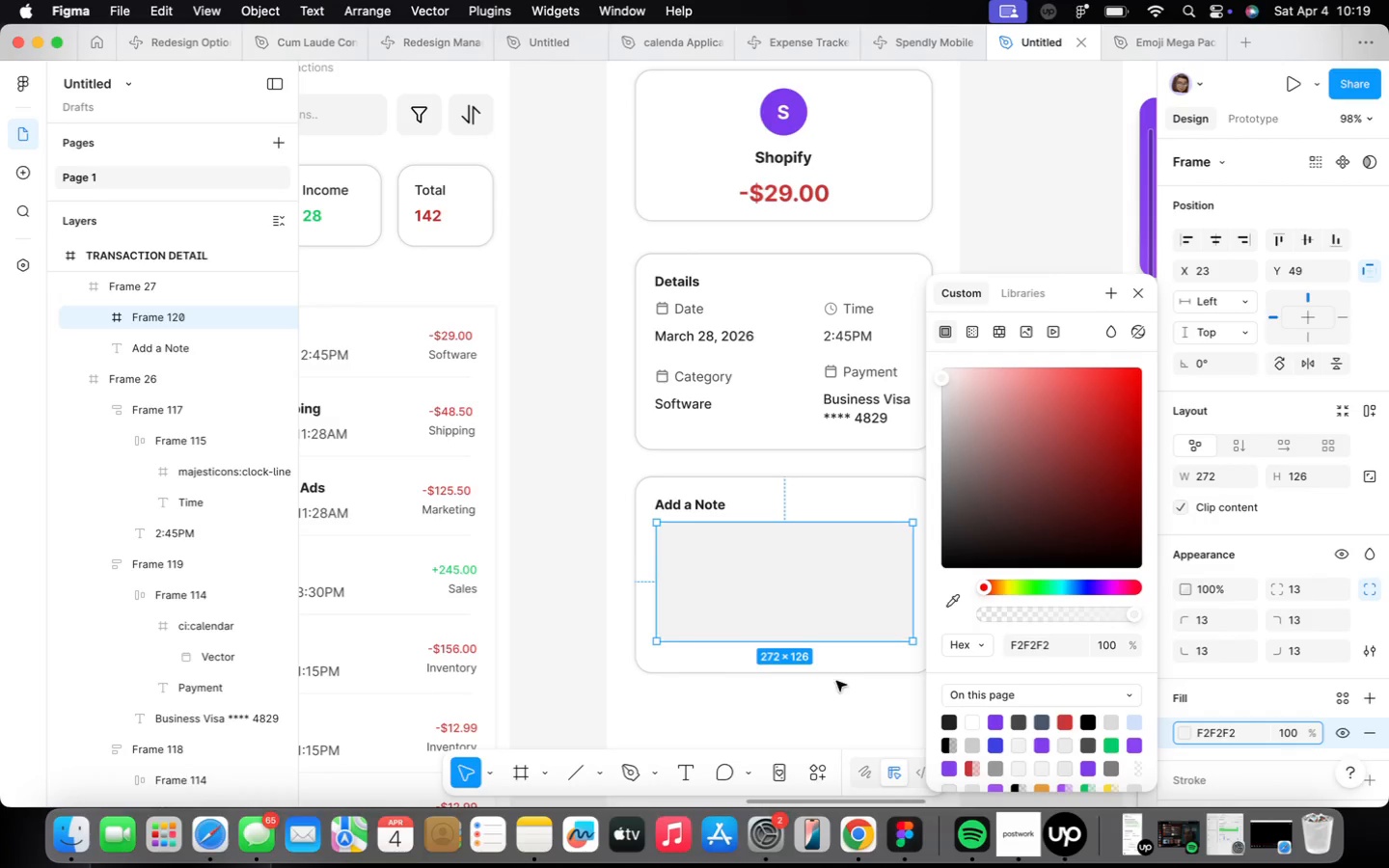 
left_click([831, 734])
 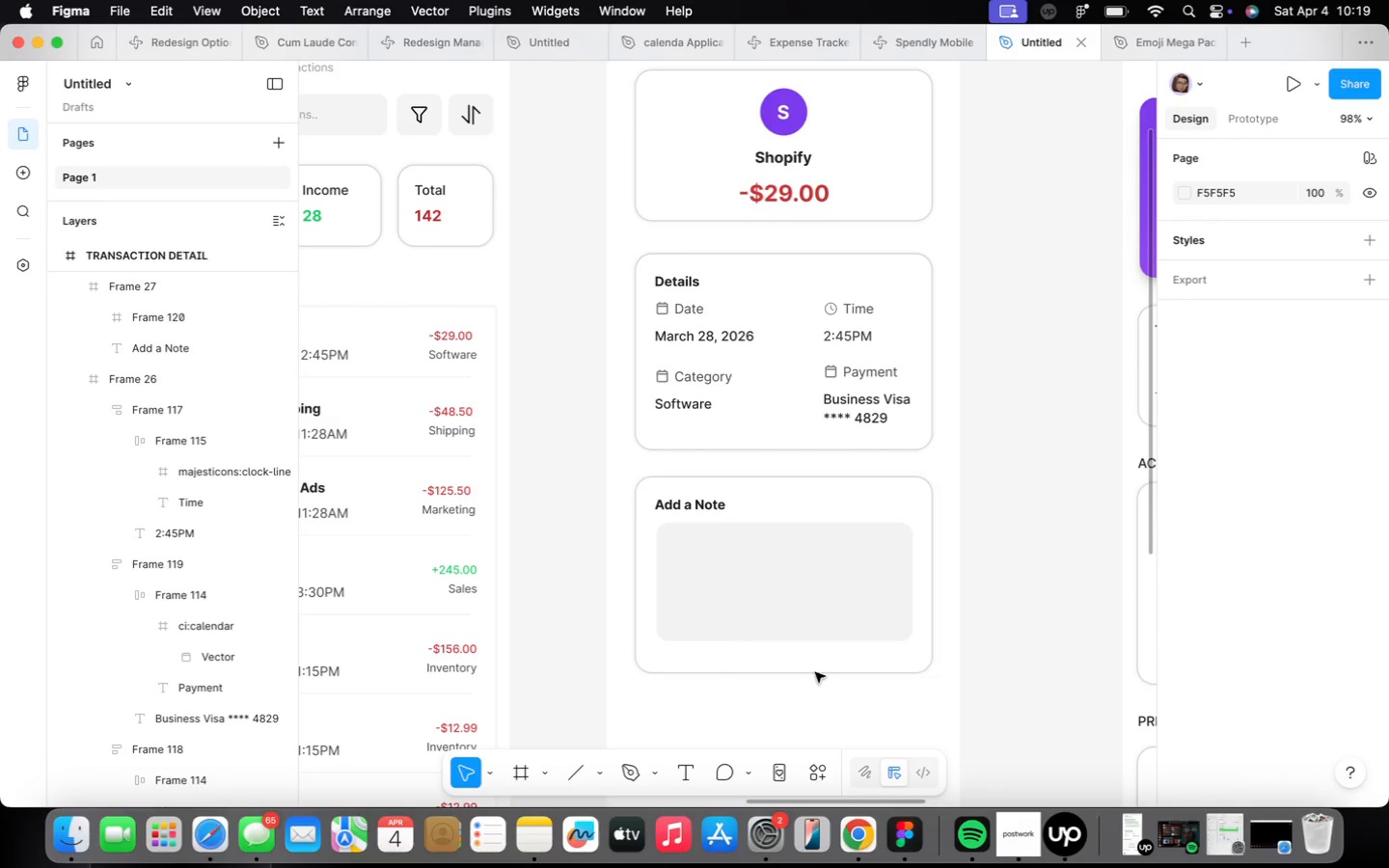 
left_click([815, 658])
 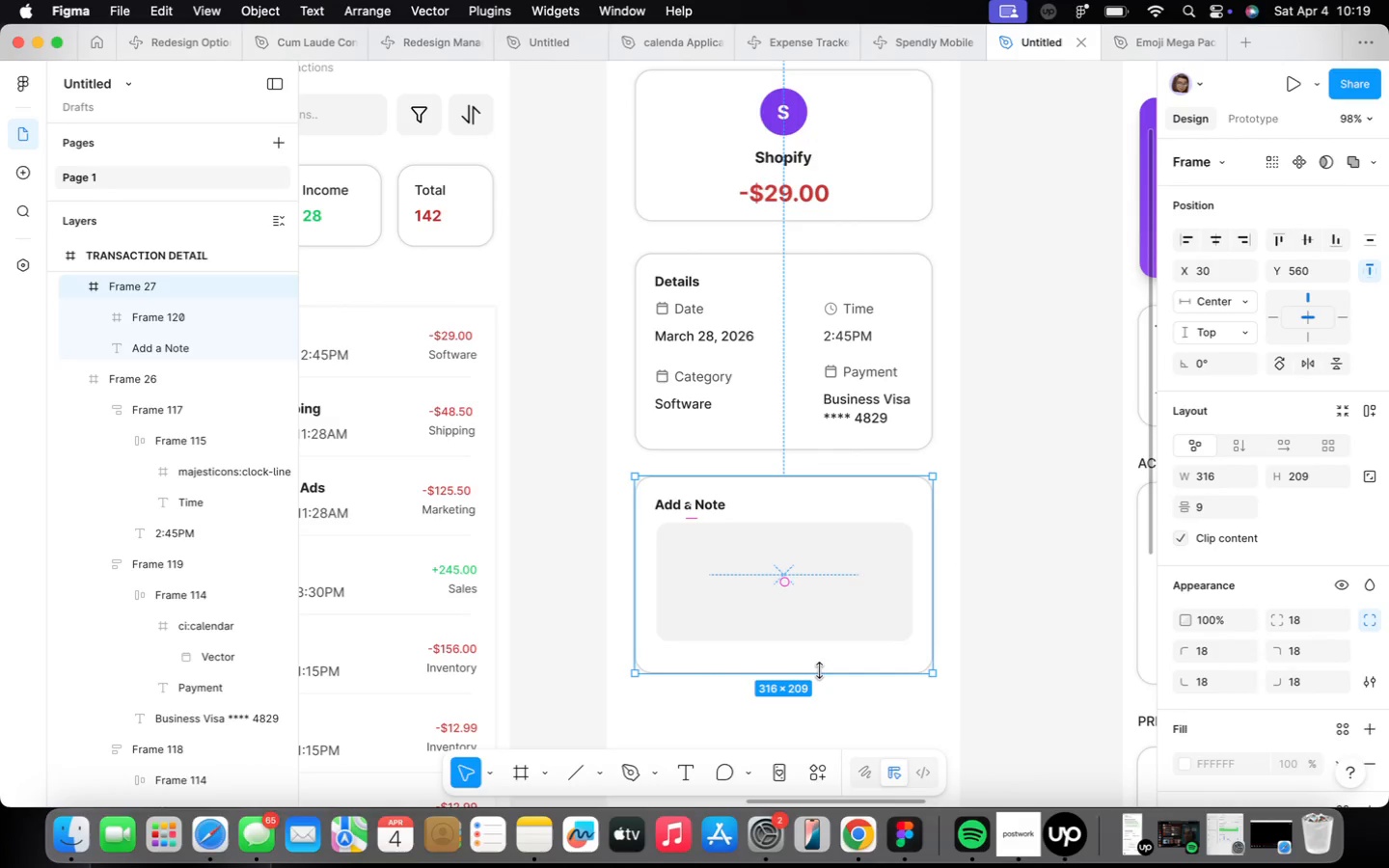 
left_click_drag(start_coordinate=[819, 670], to_coordinate=[832, 619])
 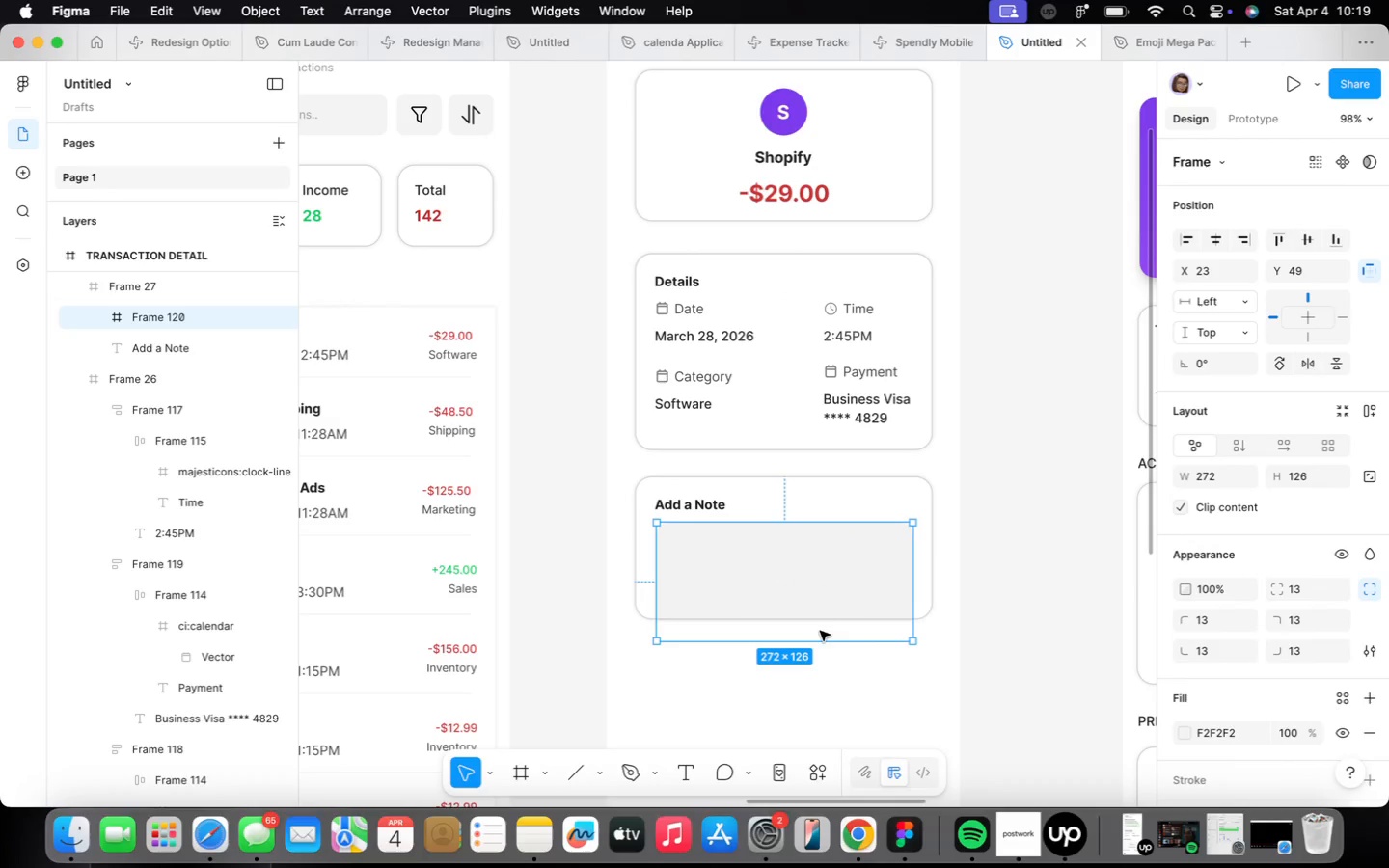 
left_click_drag(start_coordinate=[823, 648], to_coordinate=[828, 599])
 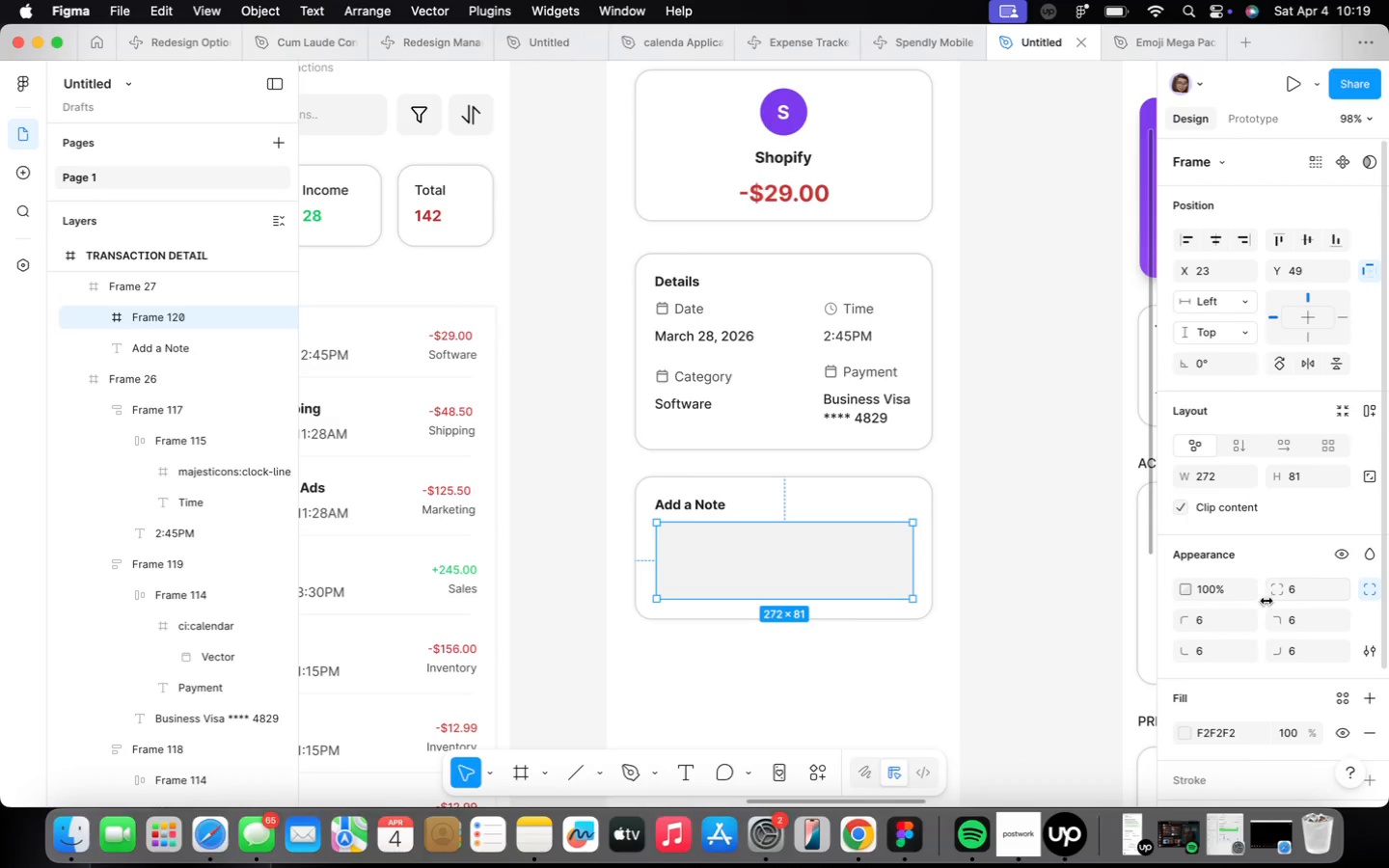 
wait(6.95)
 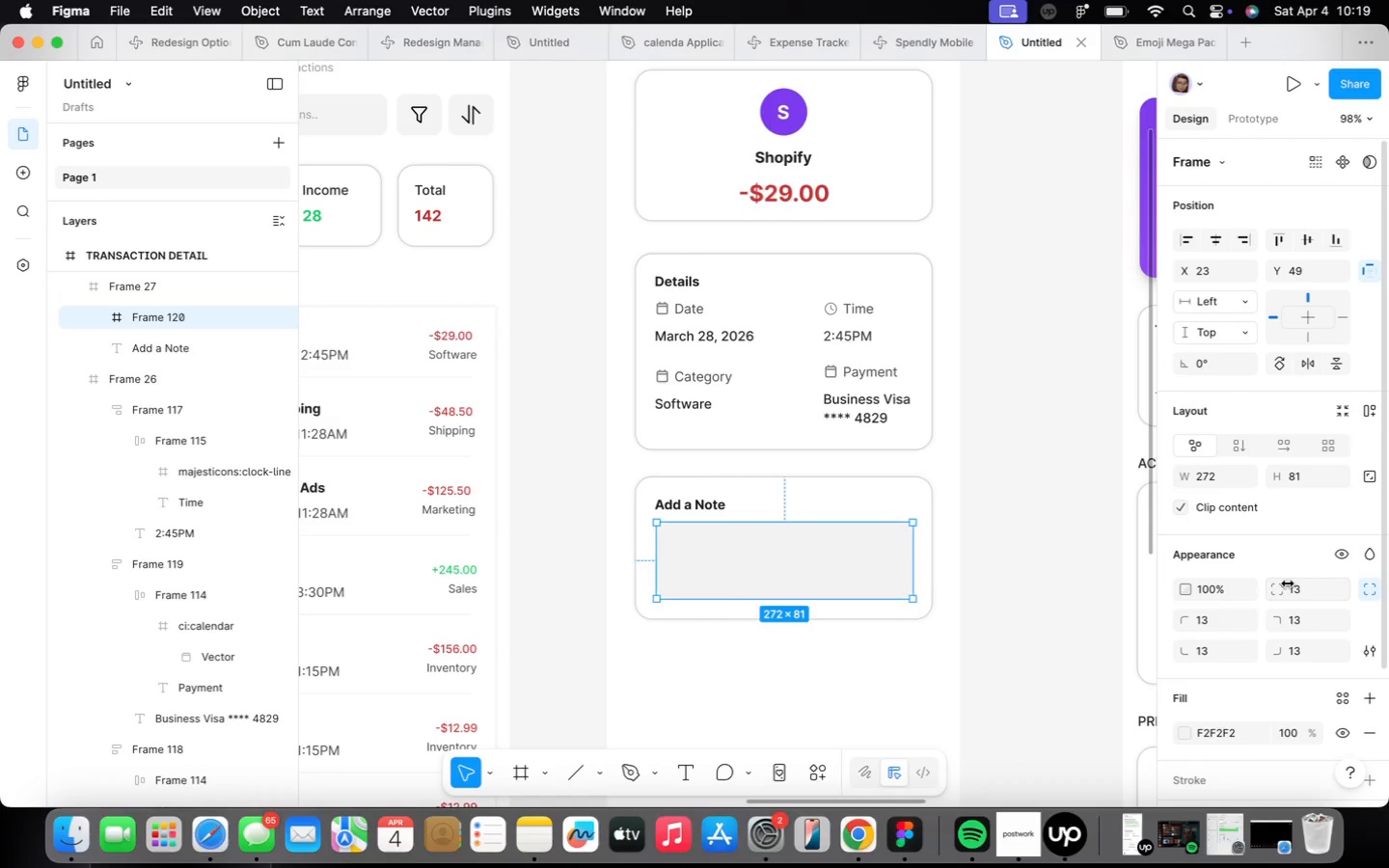 
left_click([1183, 728])
 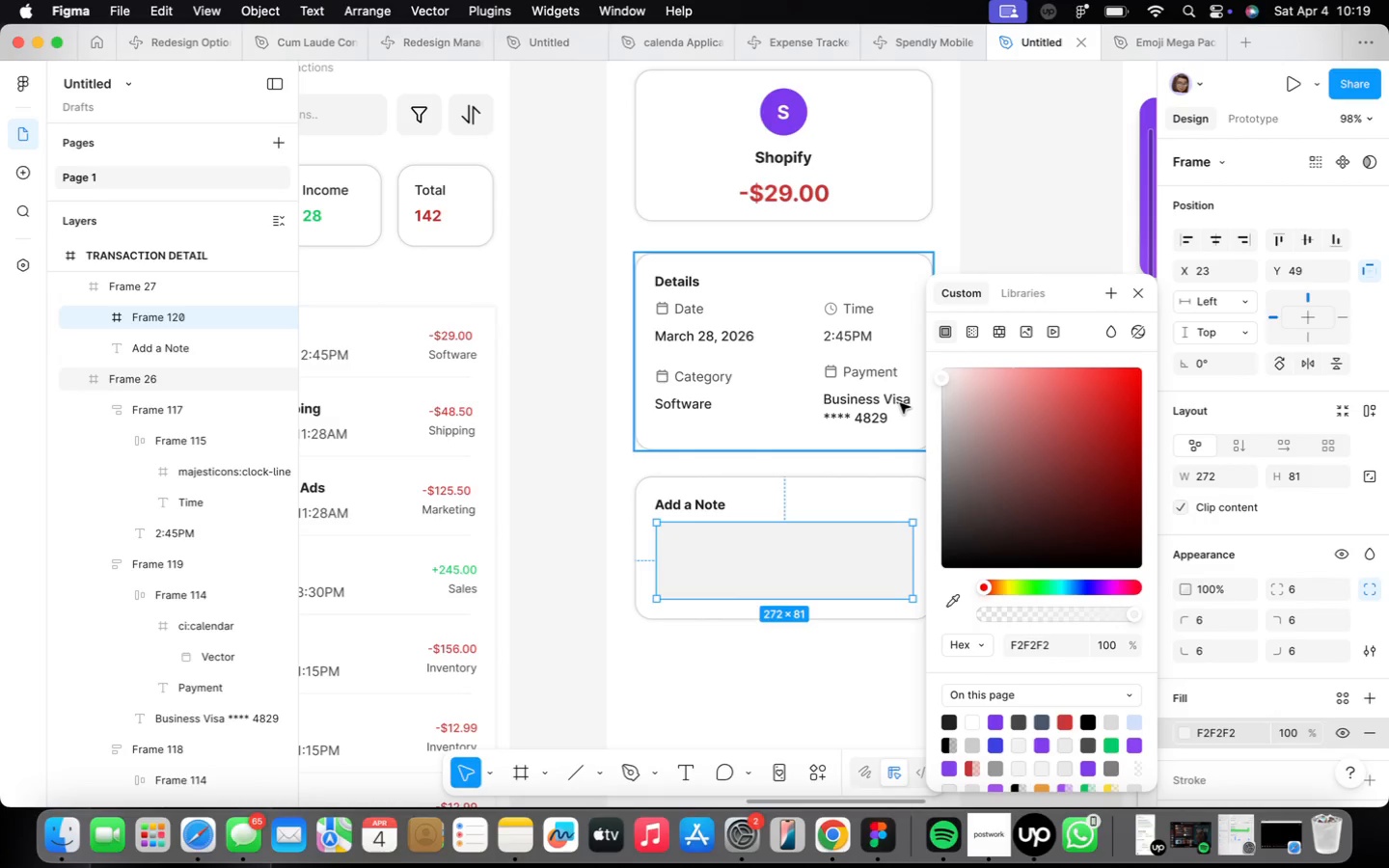 
wait(21.87)
 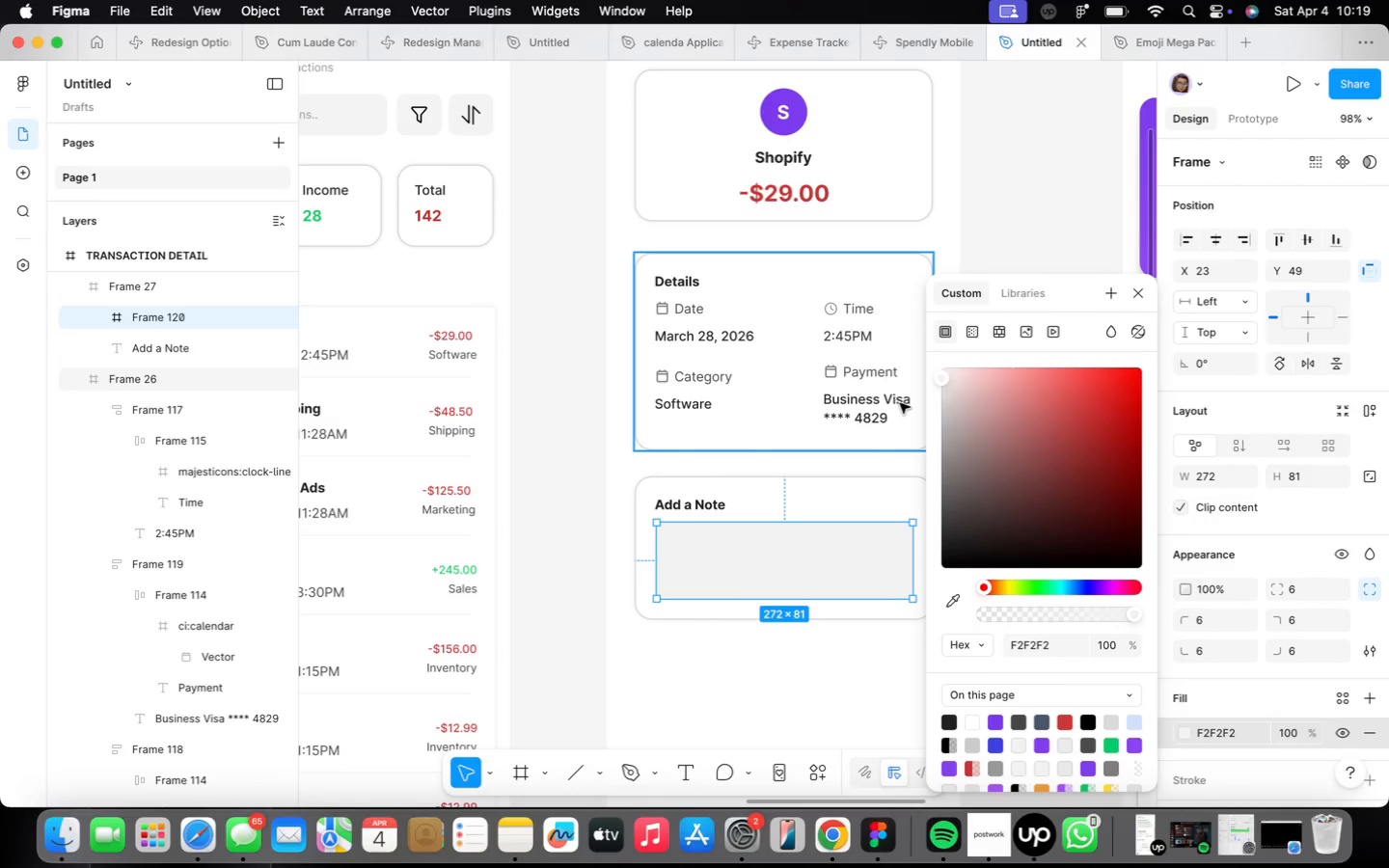 
scroll: coordinate [799, 515], scroll_direction: up, amount: 23.0
 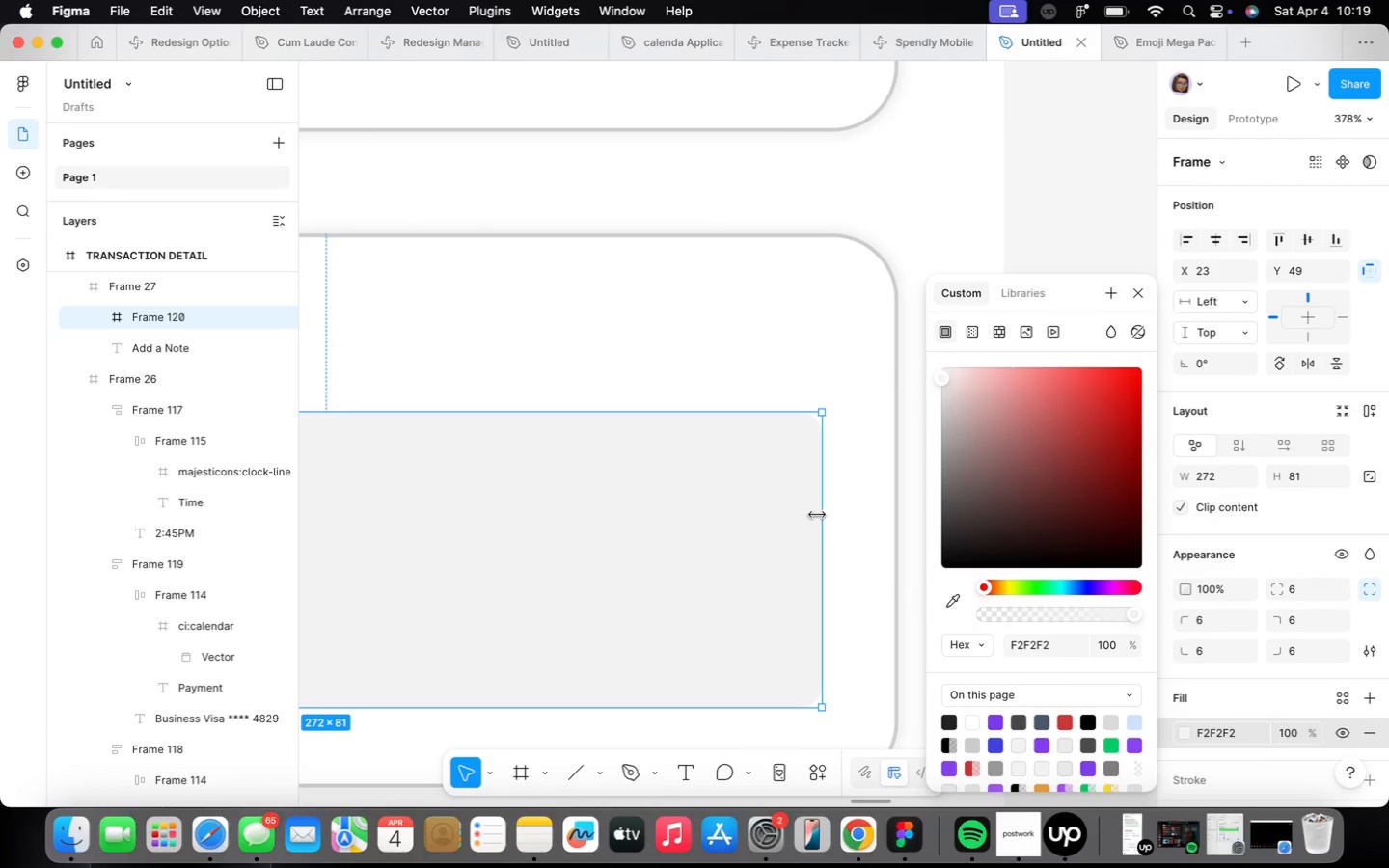 
left_click_drag(start_coordinate=[819, 515], to_coordinate=[862, 511])
 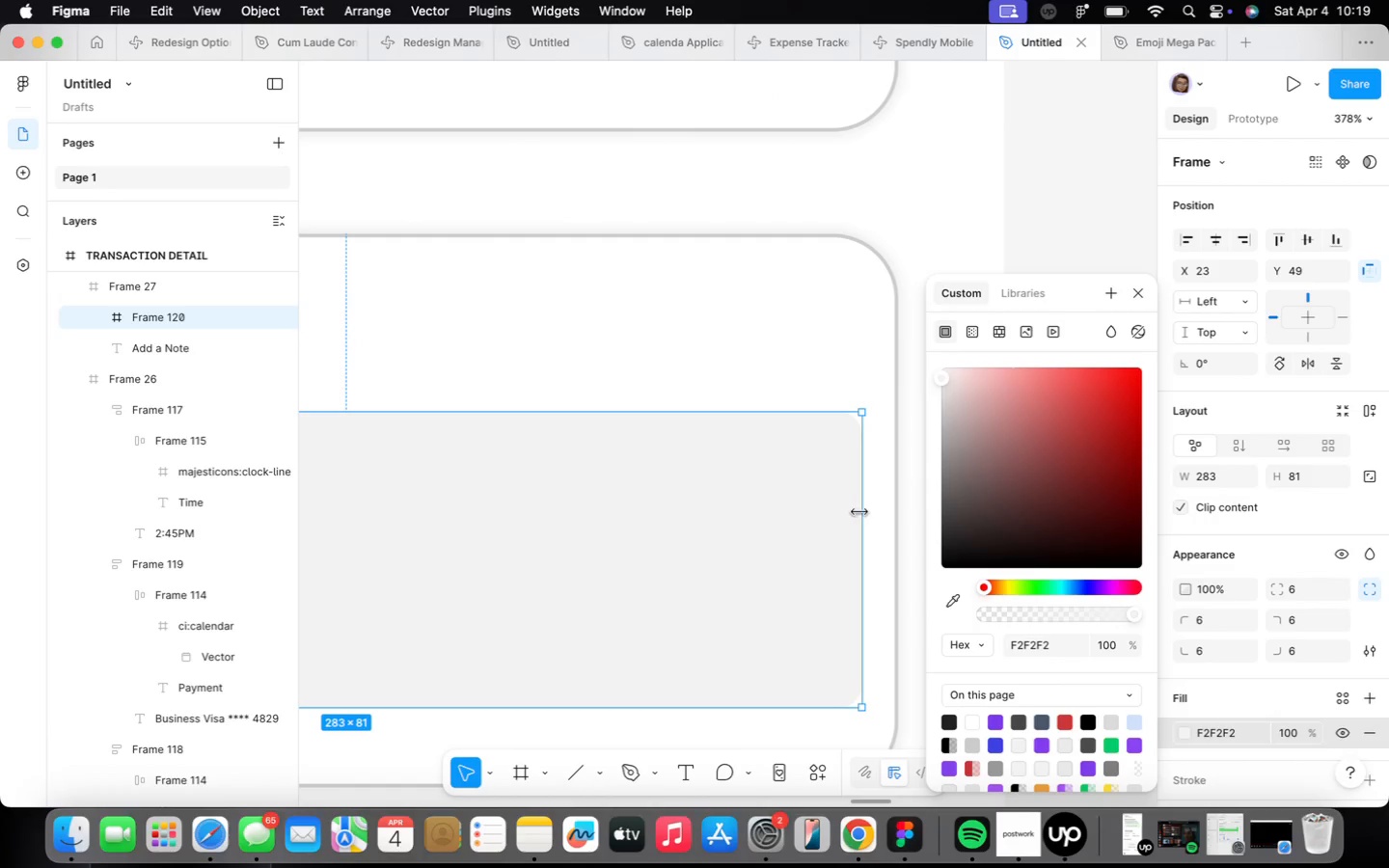 
scroll: coordinate [856, 511], scroll_direction: down, amount: 22.0
 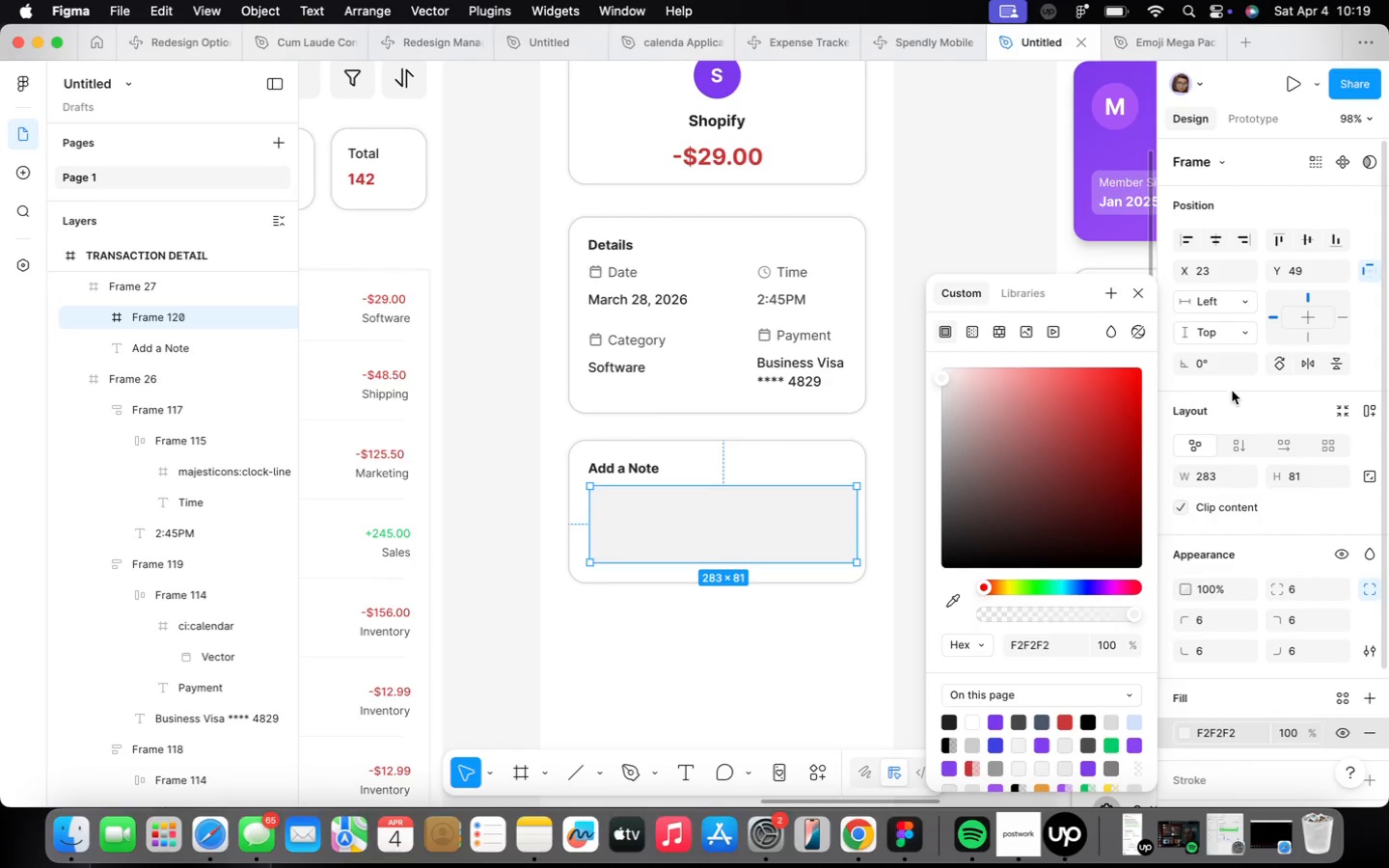 
left_click([1214, 242])
 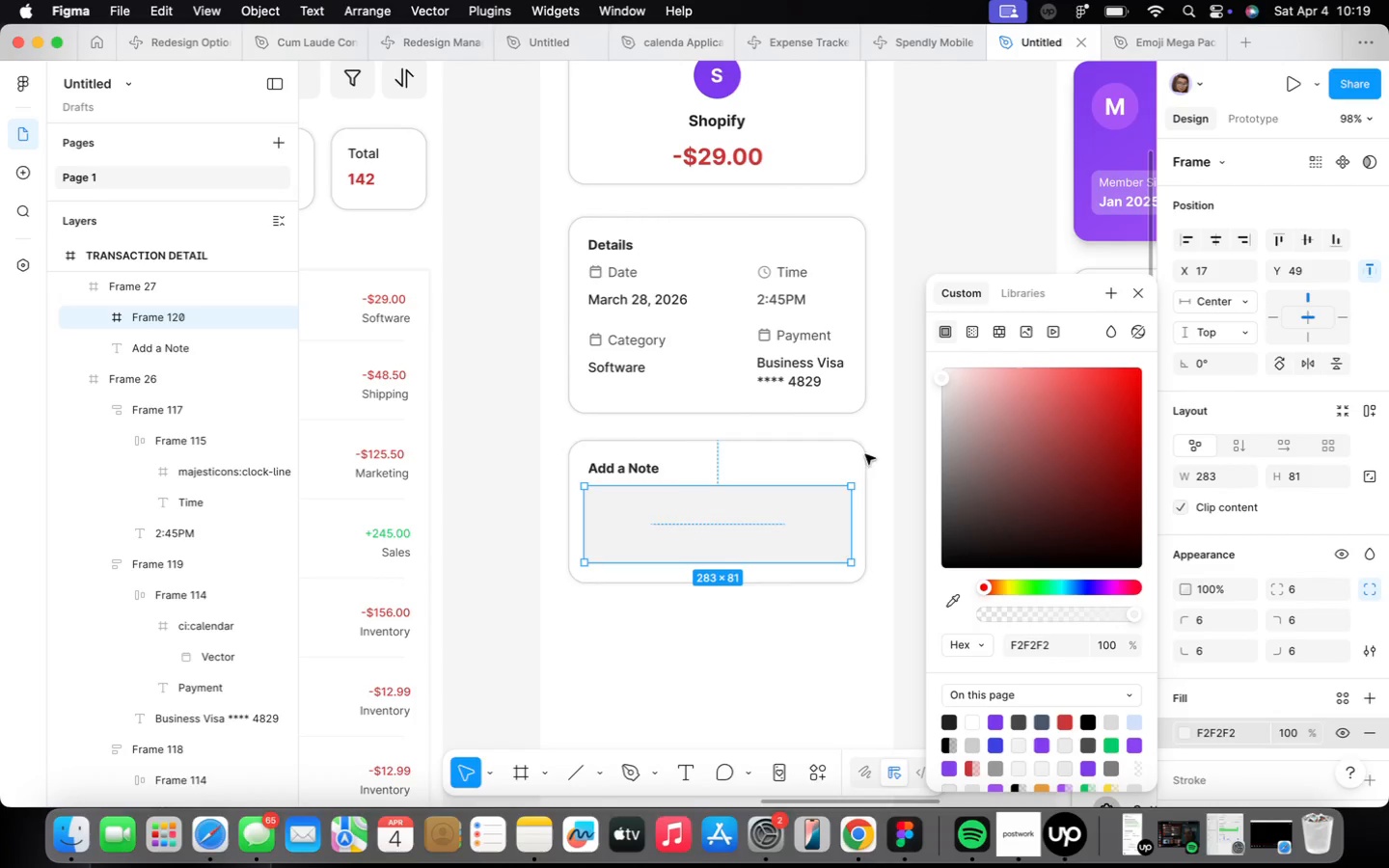 
left_click([698, 863])
 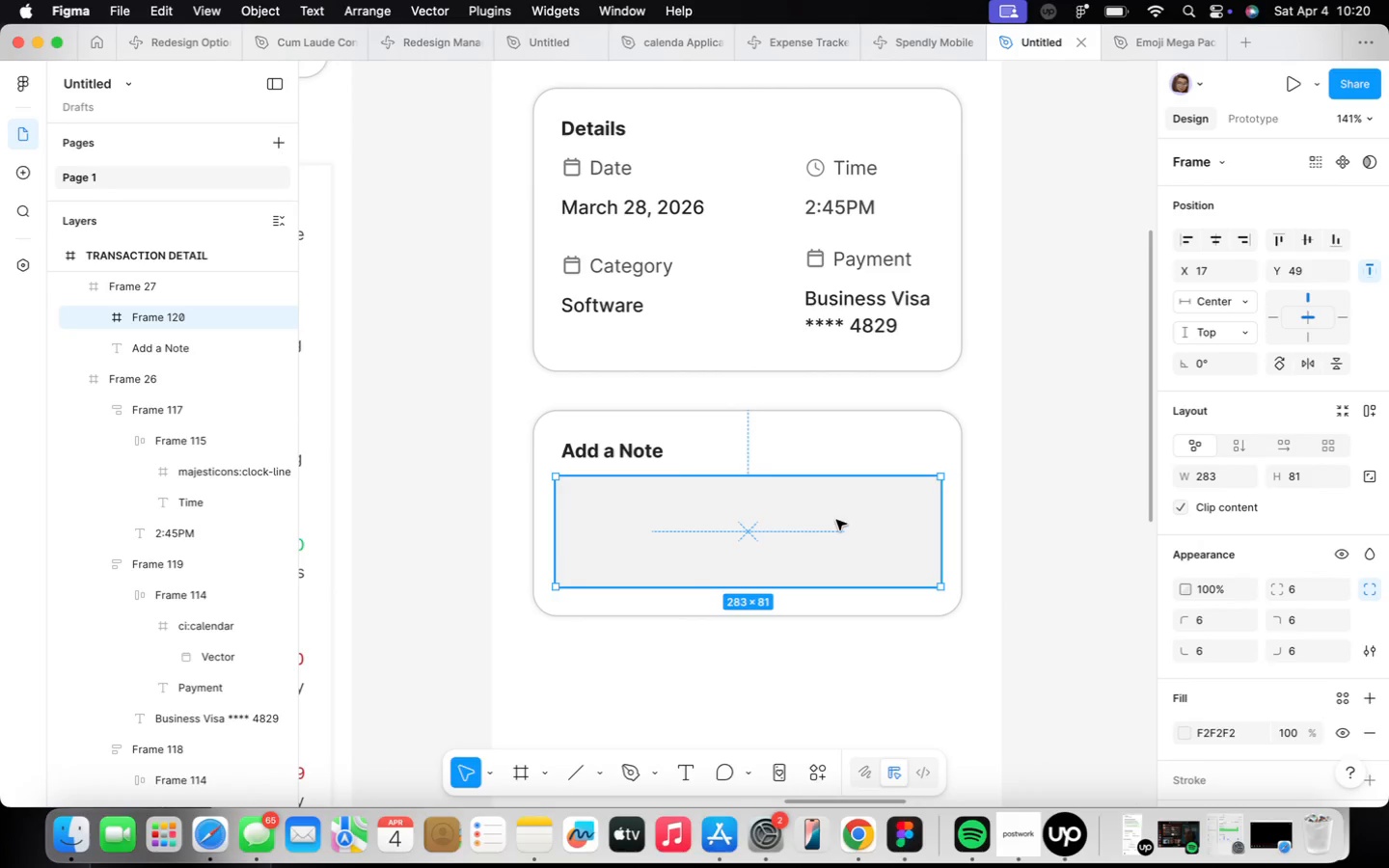 
scroll: coordinate [649, 508], scroll_direction: up, amount: 4.0
 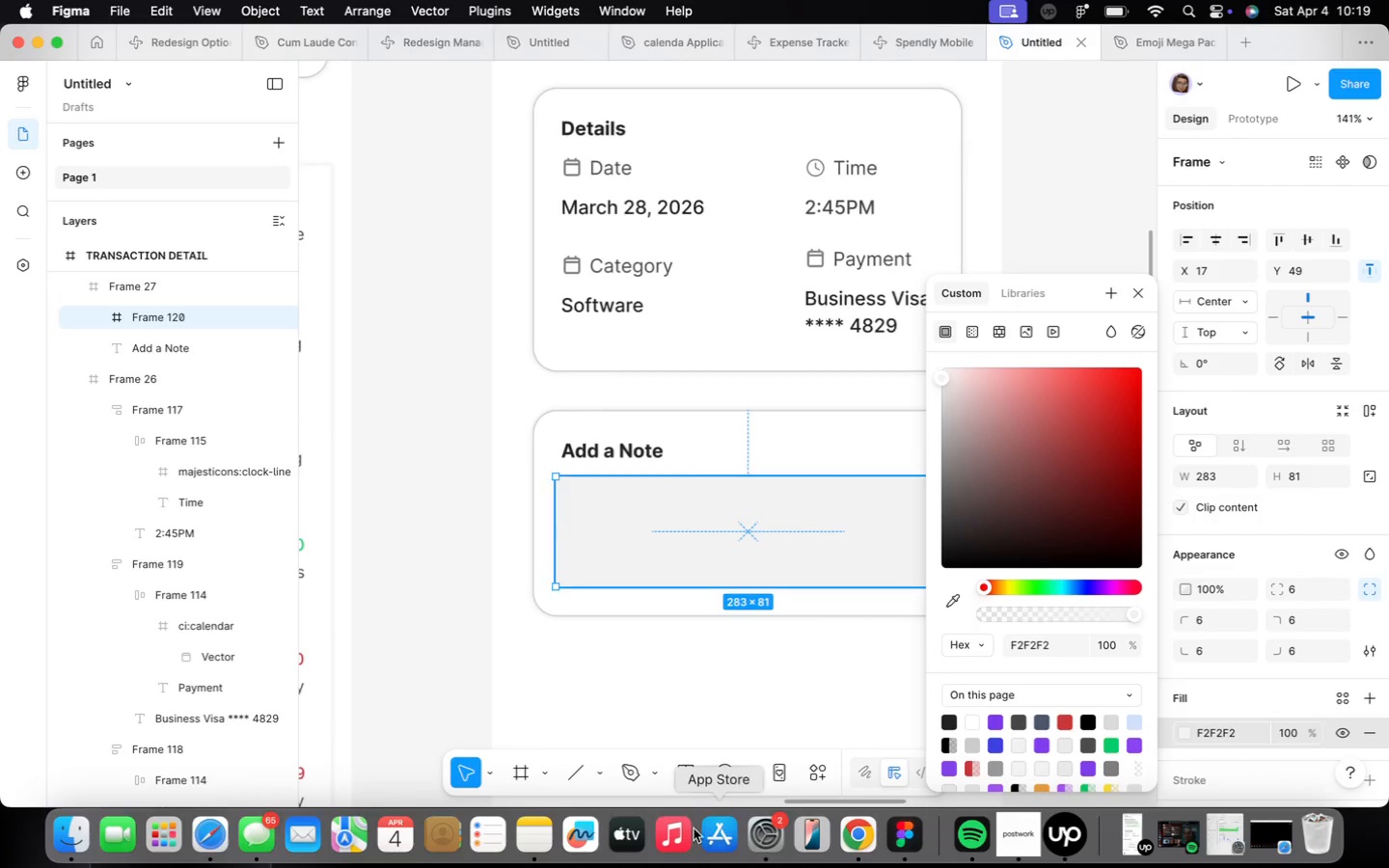 
wait(5.01)
 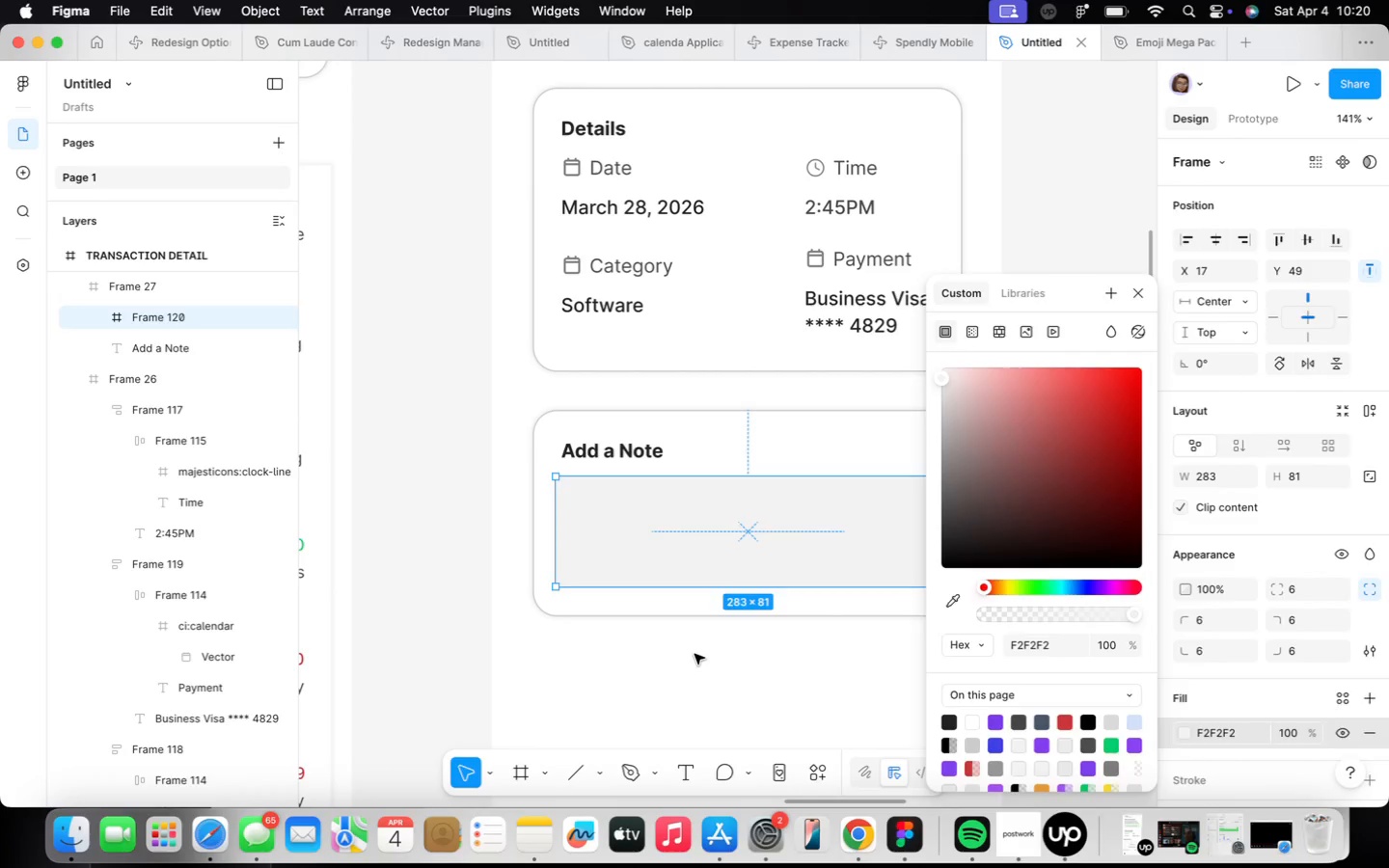 
left_click_drag(start_coordinate=[779, 684], to_coordinate=[787, 684])
 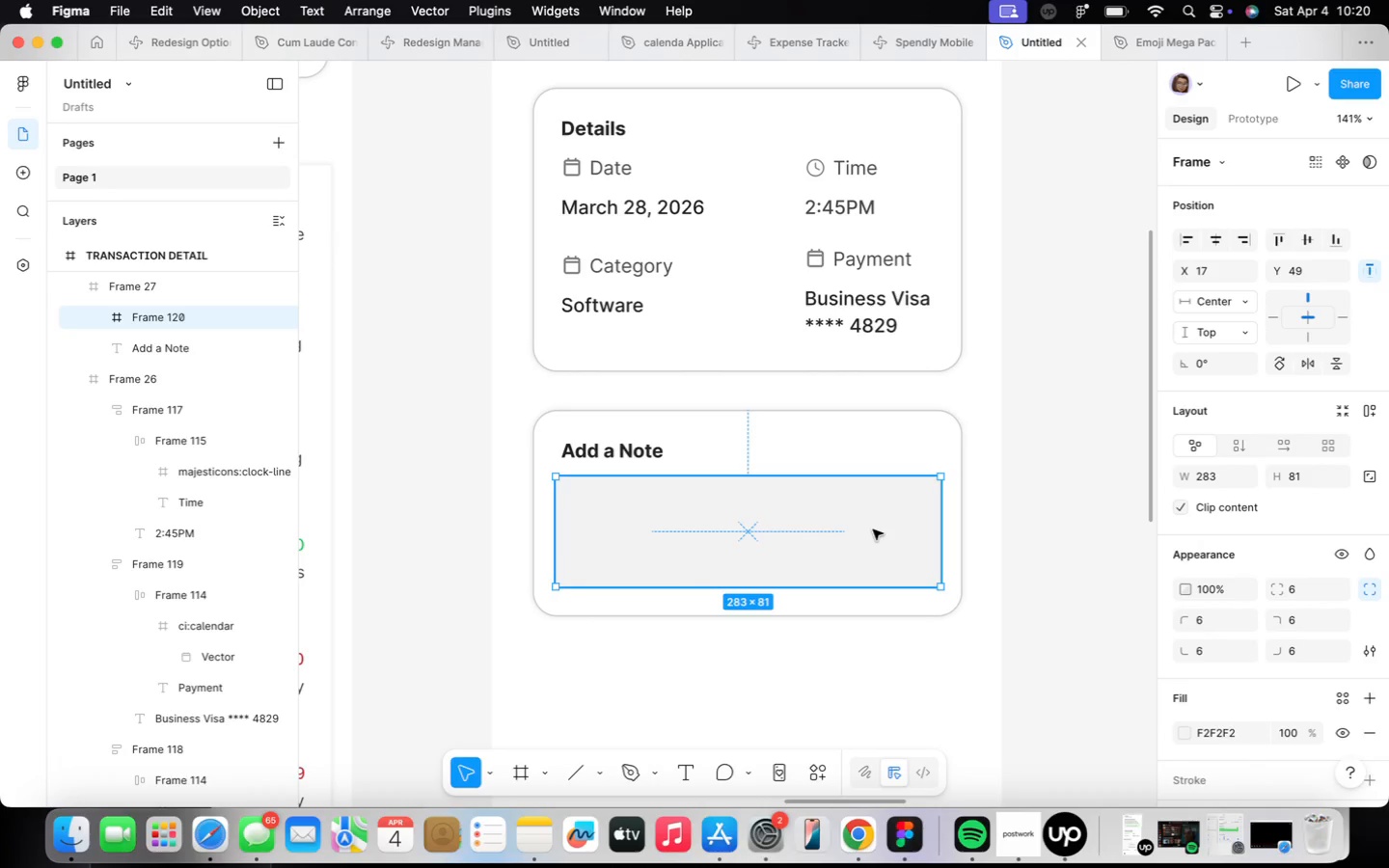 
wait(8.08)
 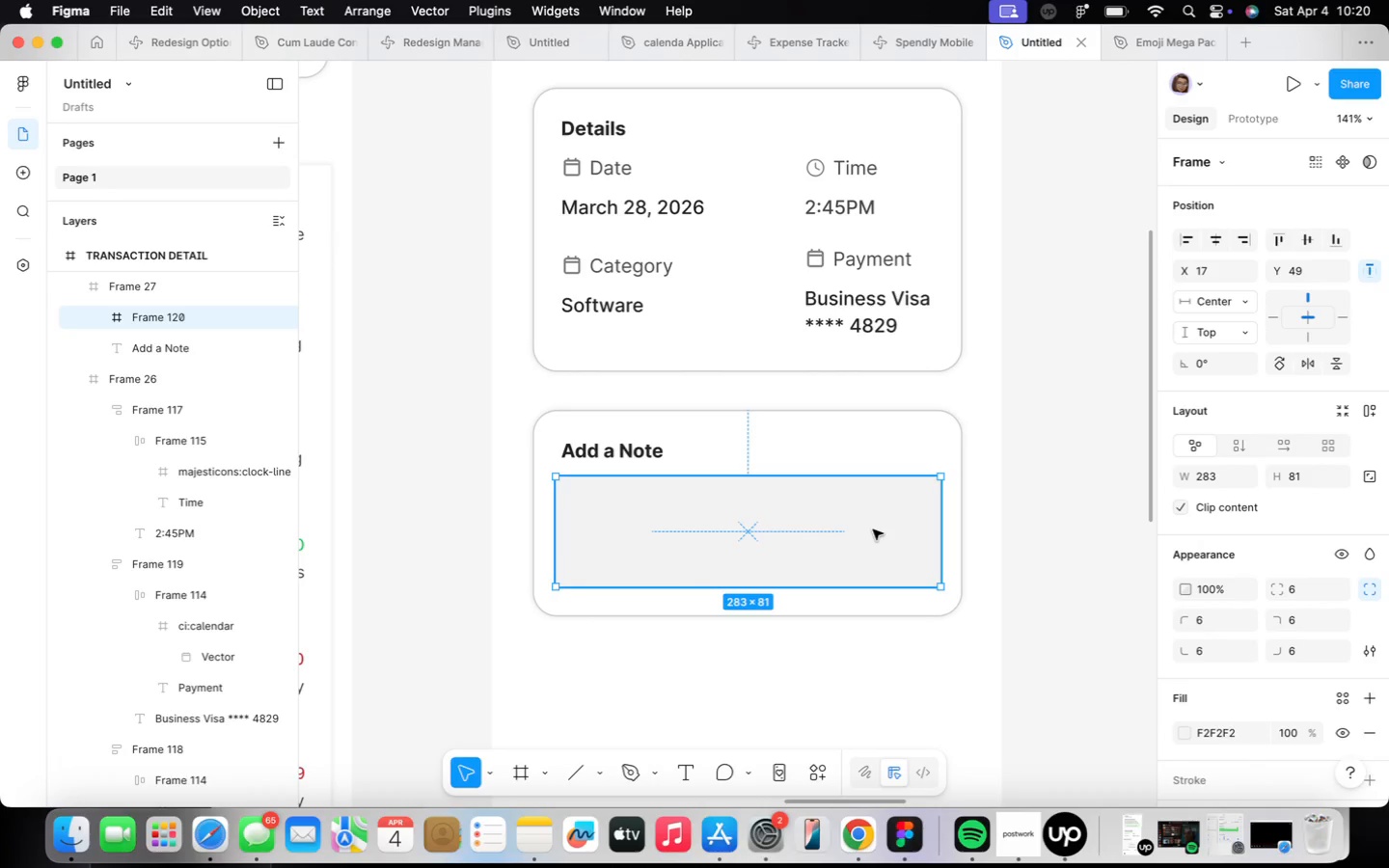 
scroll: coordinate [894, 686], scroll_direction: down, amount: 5.0
 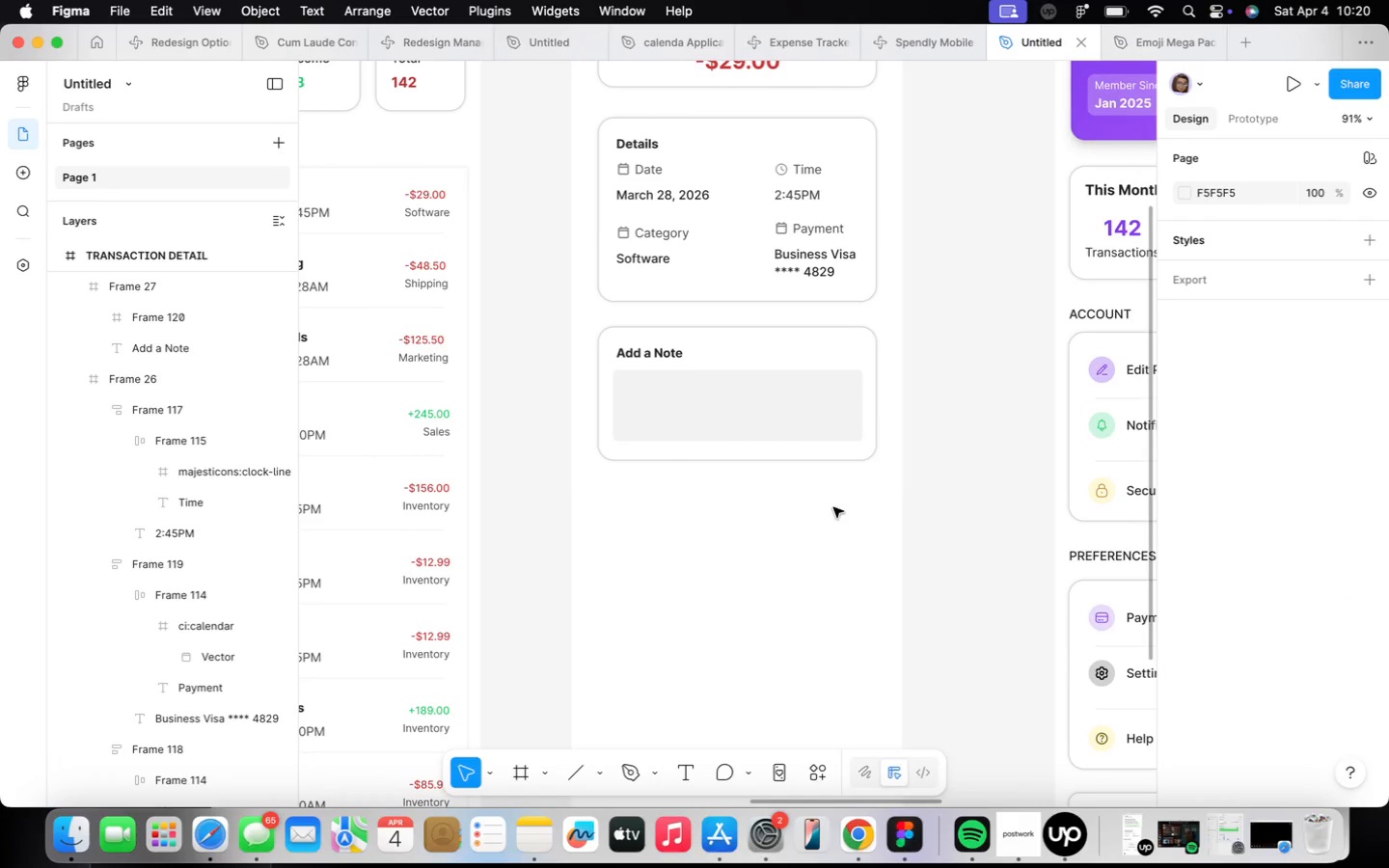 
double_click([823, 396])
 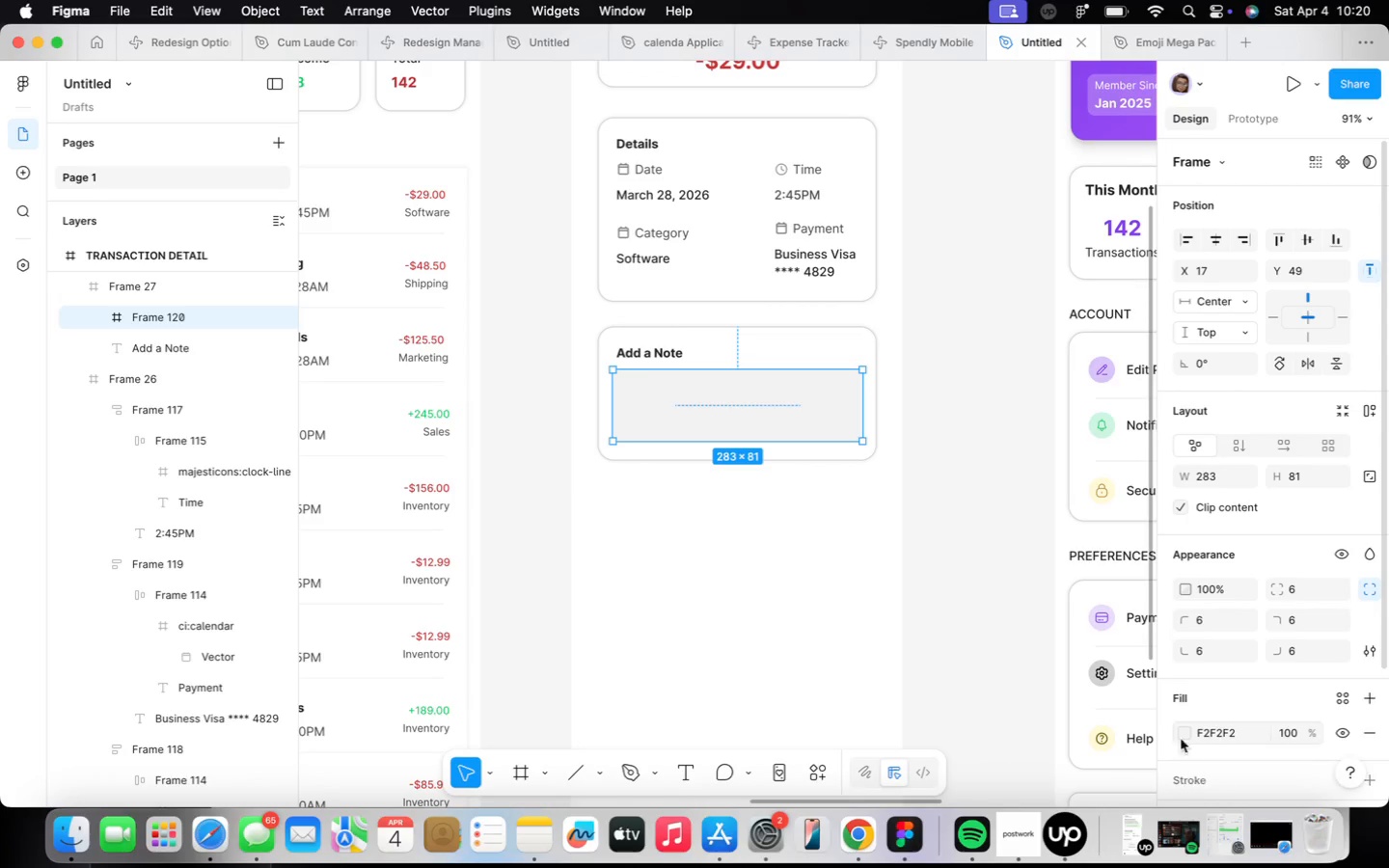 
left_click([1181, 729])
 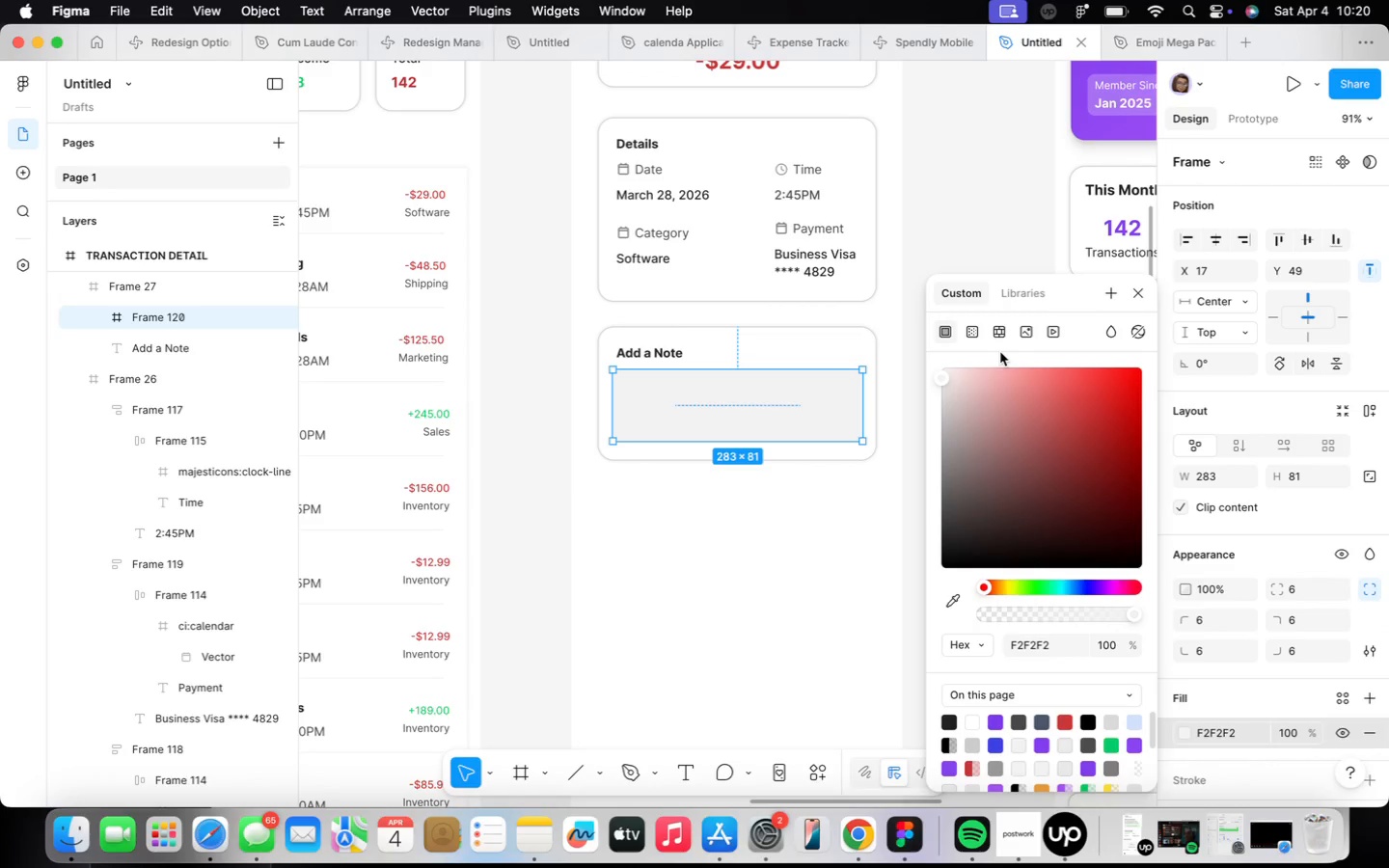 
wait(8.95)
 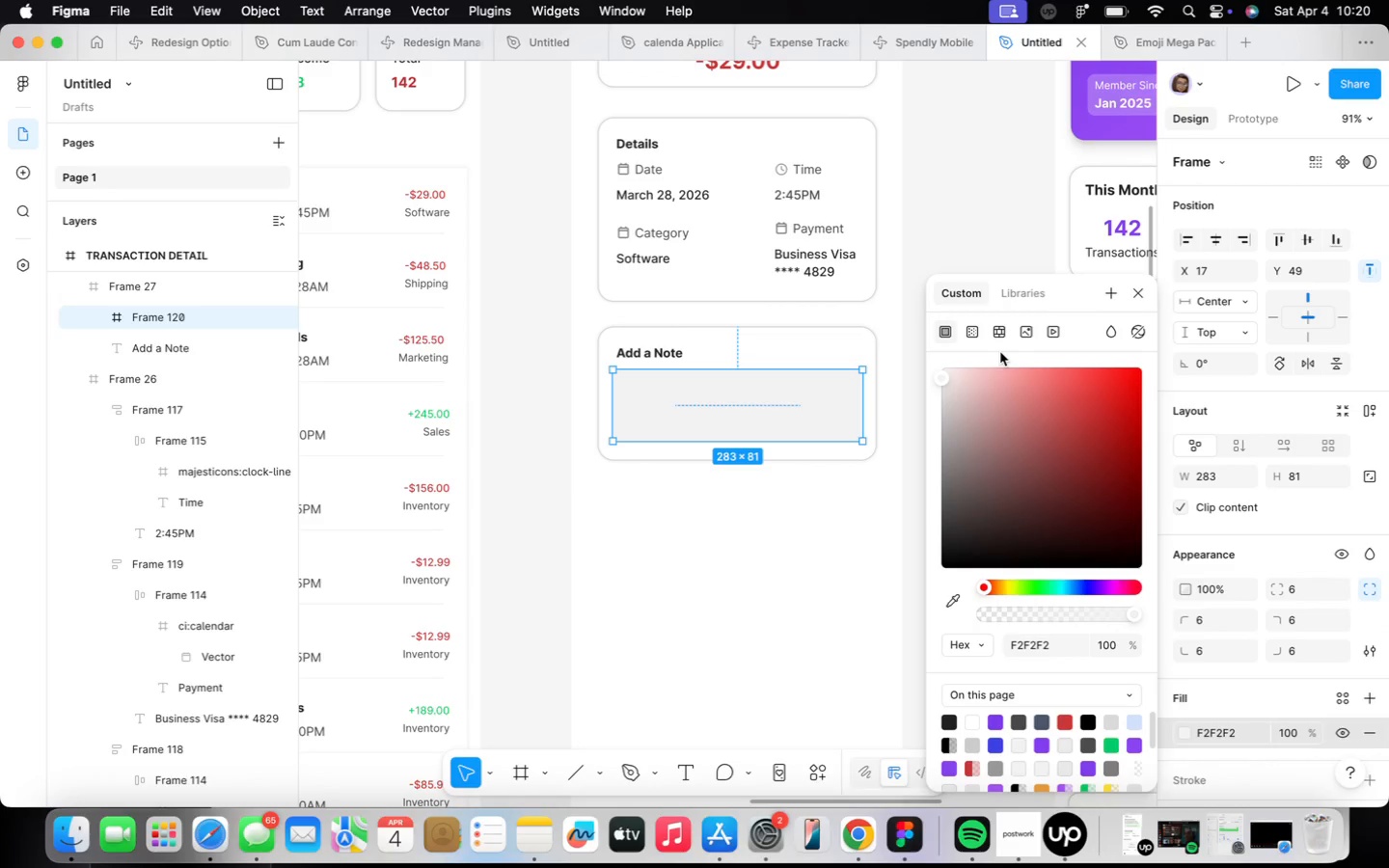 
left_click([875, 474])
 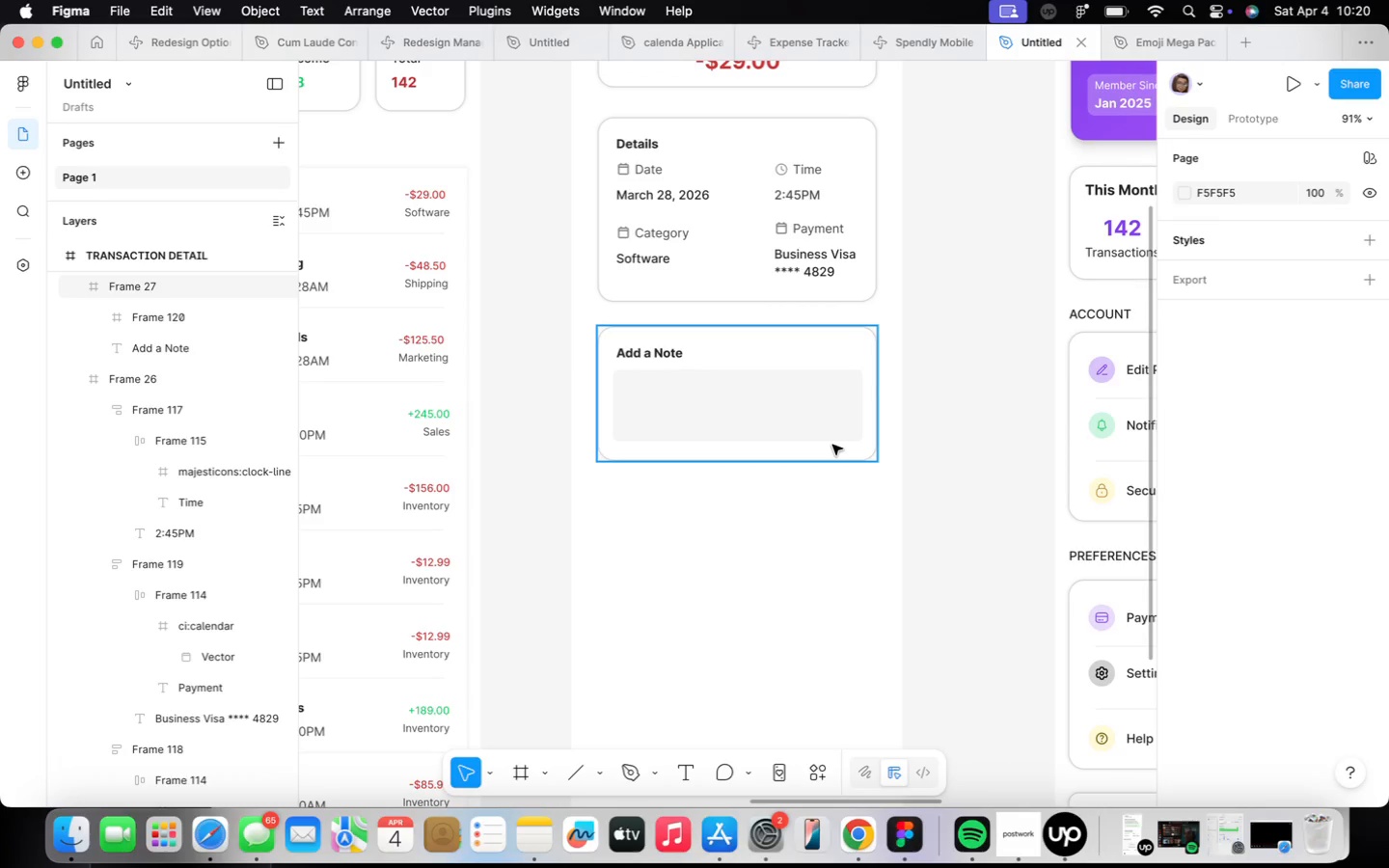 
wait(17.18)
 